 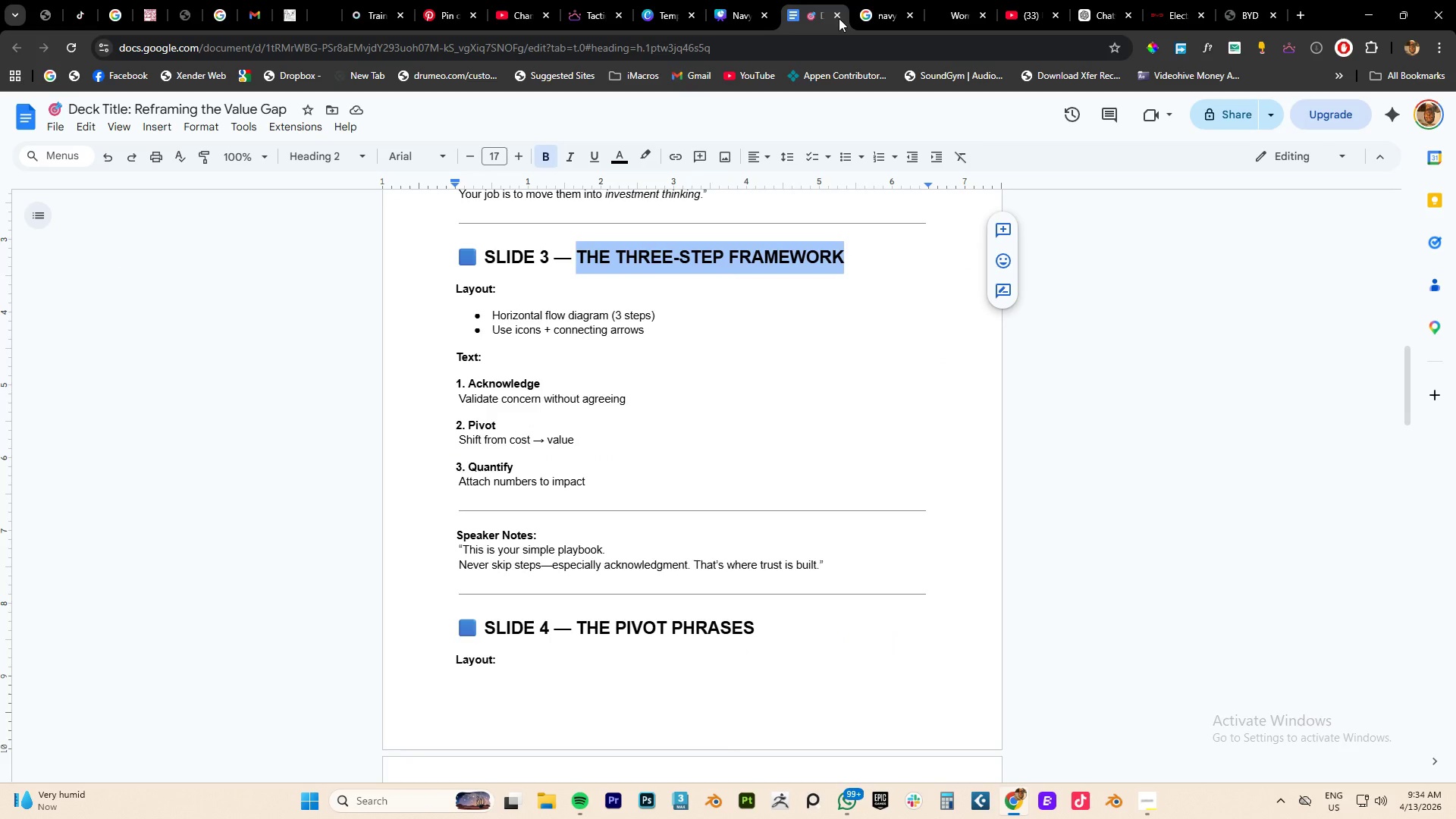 
left_click_drag(start_coordinate=[556, 380], to_coordinate=[462, 378])
 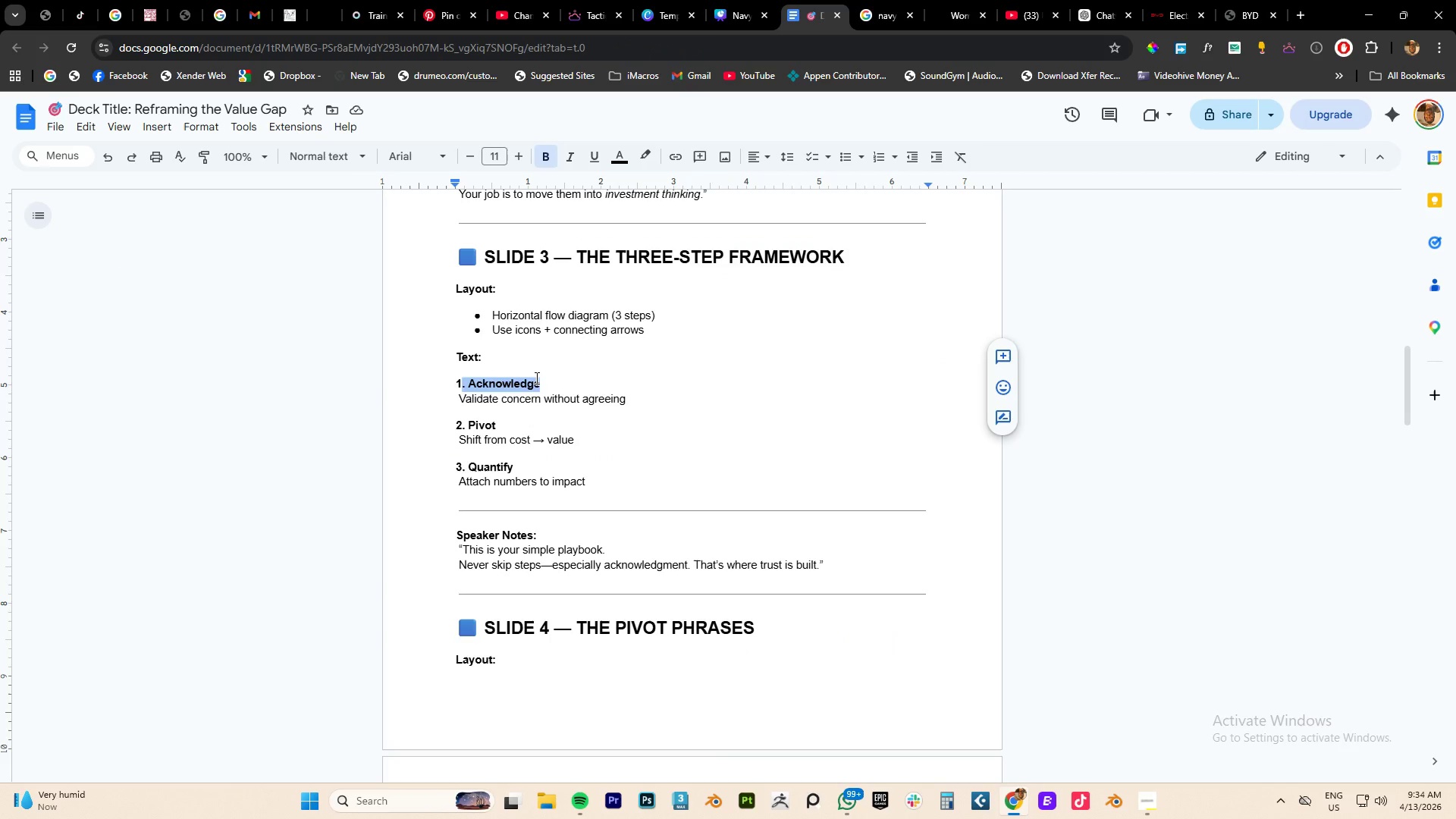 
left_click([535, 378])
 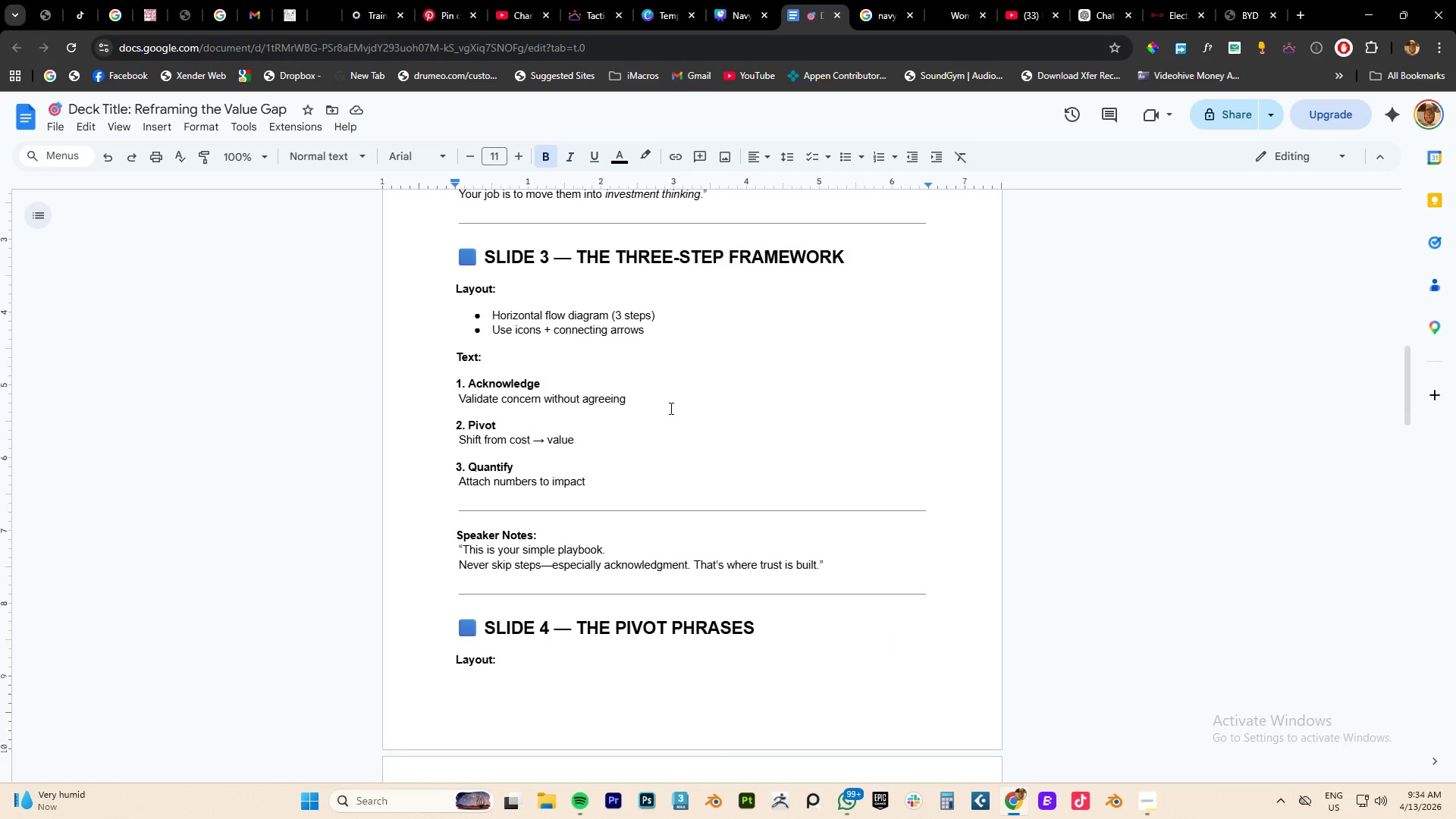 
left_click_drag(start_coordinate=[639, 404], to_coordinate=[453, 382])
 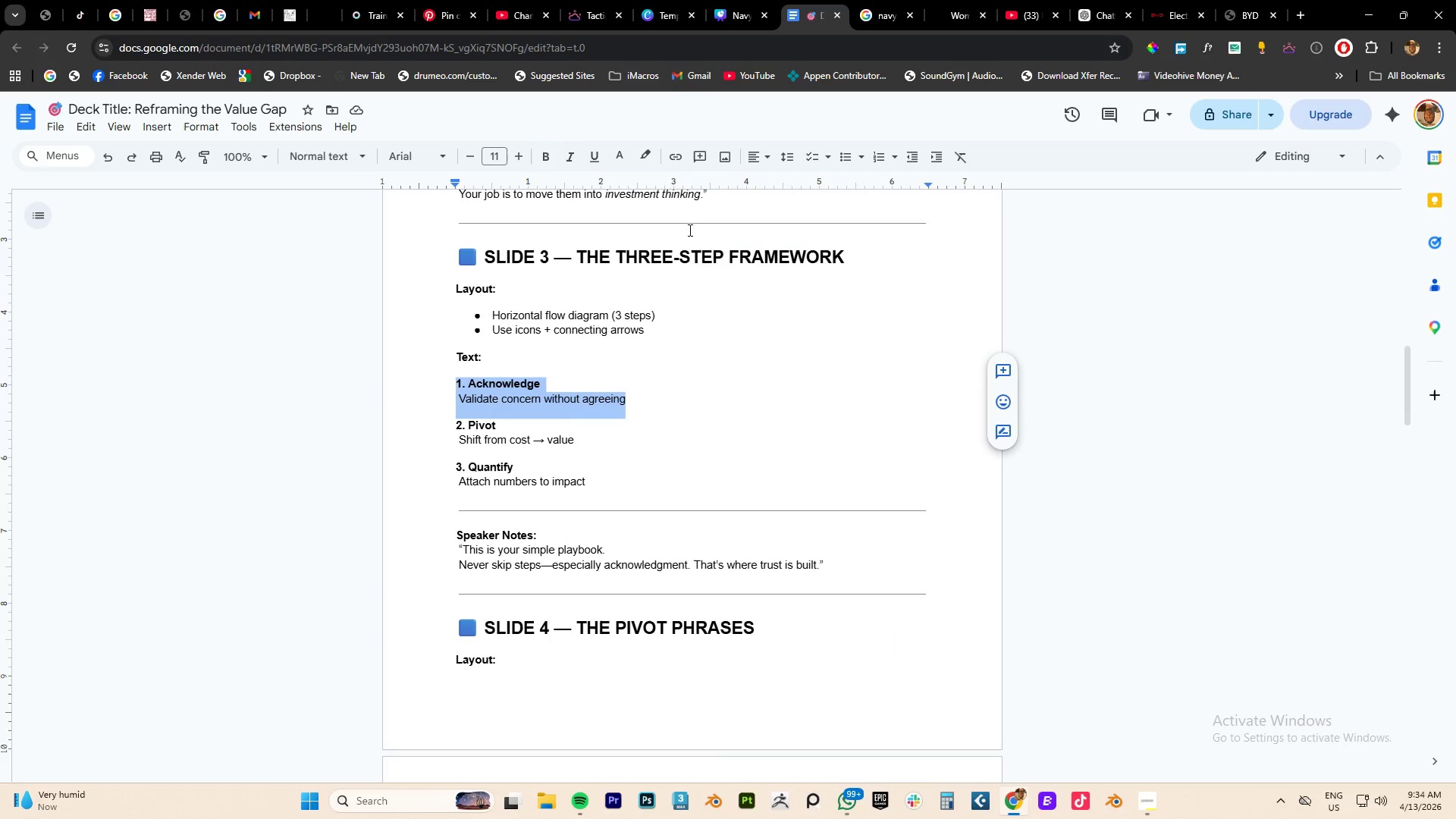 
key(Control+C)
 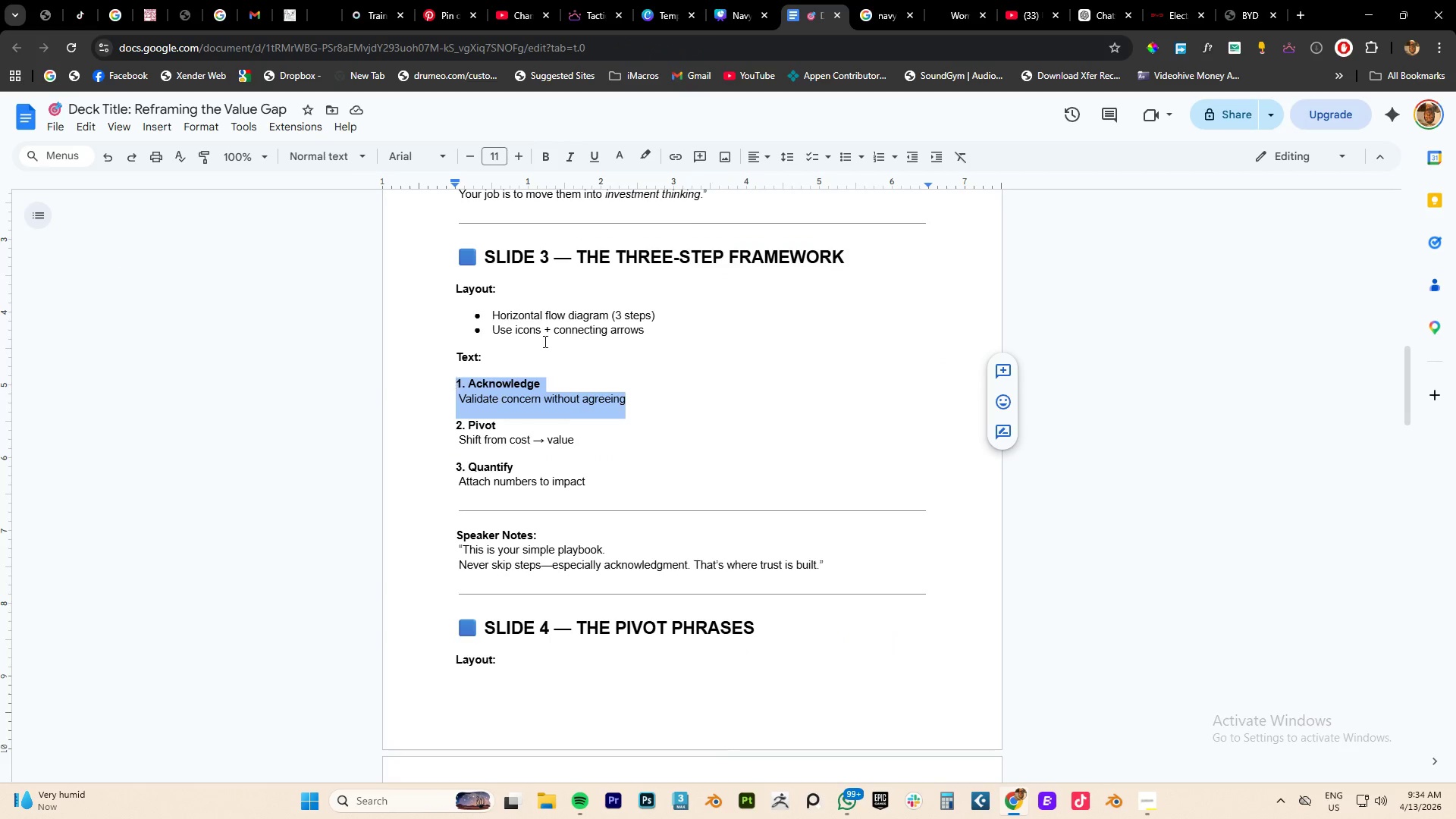 
key(Control+C)
 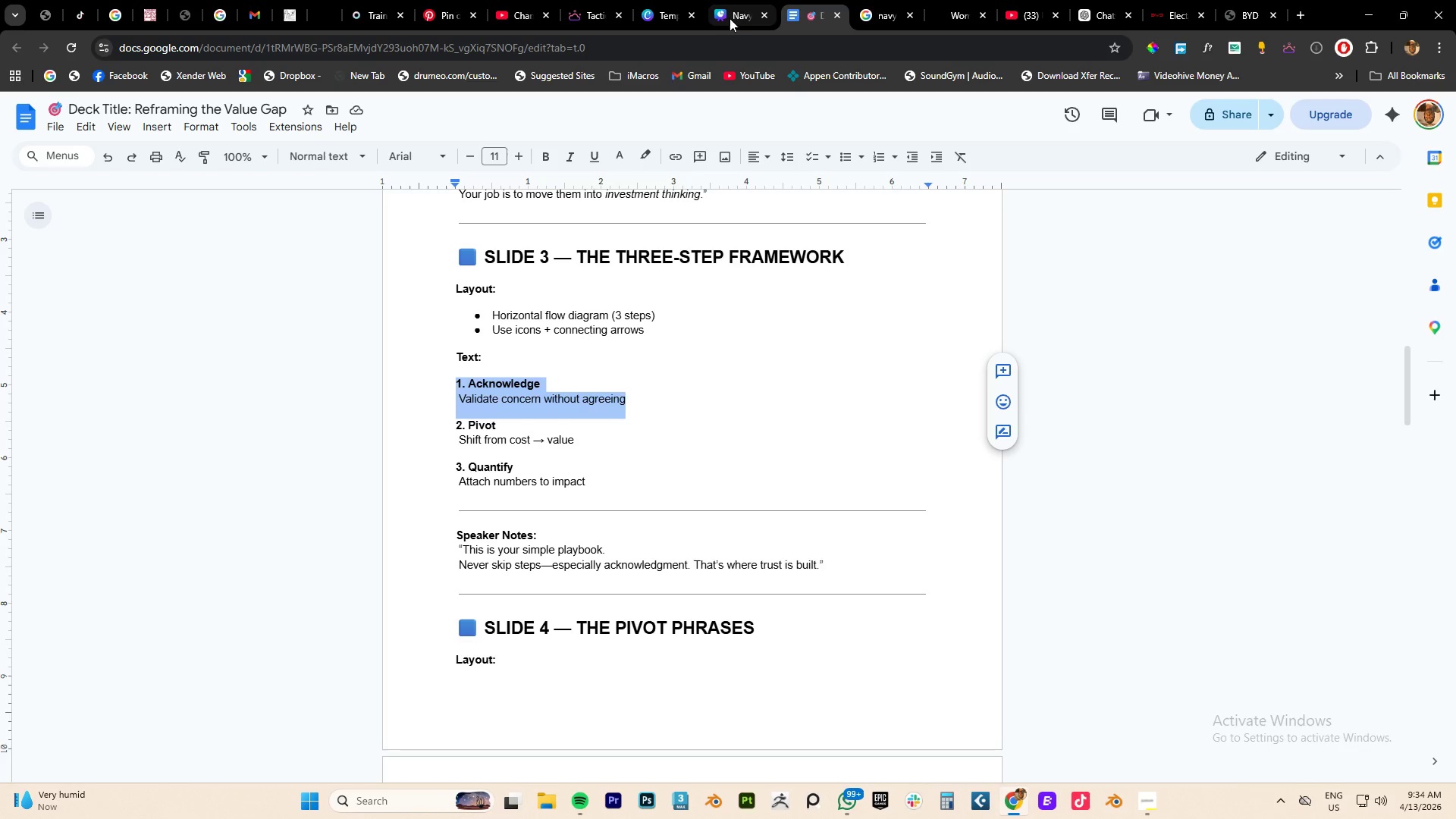 
left_click([734, 16])
 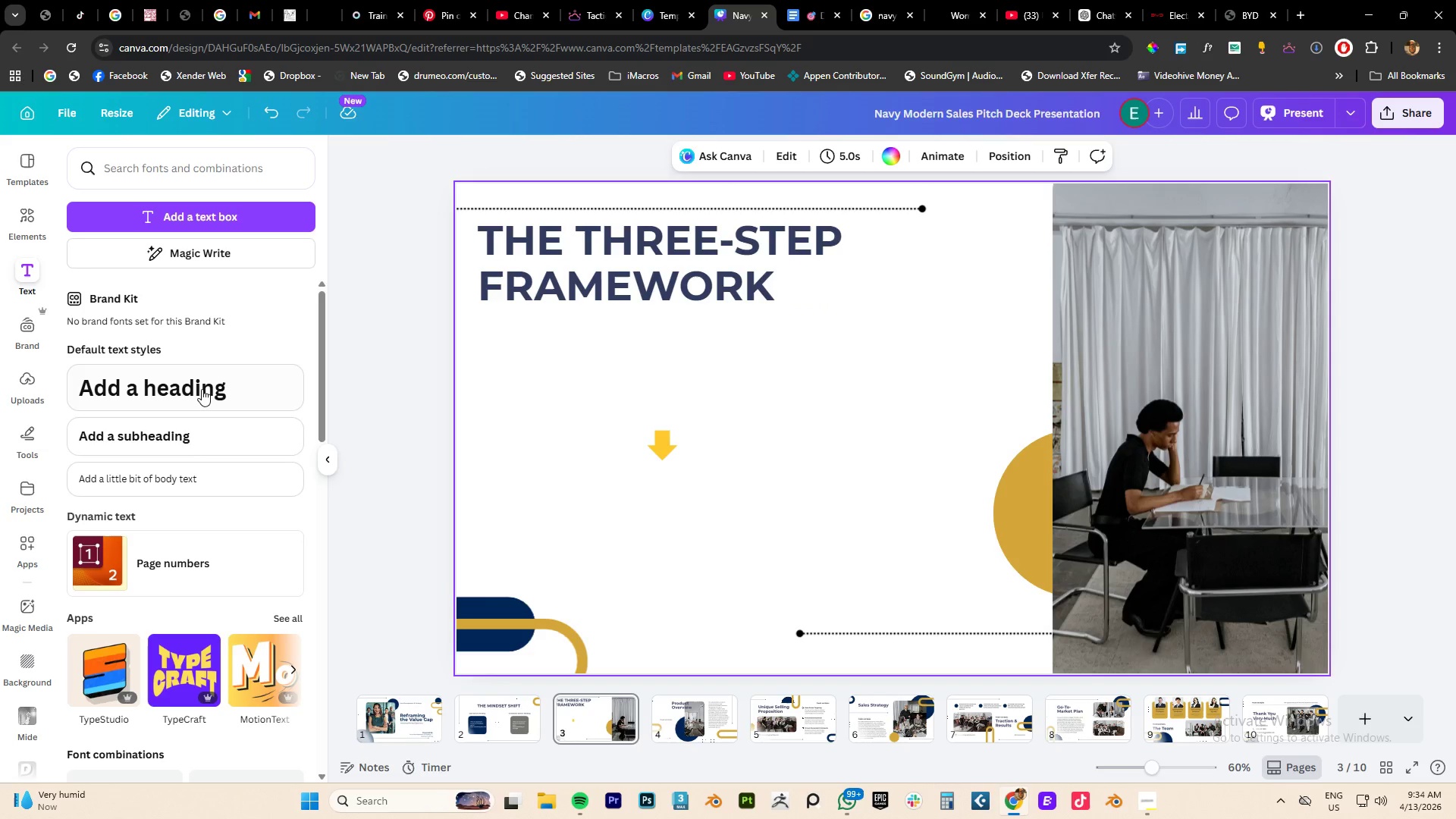 
left_click([182, 440])
 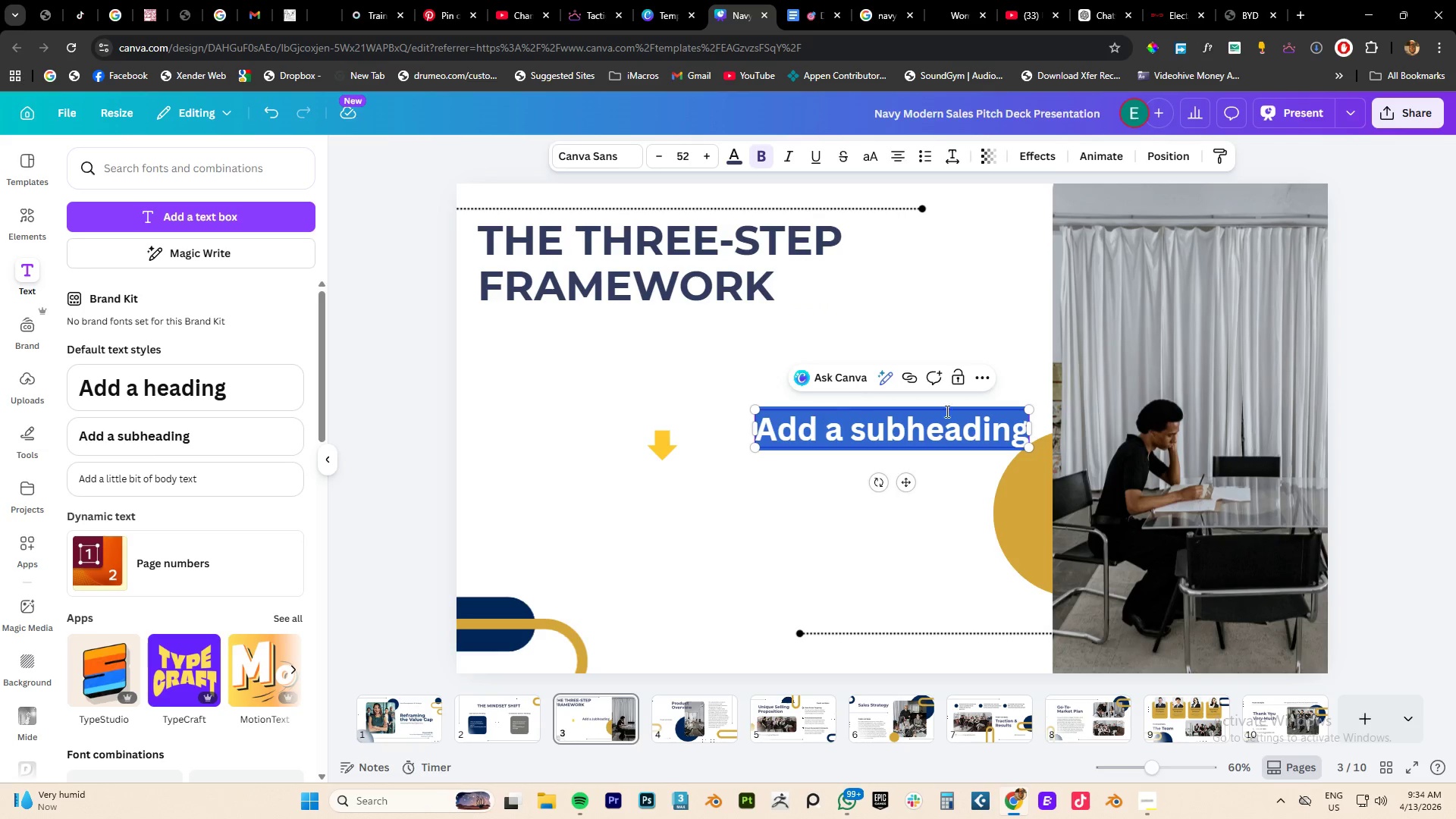 
key(Control+ControlLeft)
 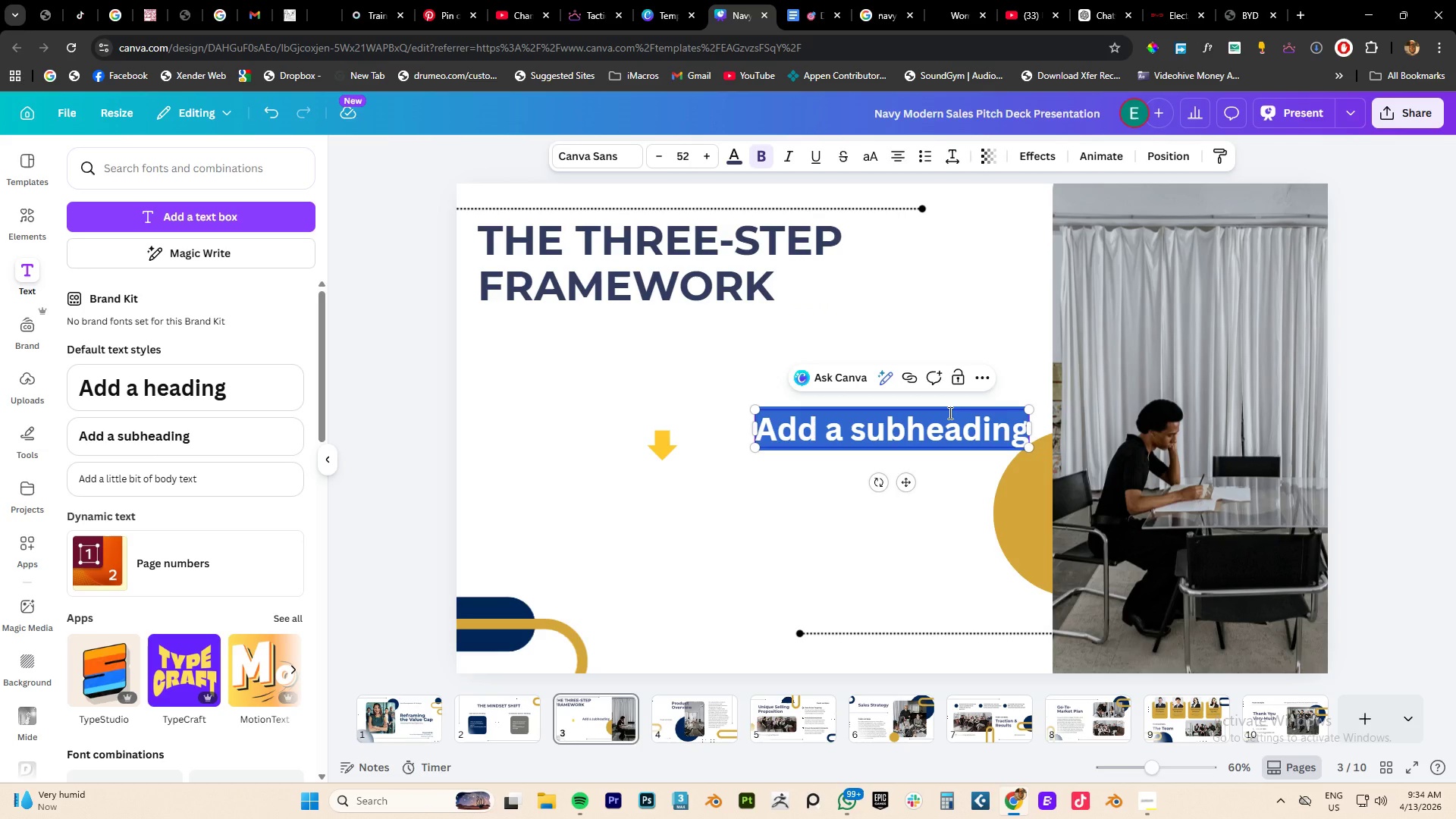 
key(Control+V)
 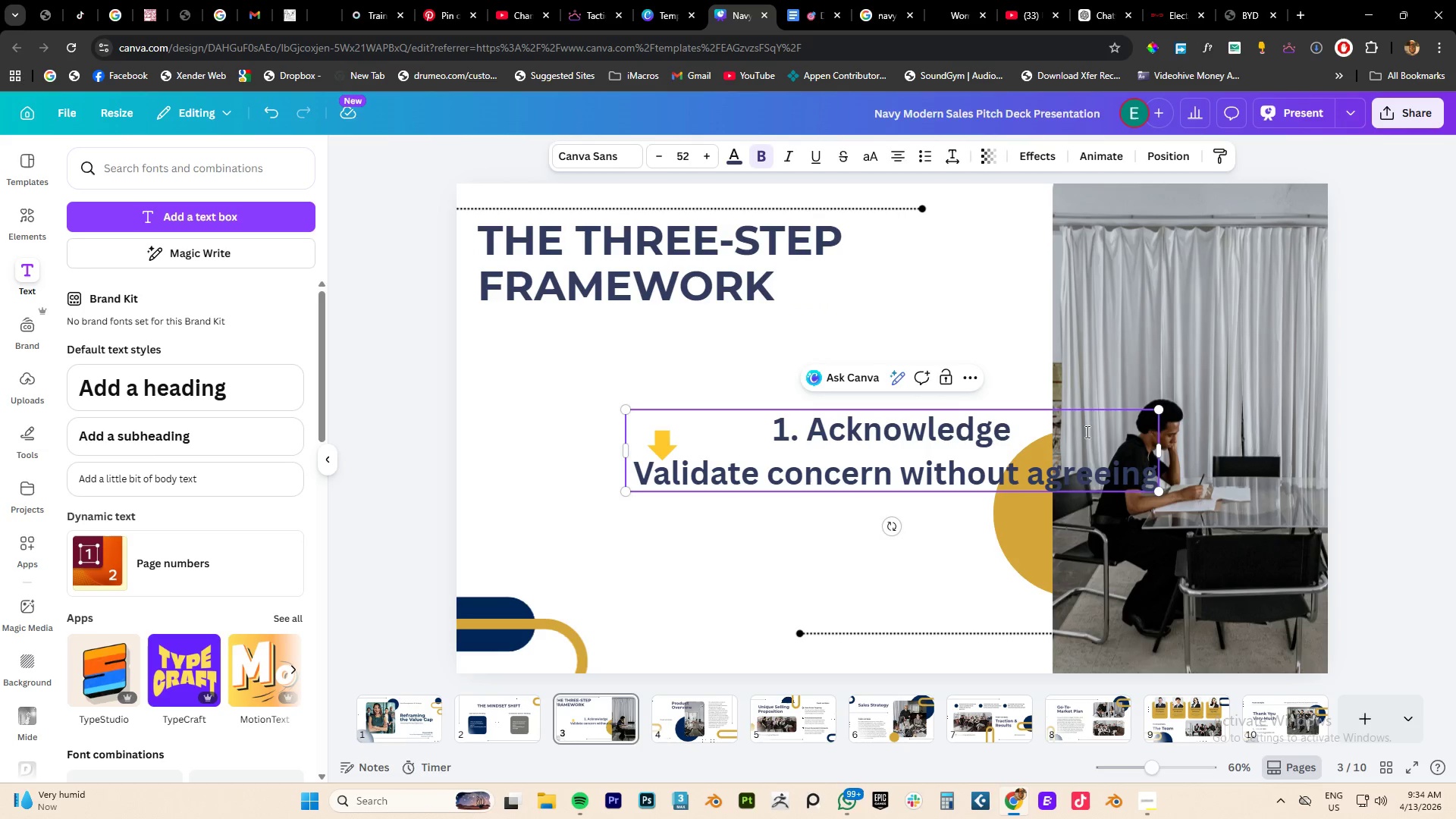 
key(Control+A)
 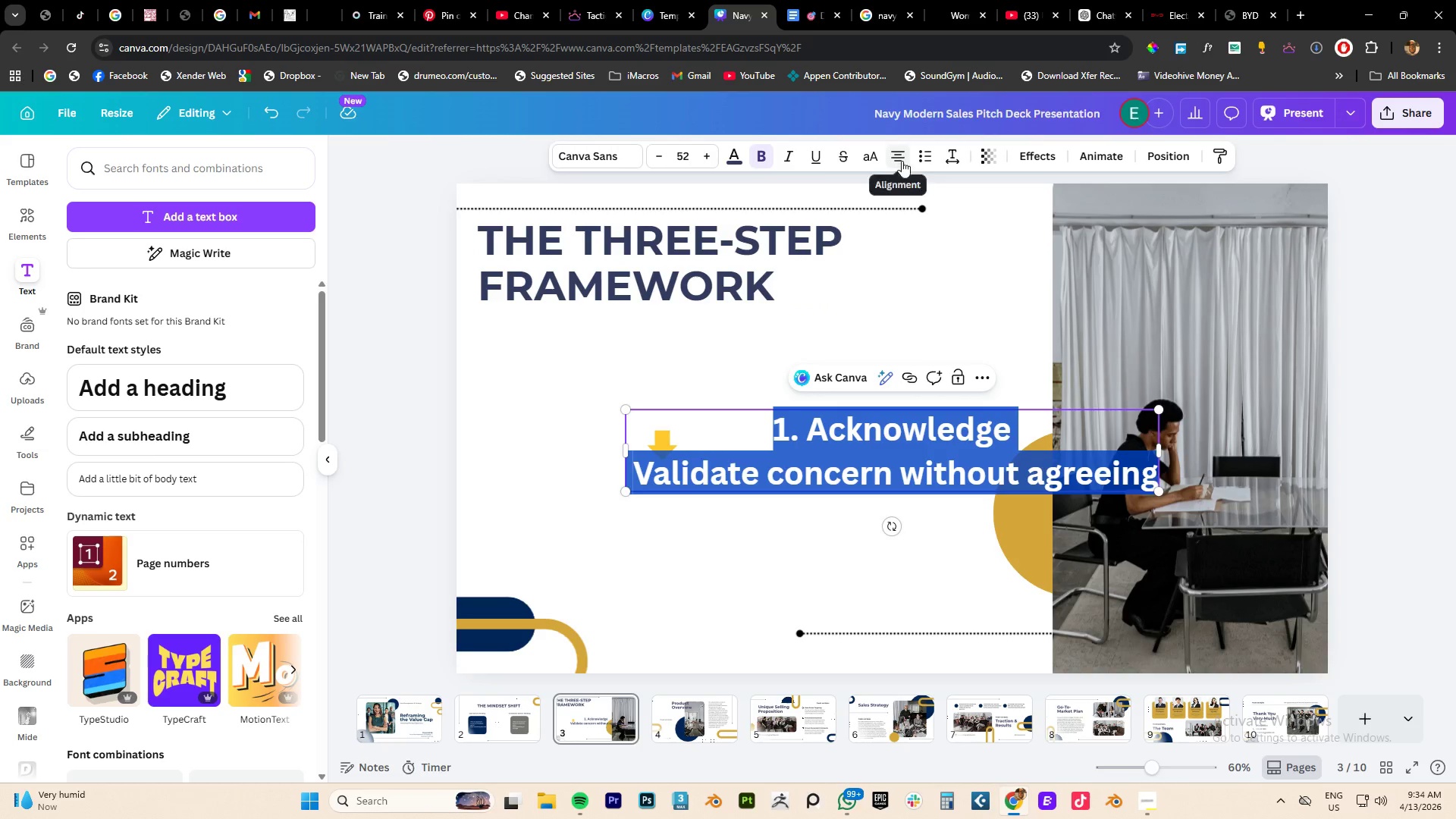 
left_click([798, 442])
 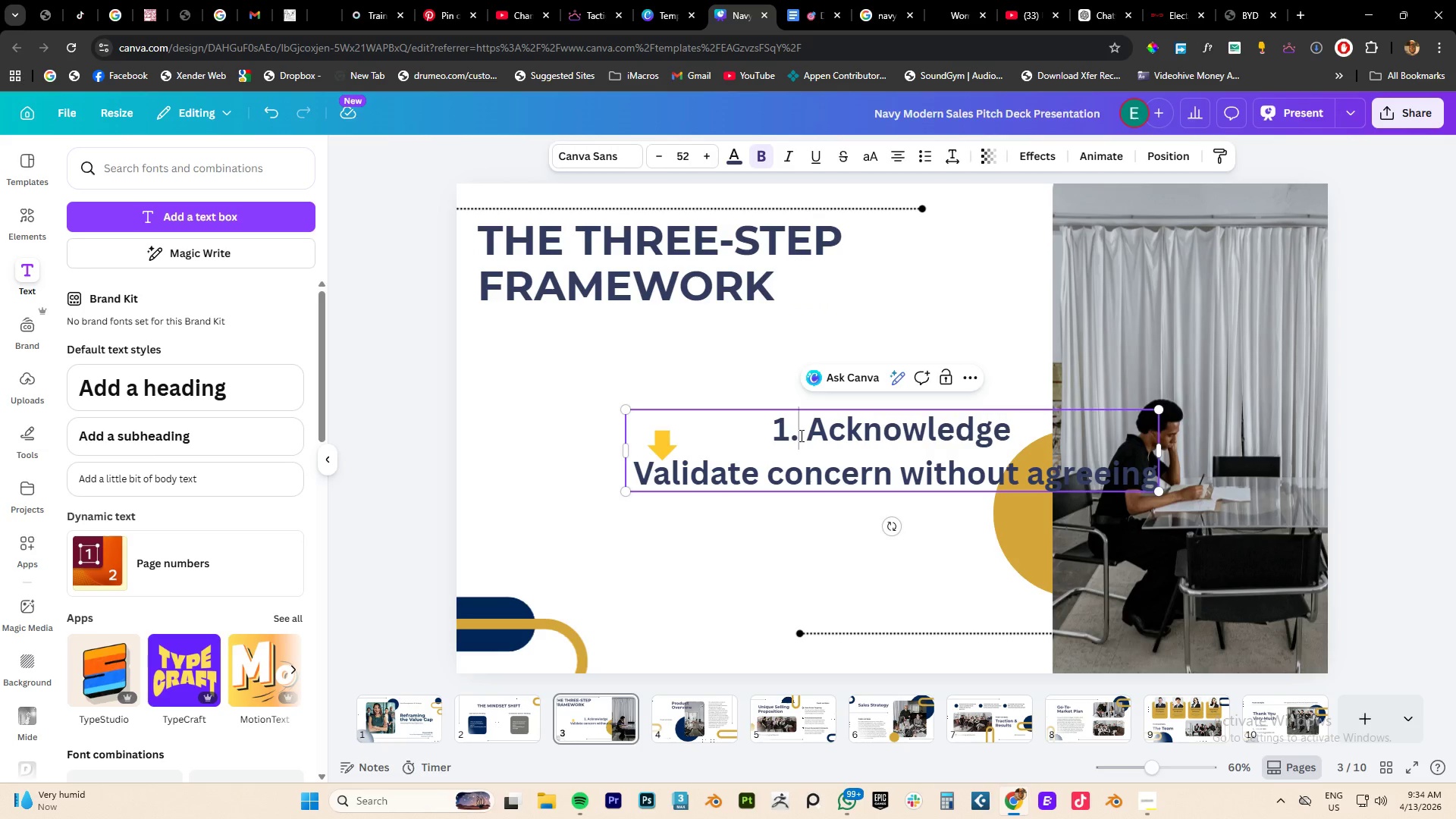 
left_click_drag(start_coordinate=[800, 435], to_coordinate=[745, 425])
 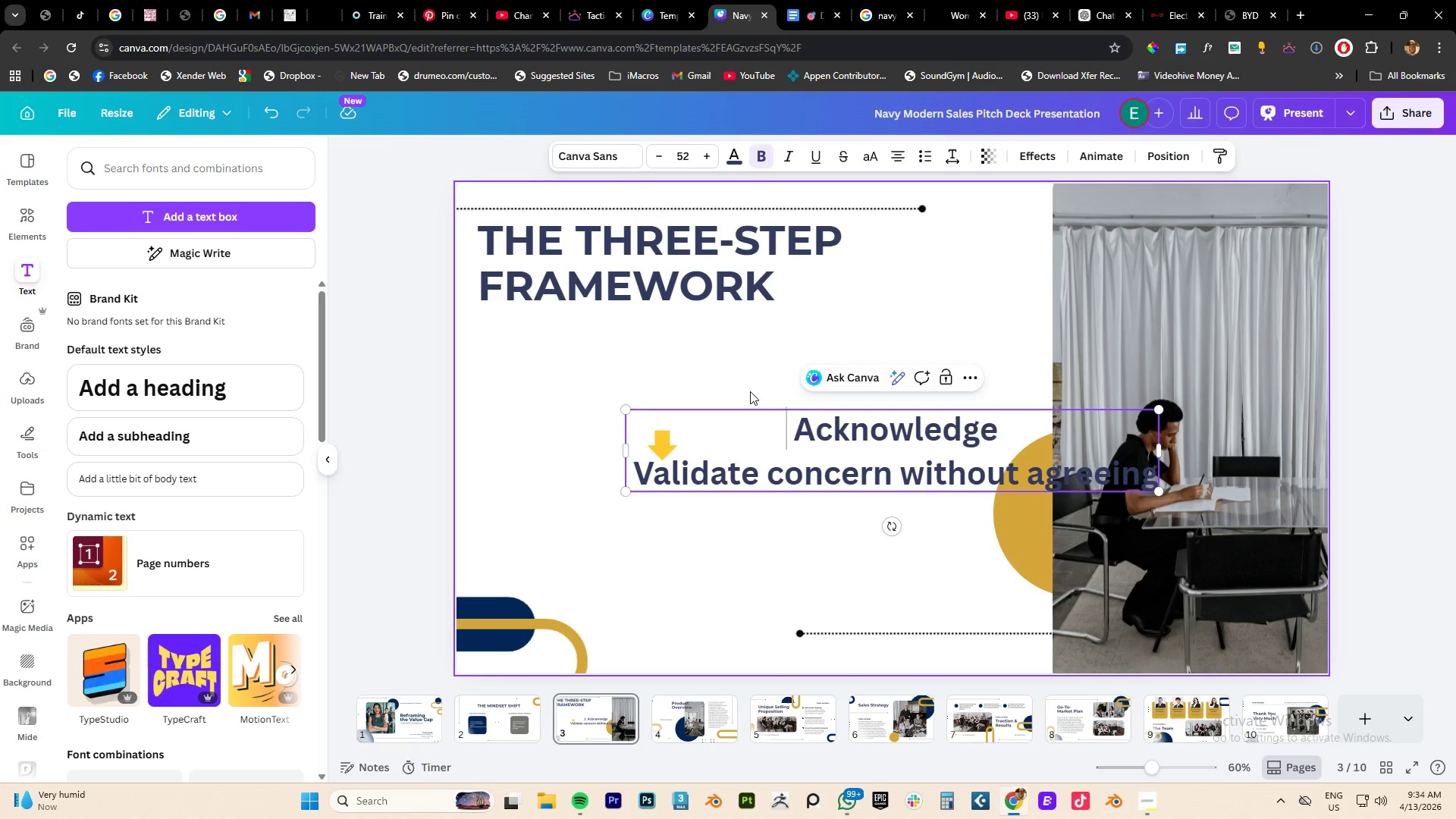 
key(Delete)
 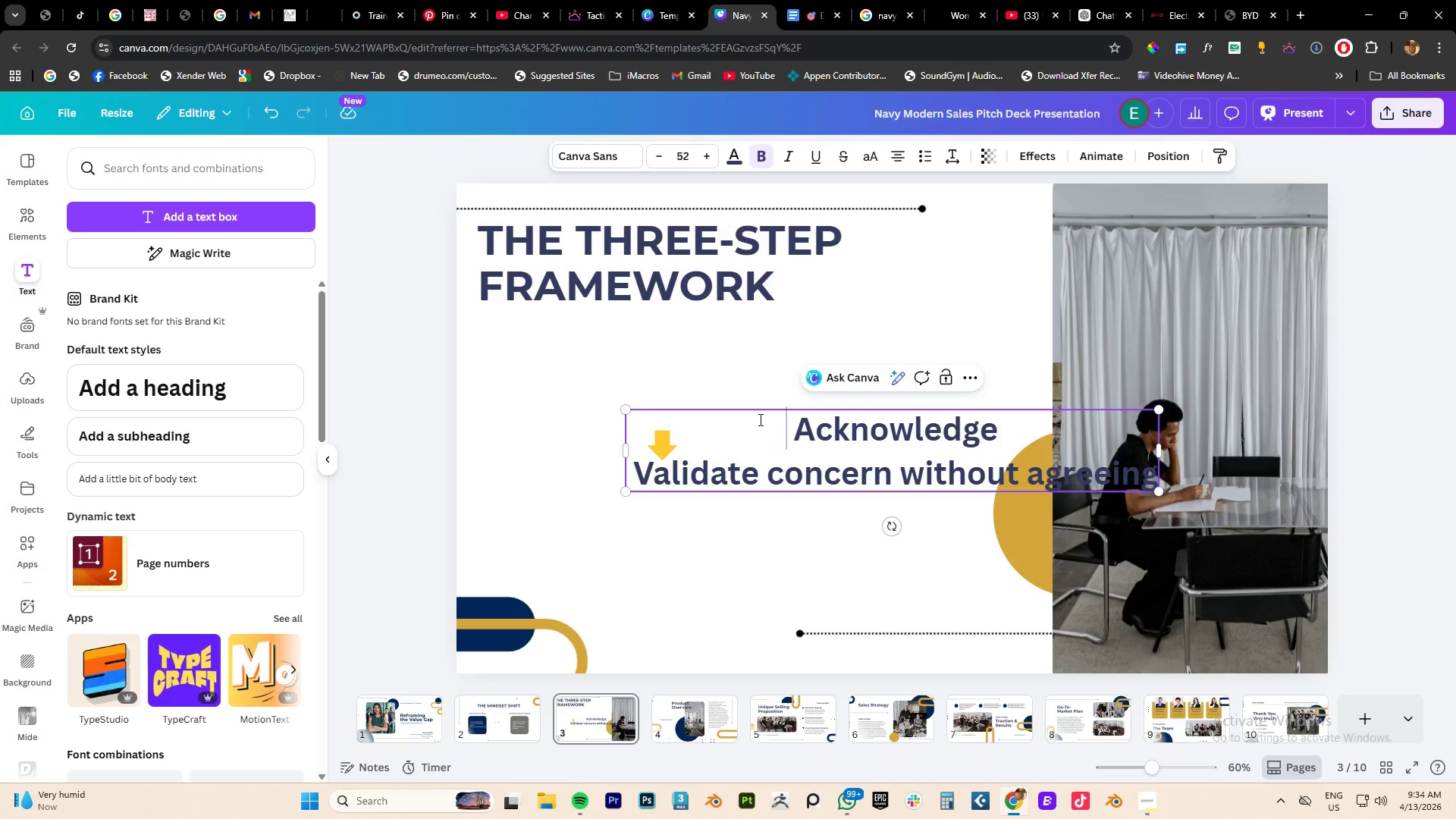 
key(Delete)
 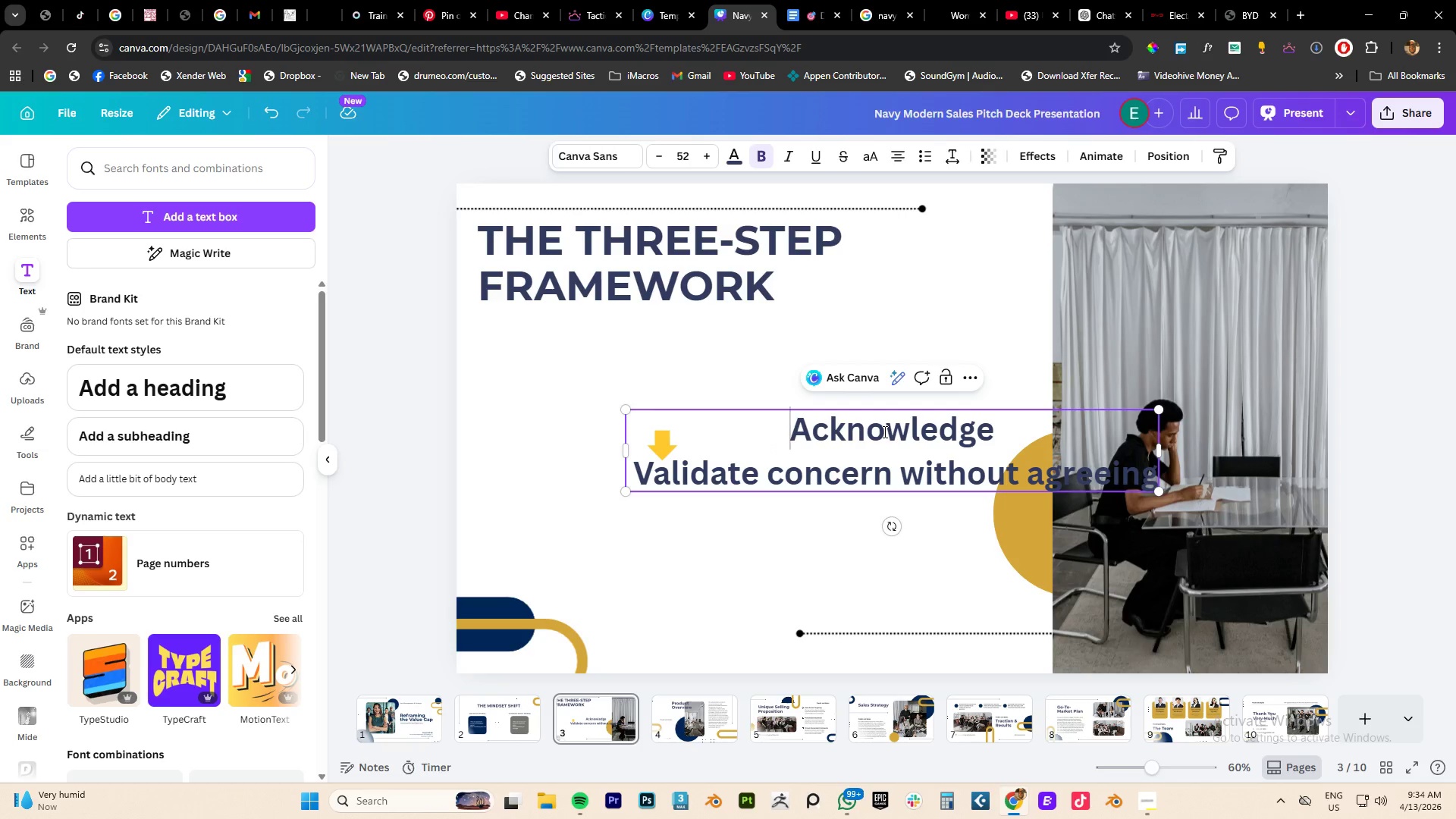 
double_click([883, 431])
 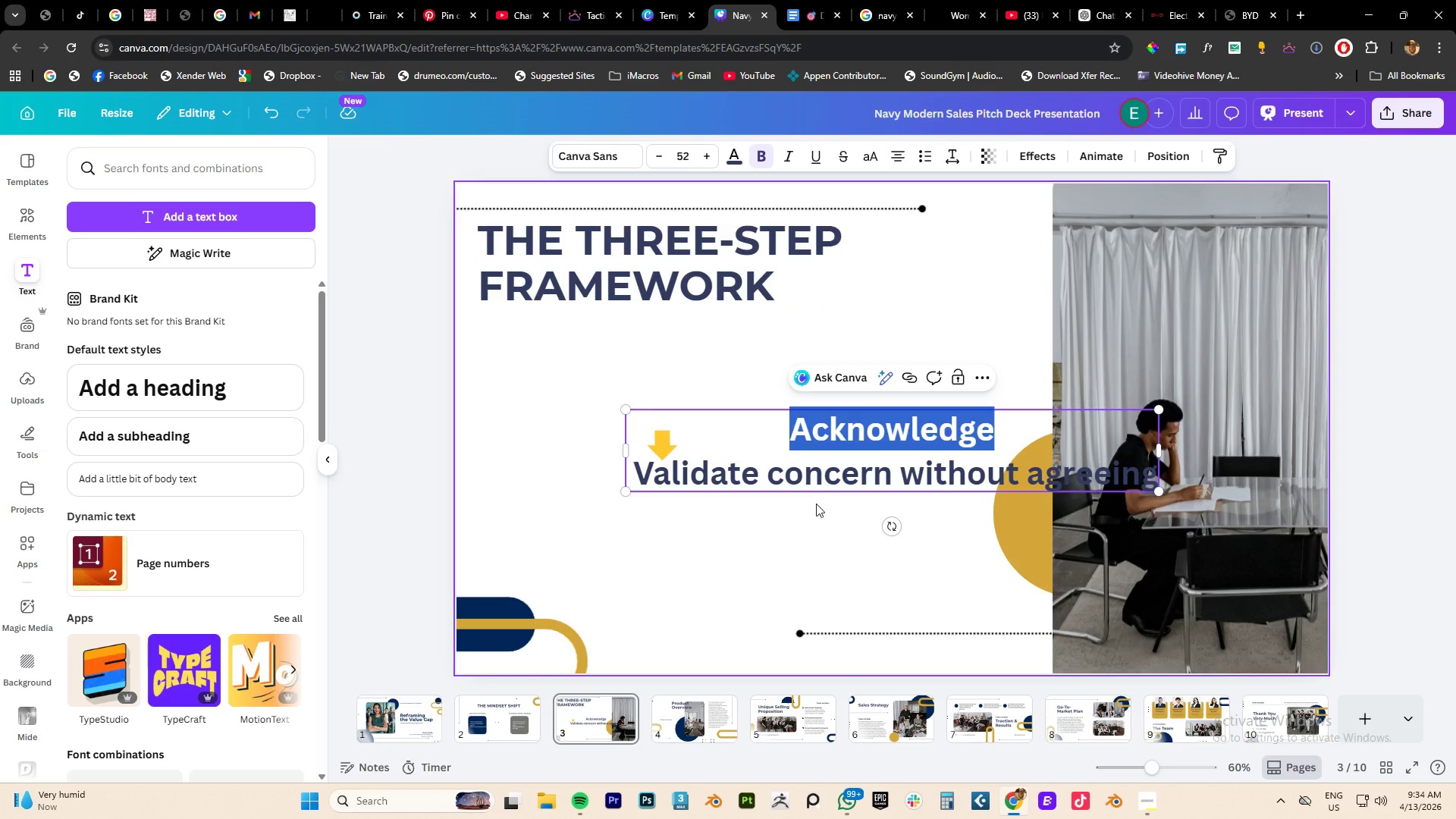 
double_click([808, 483])
 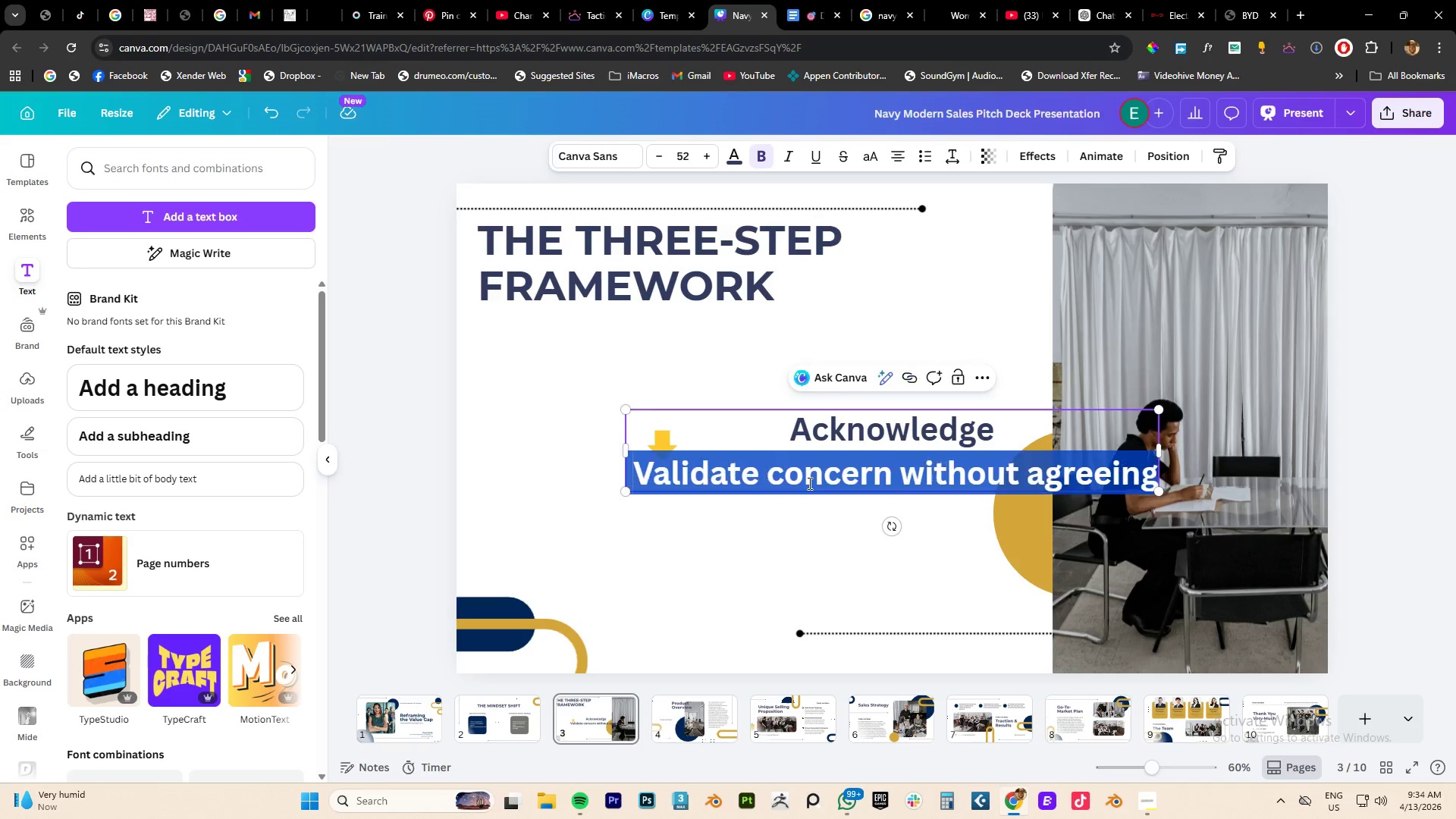 
triple_click([808, 483])
 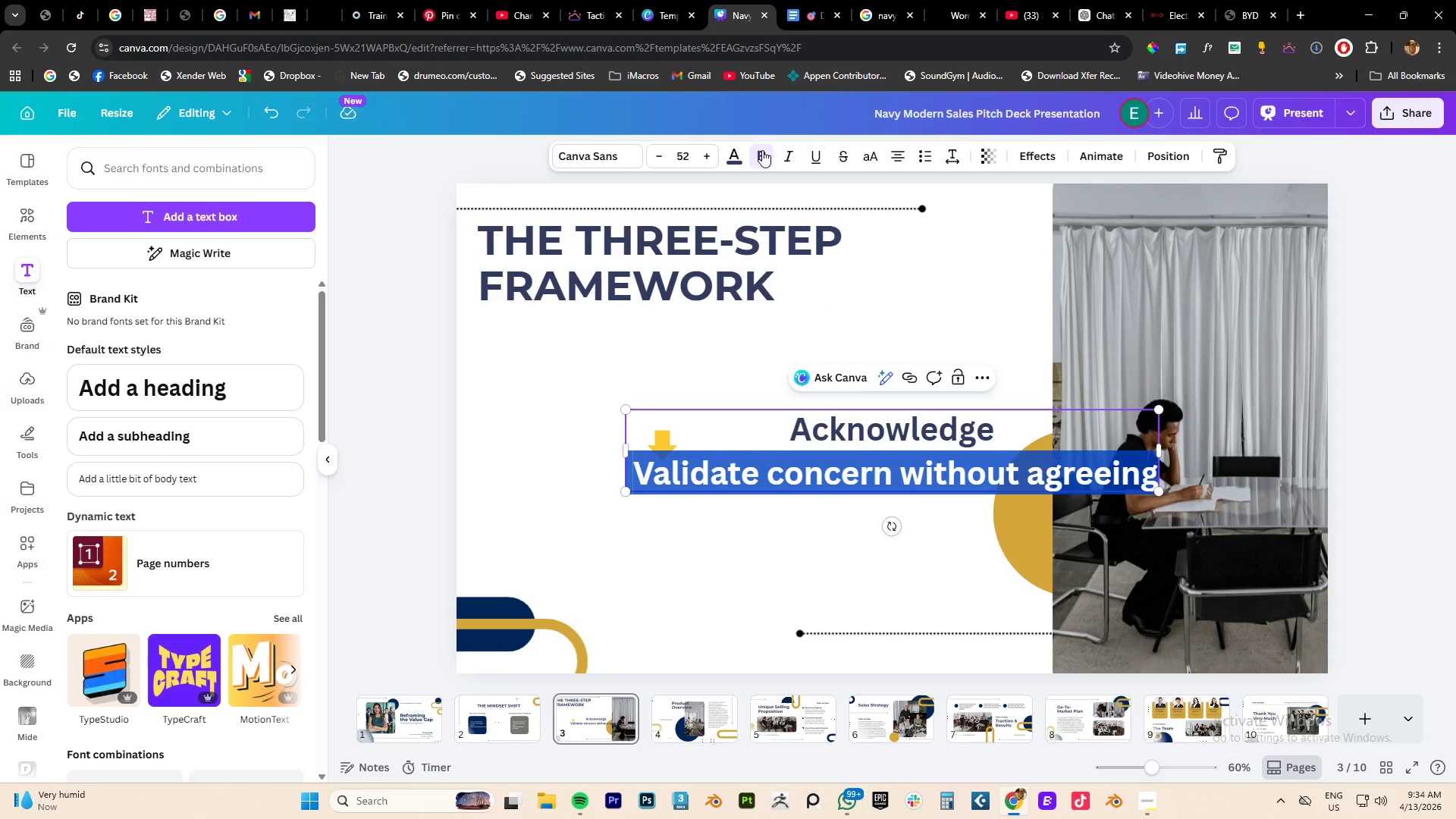 
left_click([758, 159])
 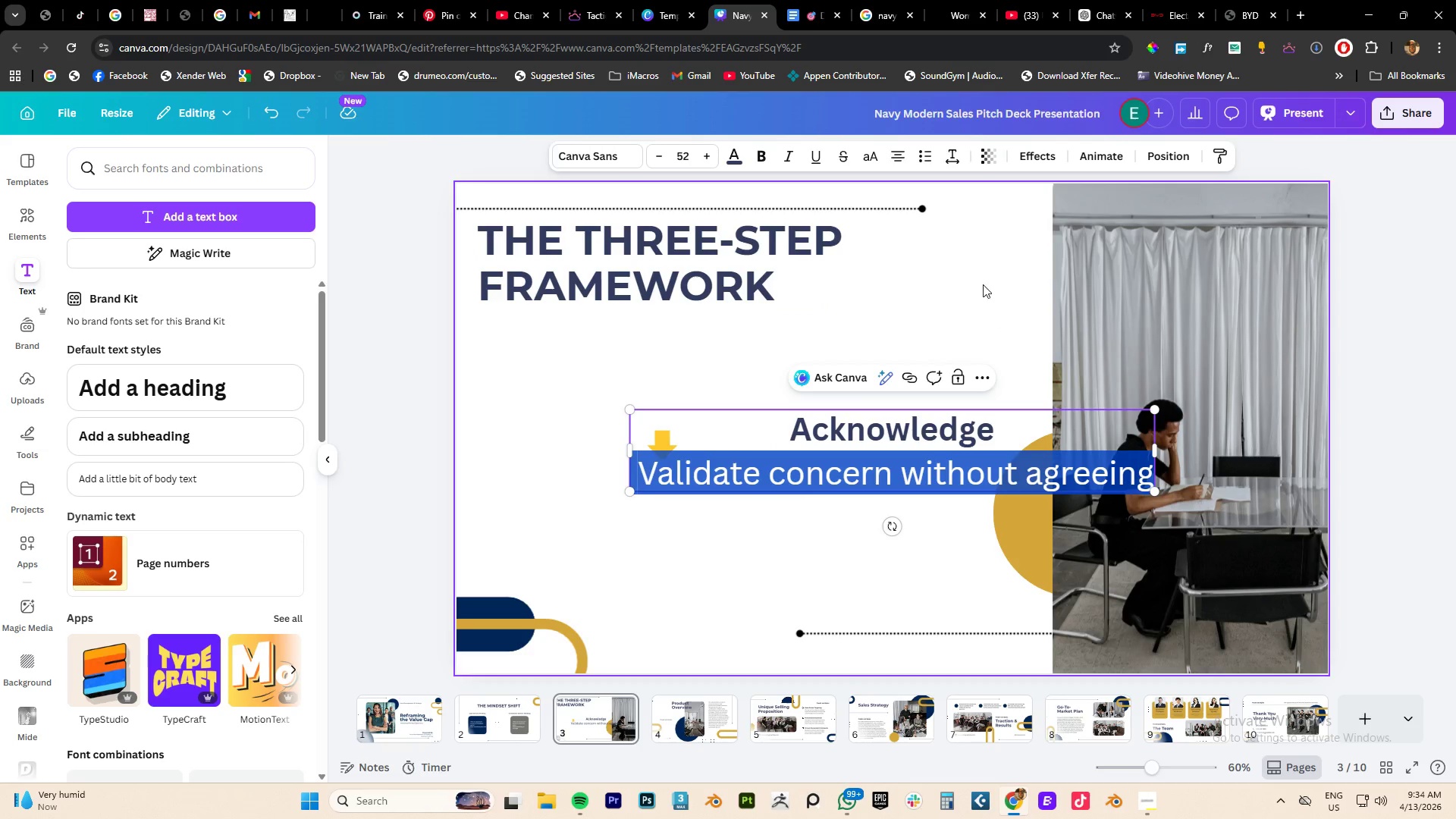 
left_click([983, 284])
 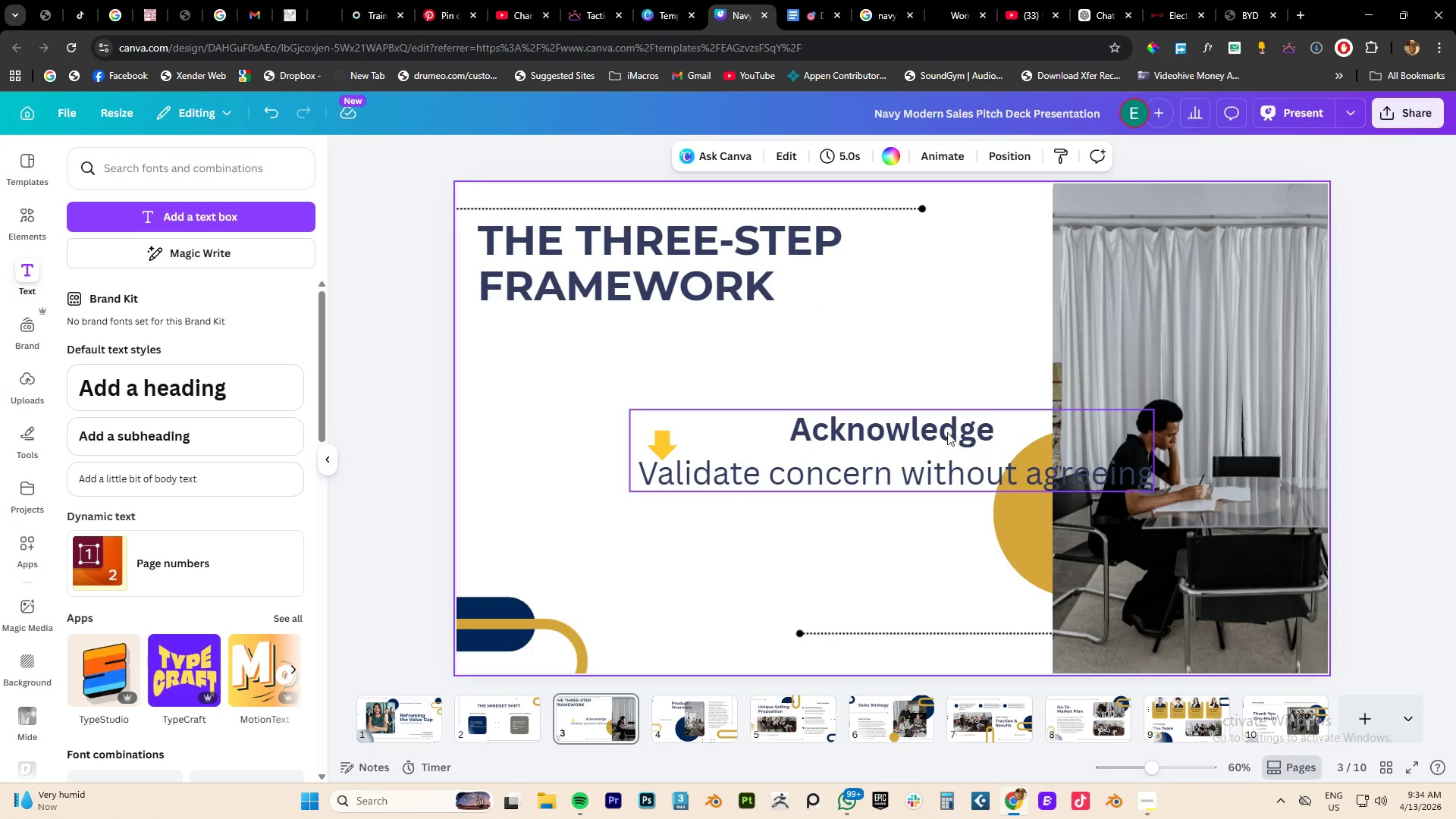 
left_click_drag(start_coordinate=[945, 432], to_coordinate=[782, 357])
 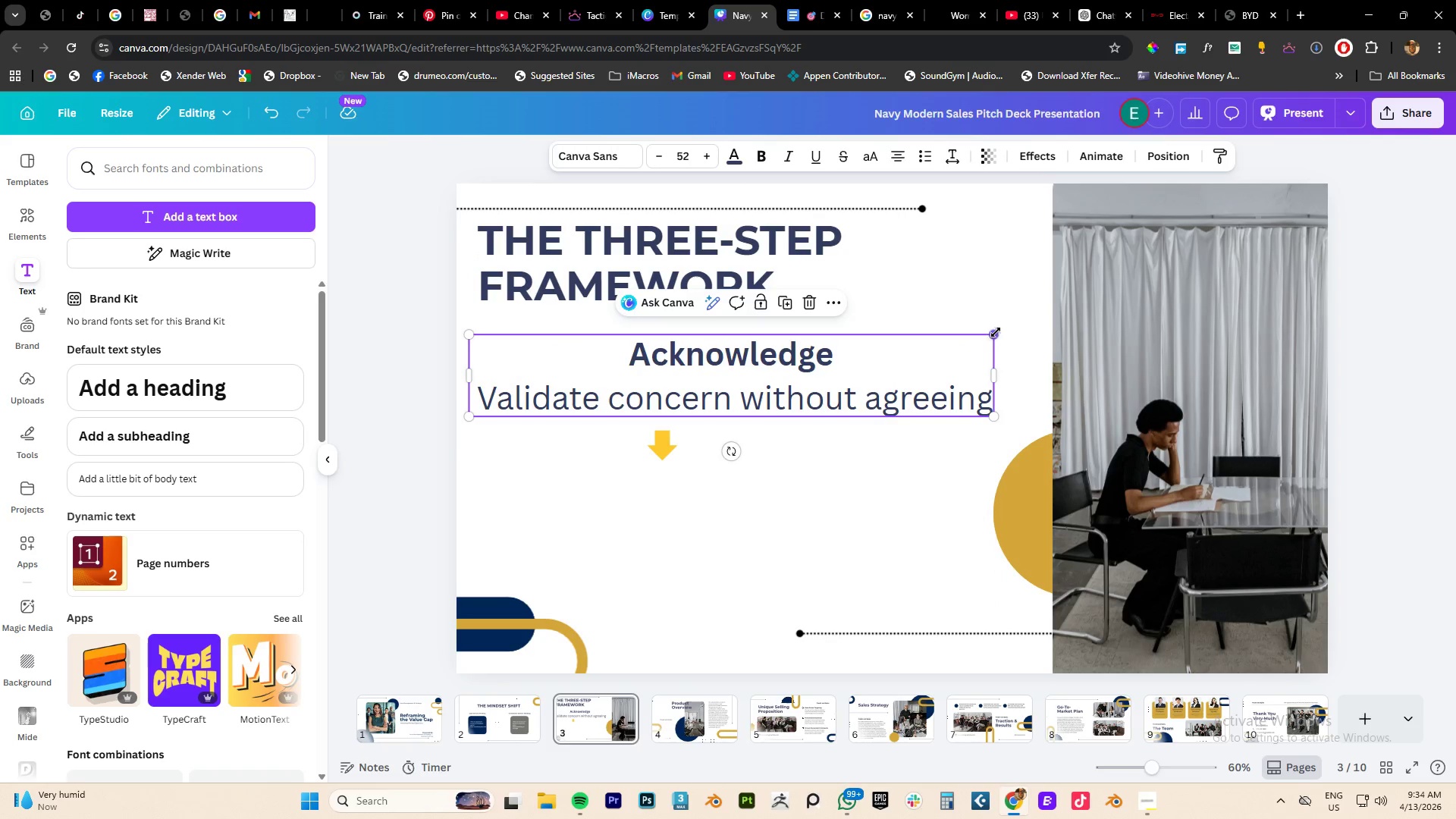 
left_click_drag(start_coordinate=[996, 332], to_coordinate=[747, 375])
 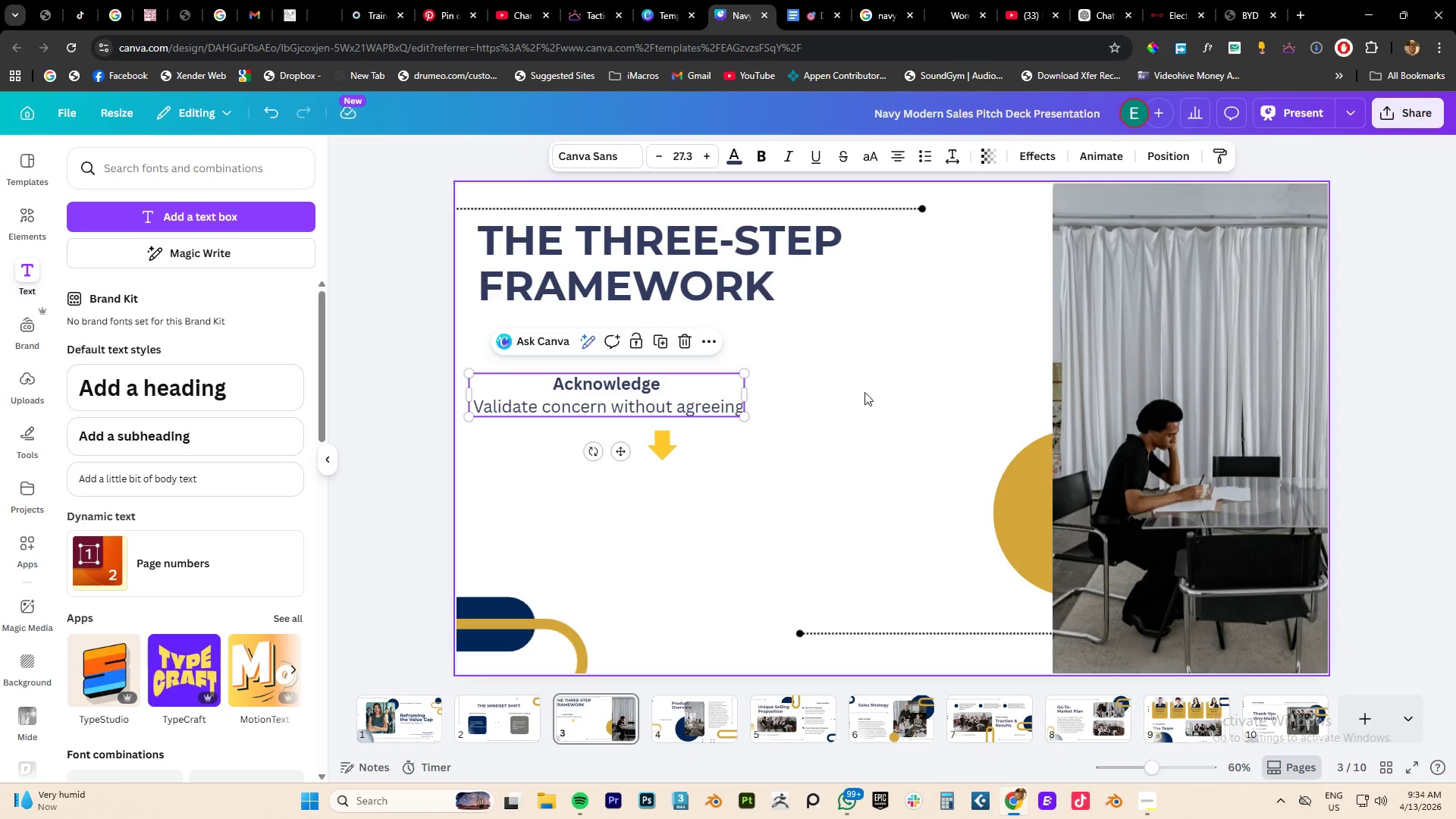 
left_click([864, 392])
 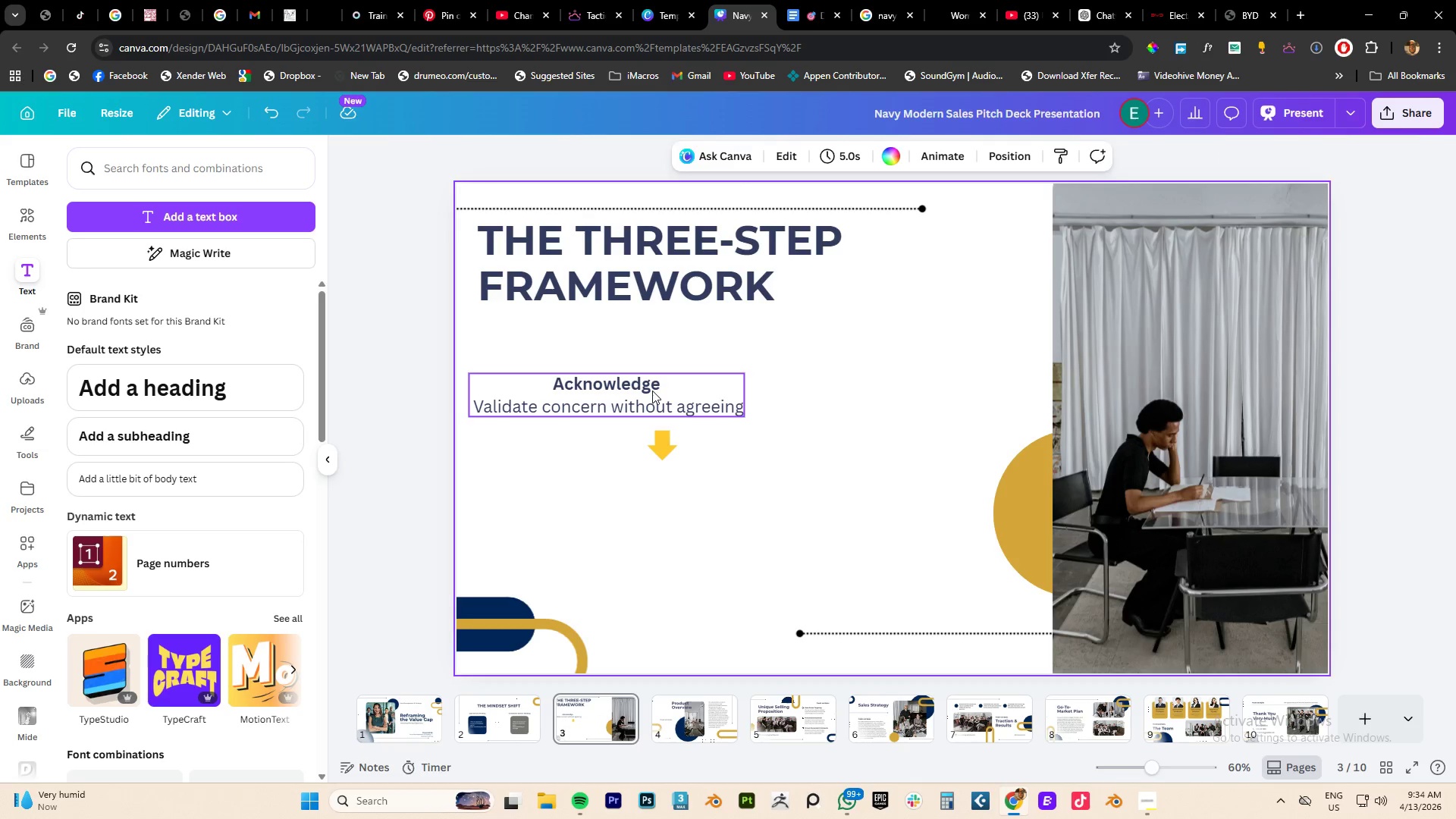 
left_click_drag(start_coordinate=[652, 391], to_coordinate=[694, 361])
 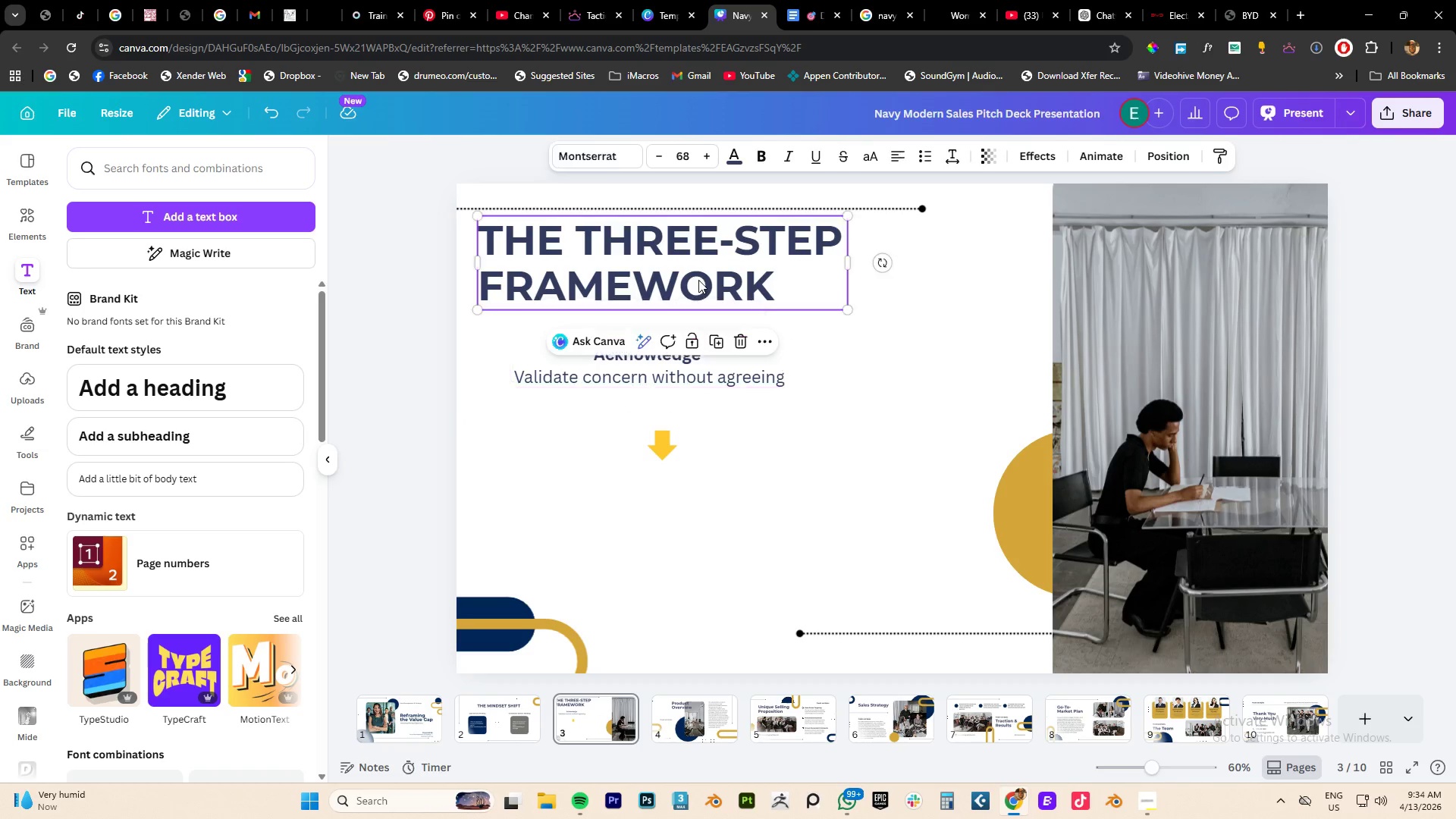 
left_click_drag(start_coordinate=[698, 280], to_coordinate=[711, 281])
 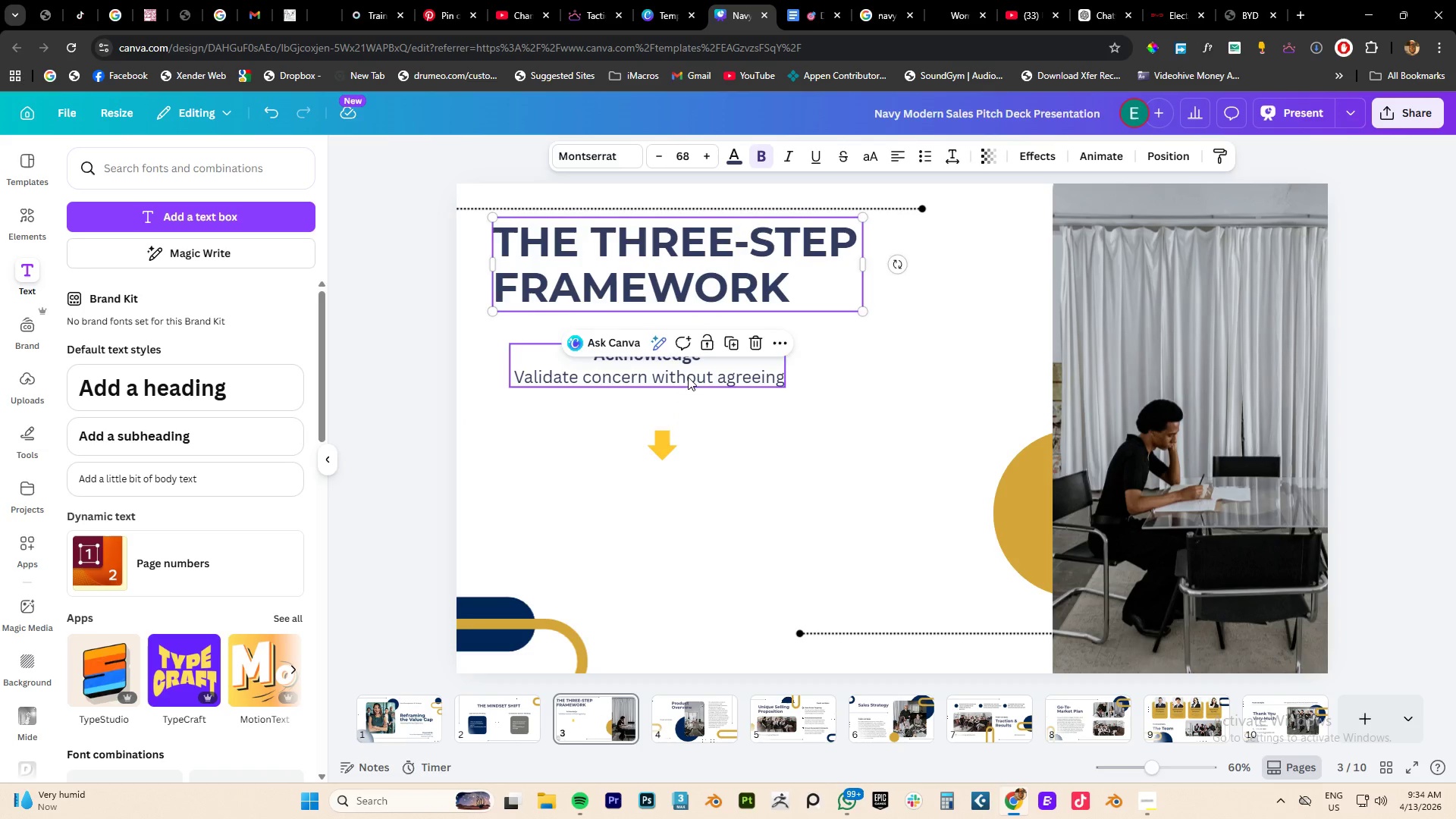 
left_click_drag(start_coordinate=[687, 378], to_coordinate=[701, 382])
 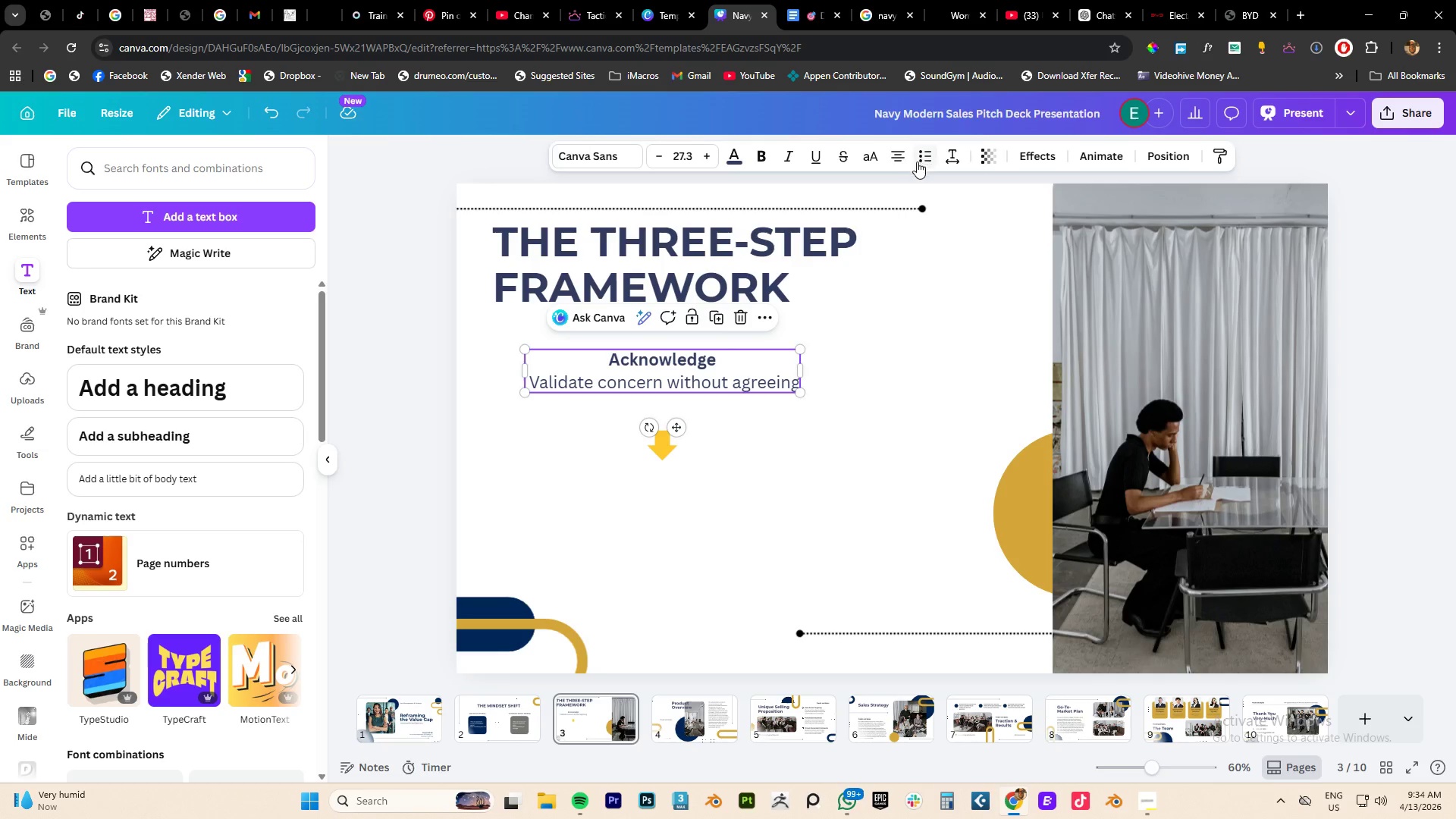 
left_click([895, 157])
 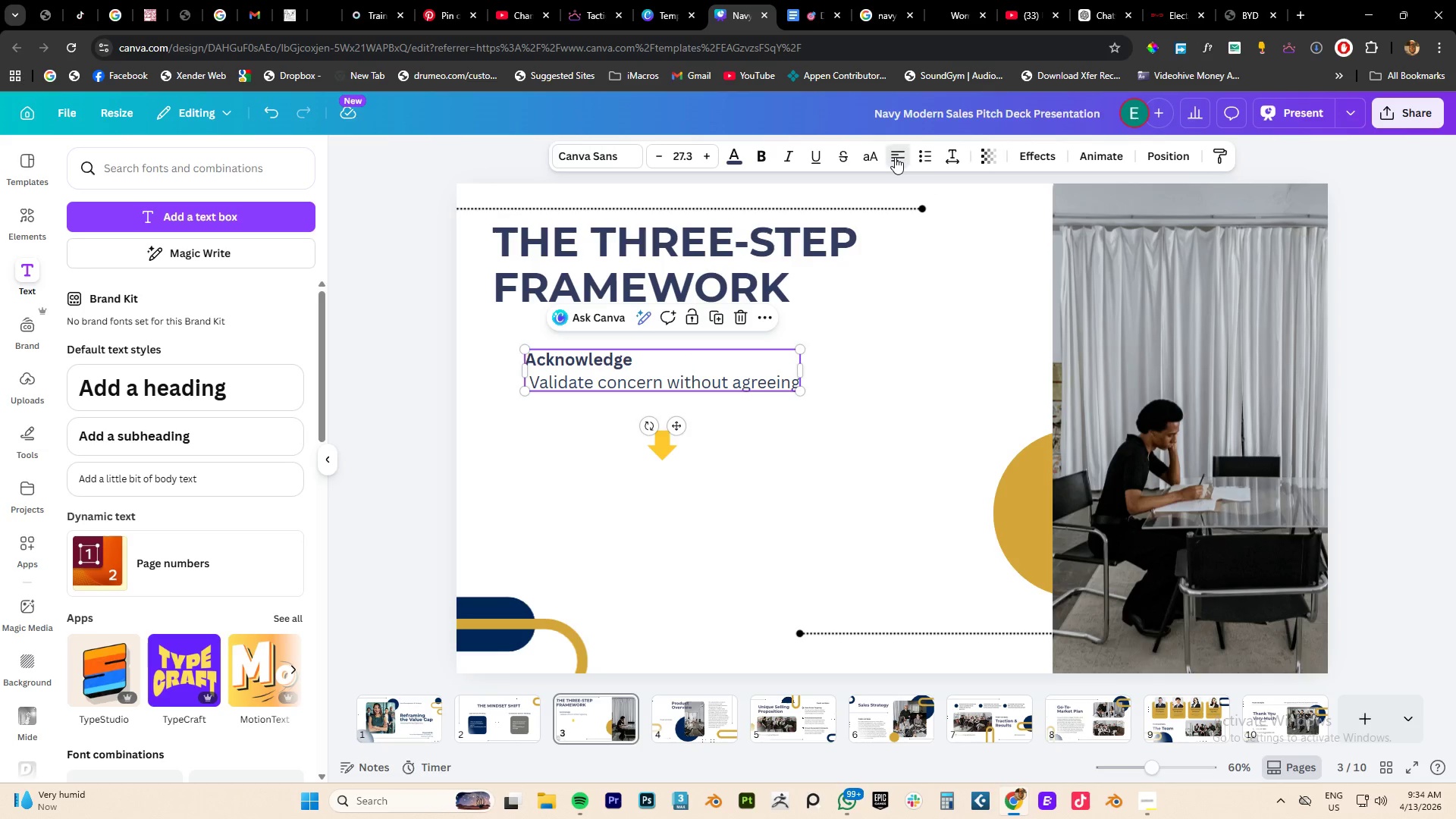 
double_click([895, 157])
 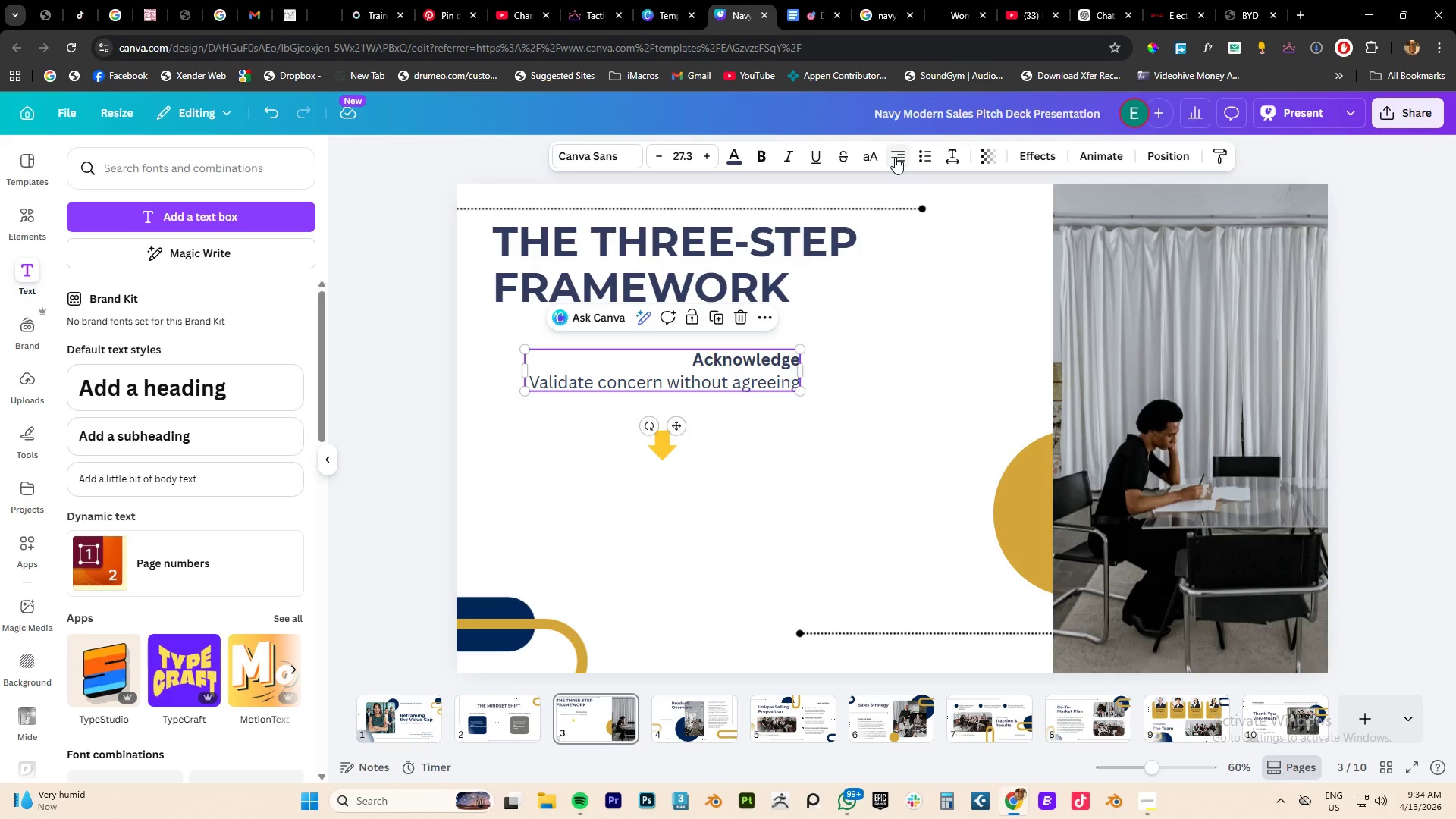 
left_click([895, 157])
 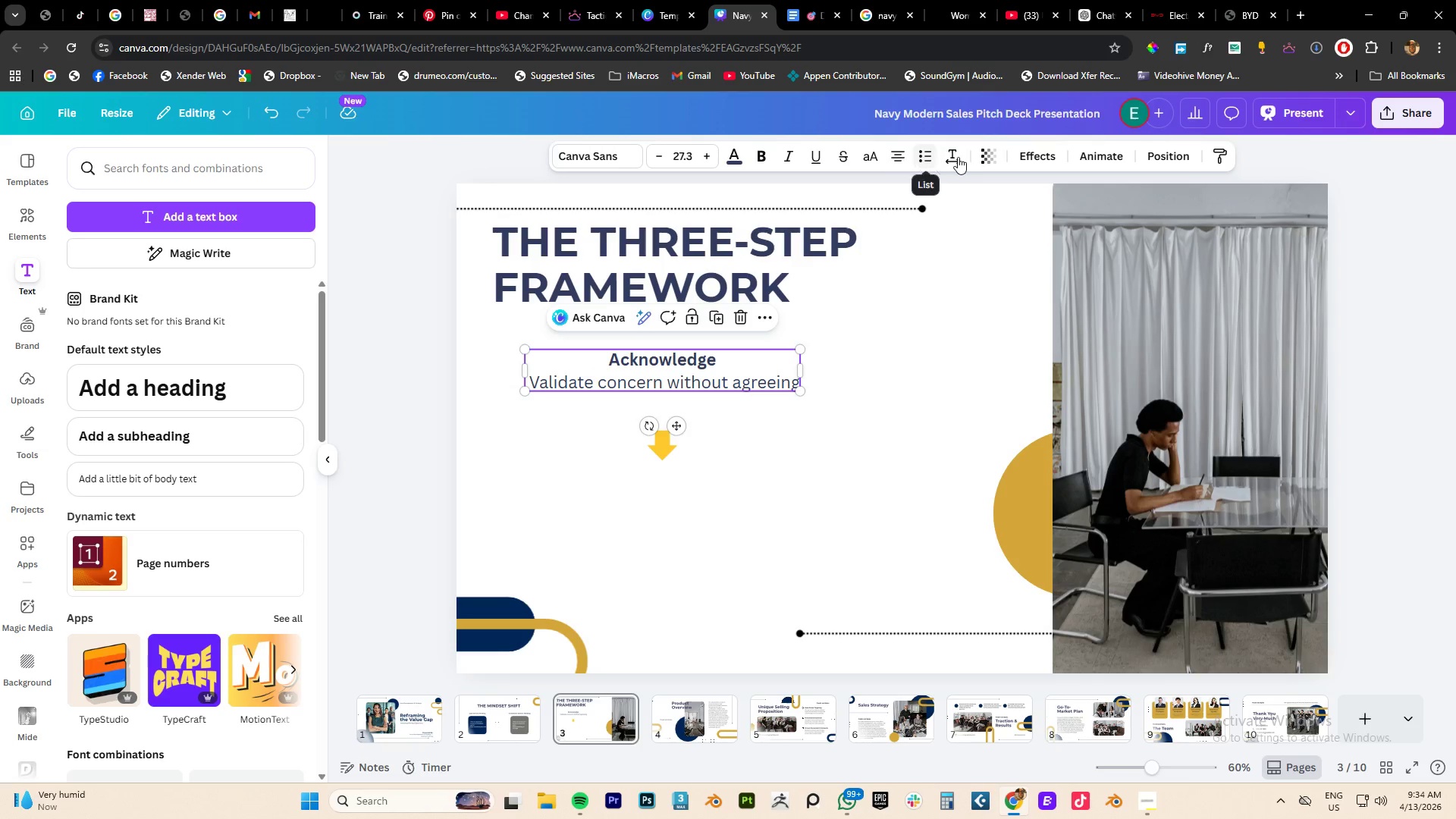 
left_click([953, 157])
 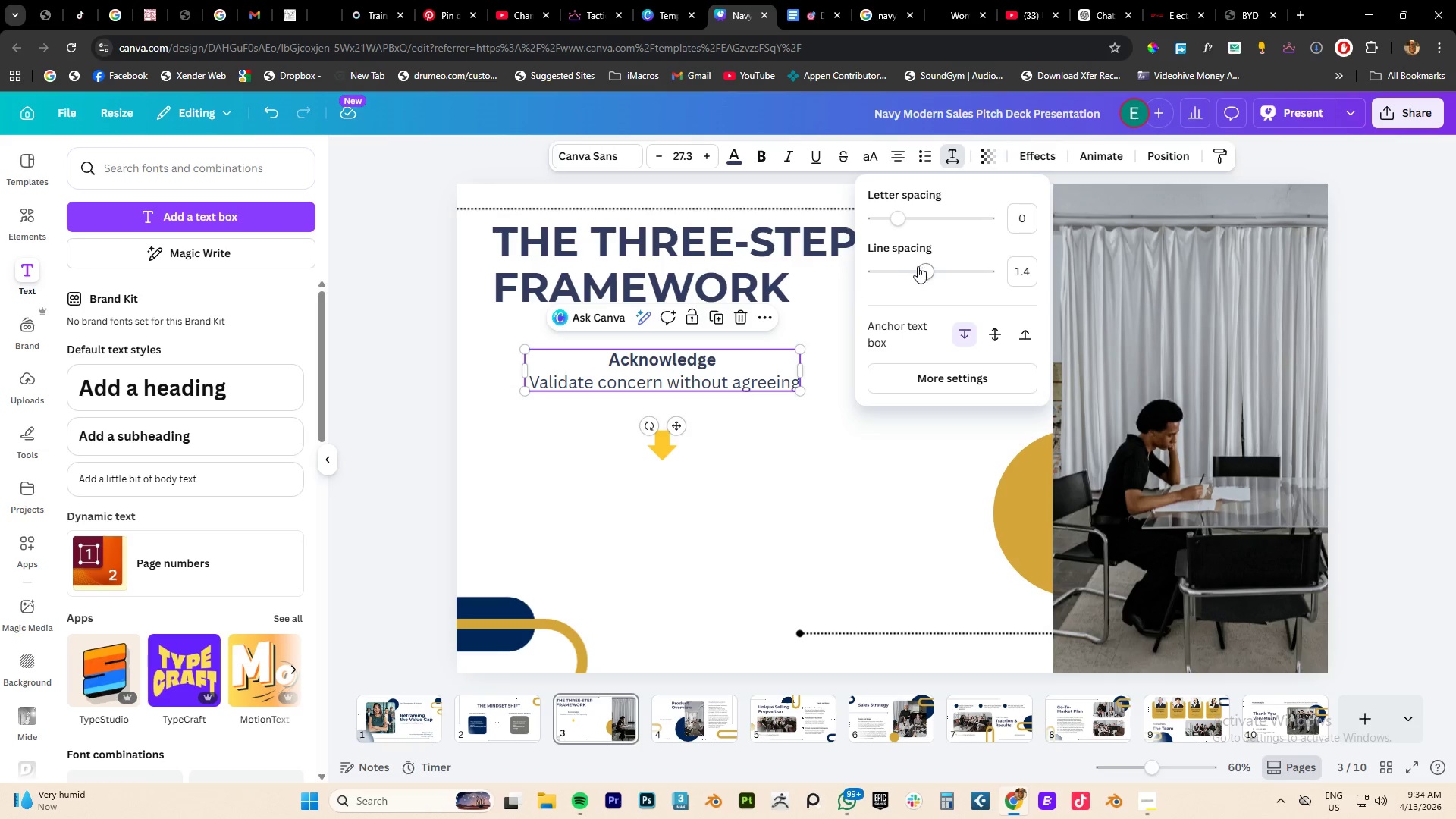 
left_click_drag(start_coordinate=[926, 270], to_coordinate=[905, 277])
 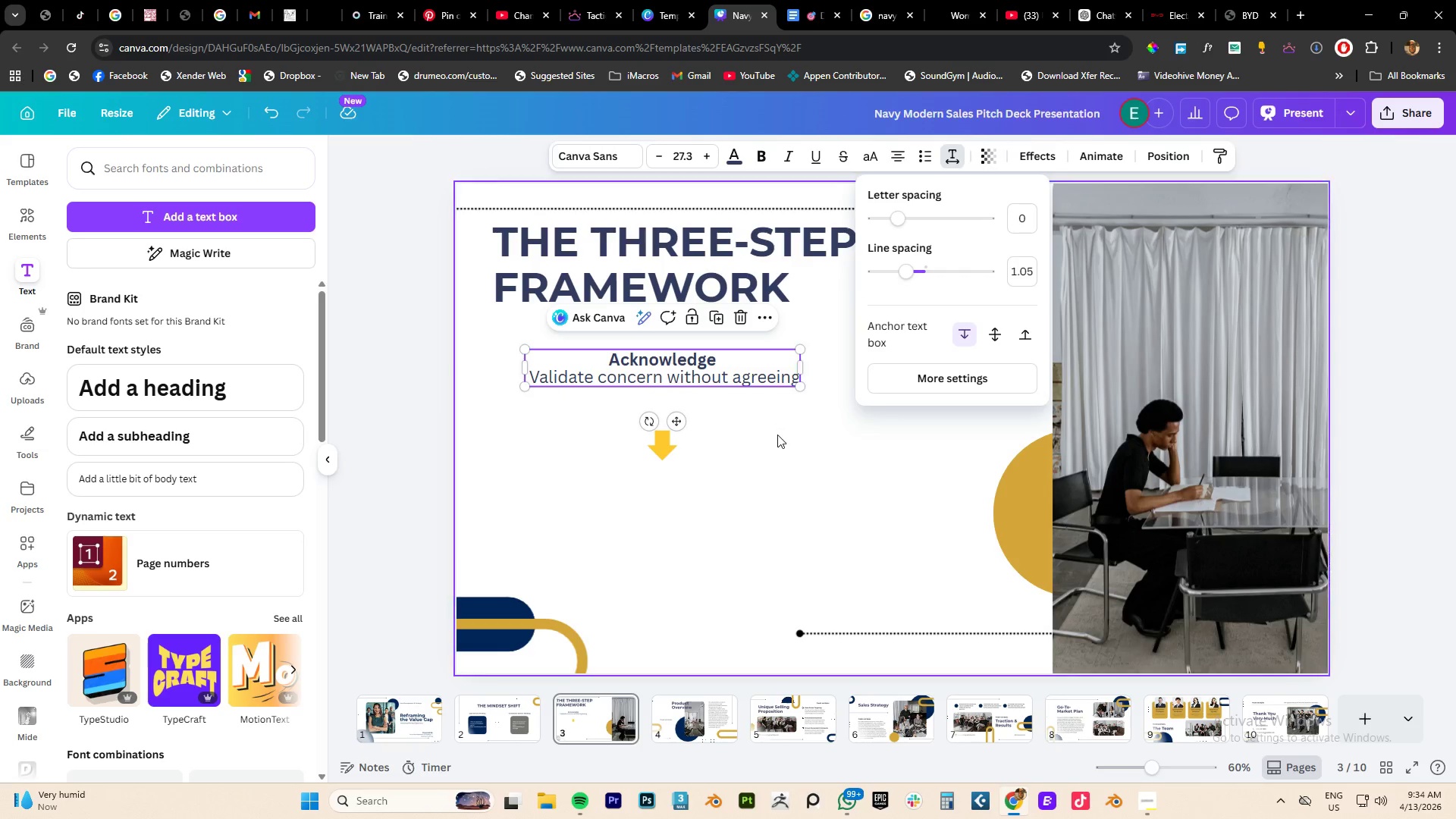 
left_click([777, 435])
 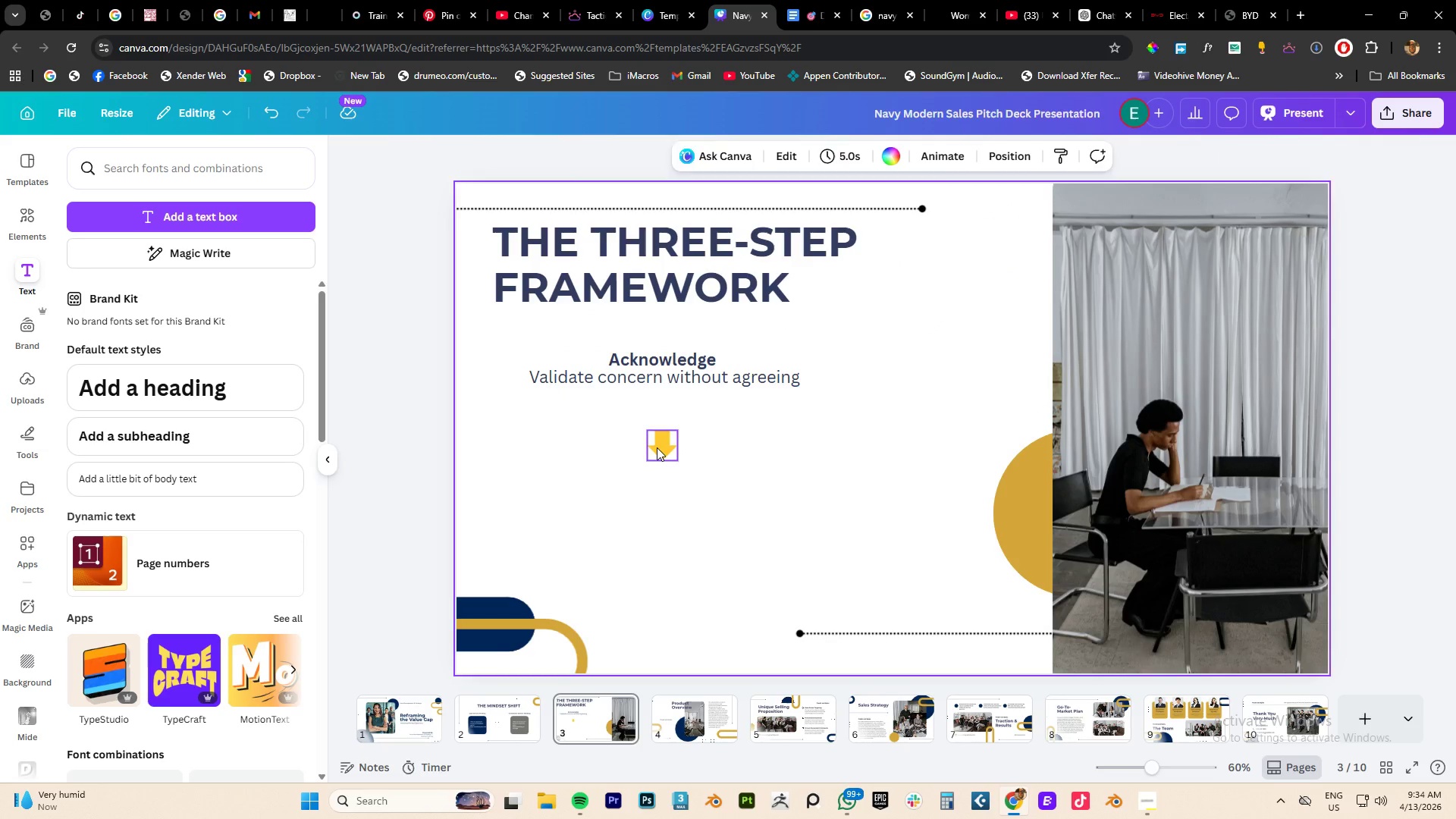 
left_click_drag(start_coordinate=[657, 447], to_coordinate=[657, 410])
 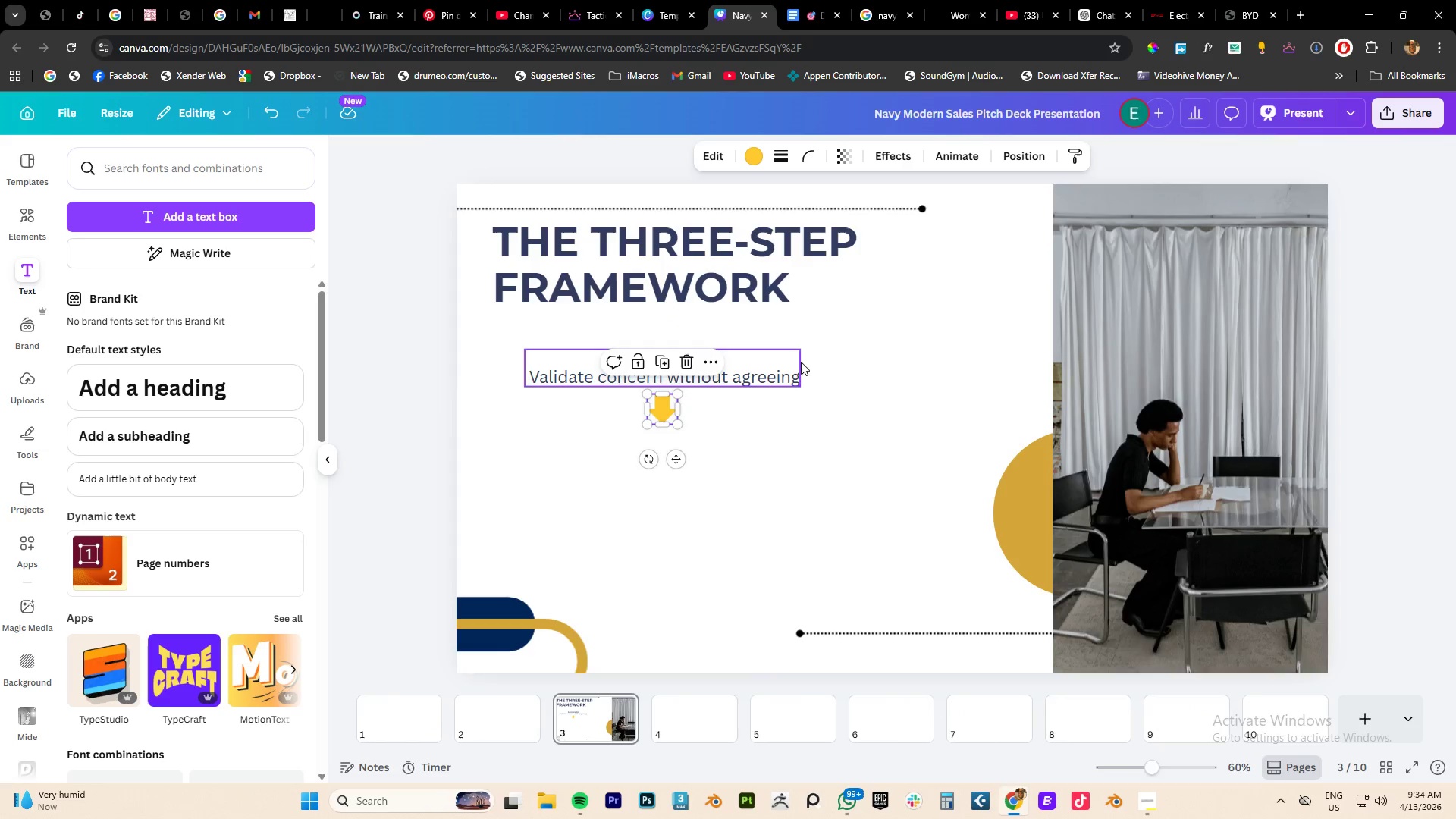 
left_click_drag(start_coordinate=[846, 344], to_coordinate=[642, 435])
 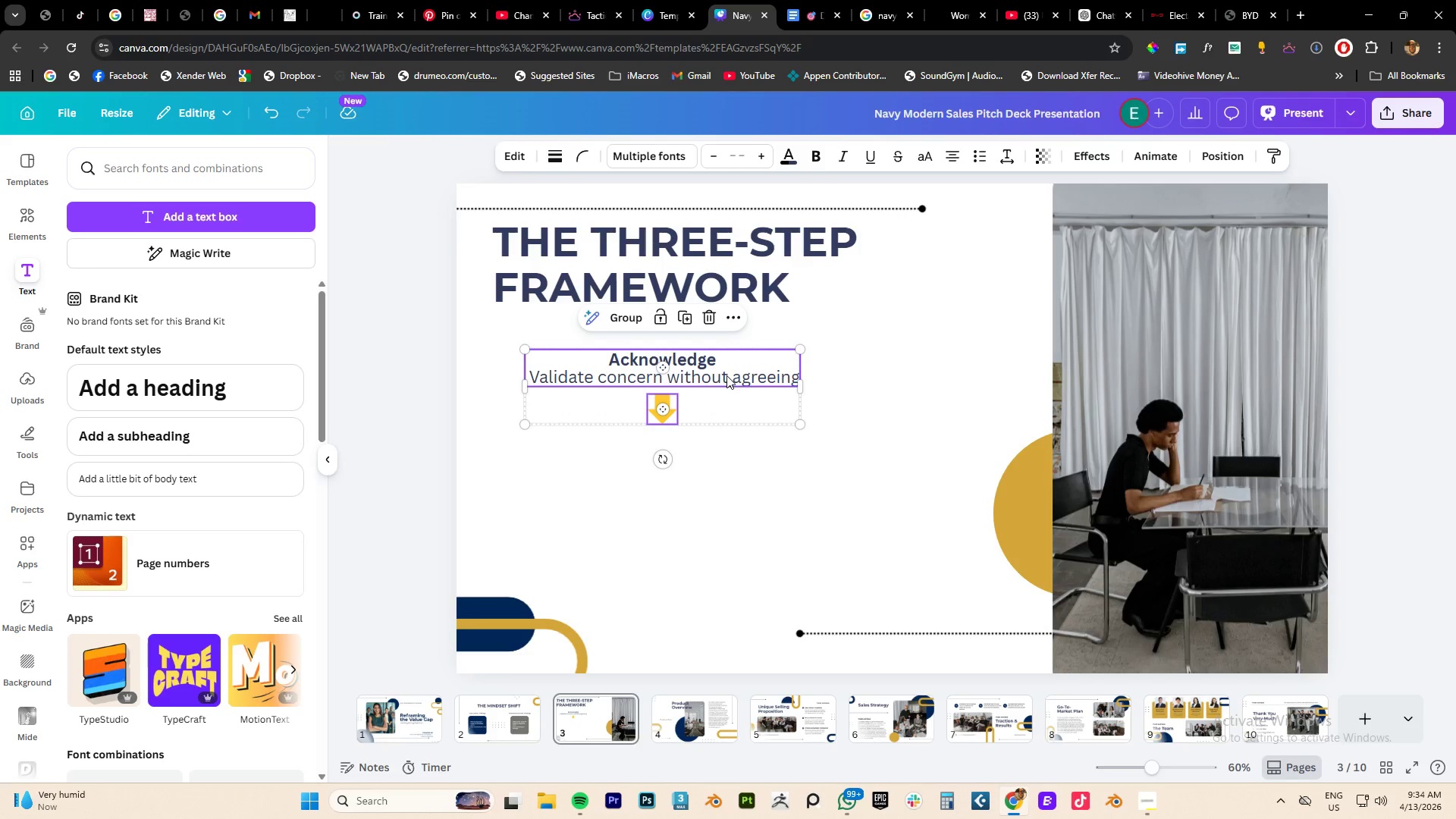 
hold_key(key=ShiftLeft, duration=1.31)
left_click_drag(start_coordinate=[726, 375], to_coordinate=[723, 445])
 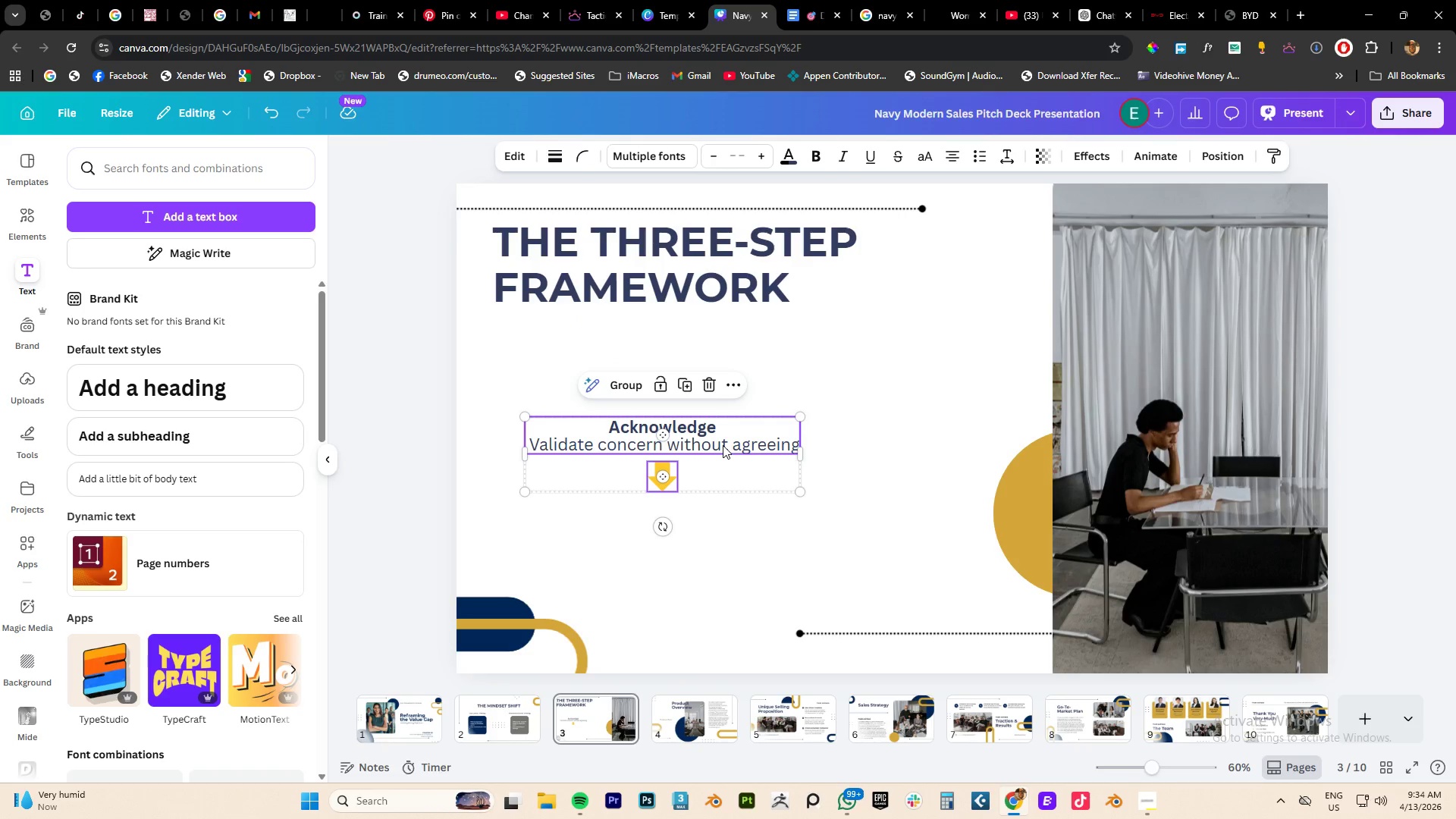 
key(Control+Z)
 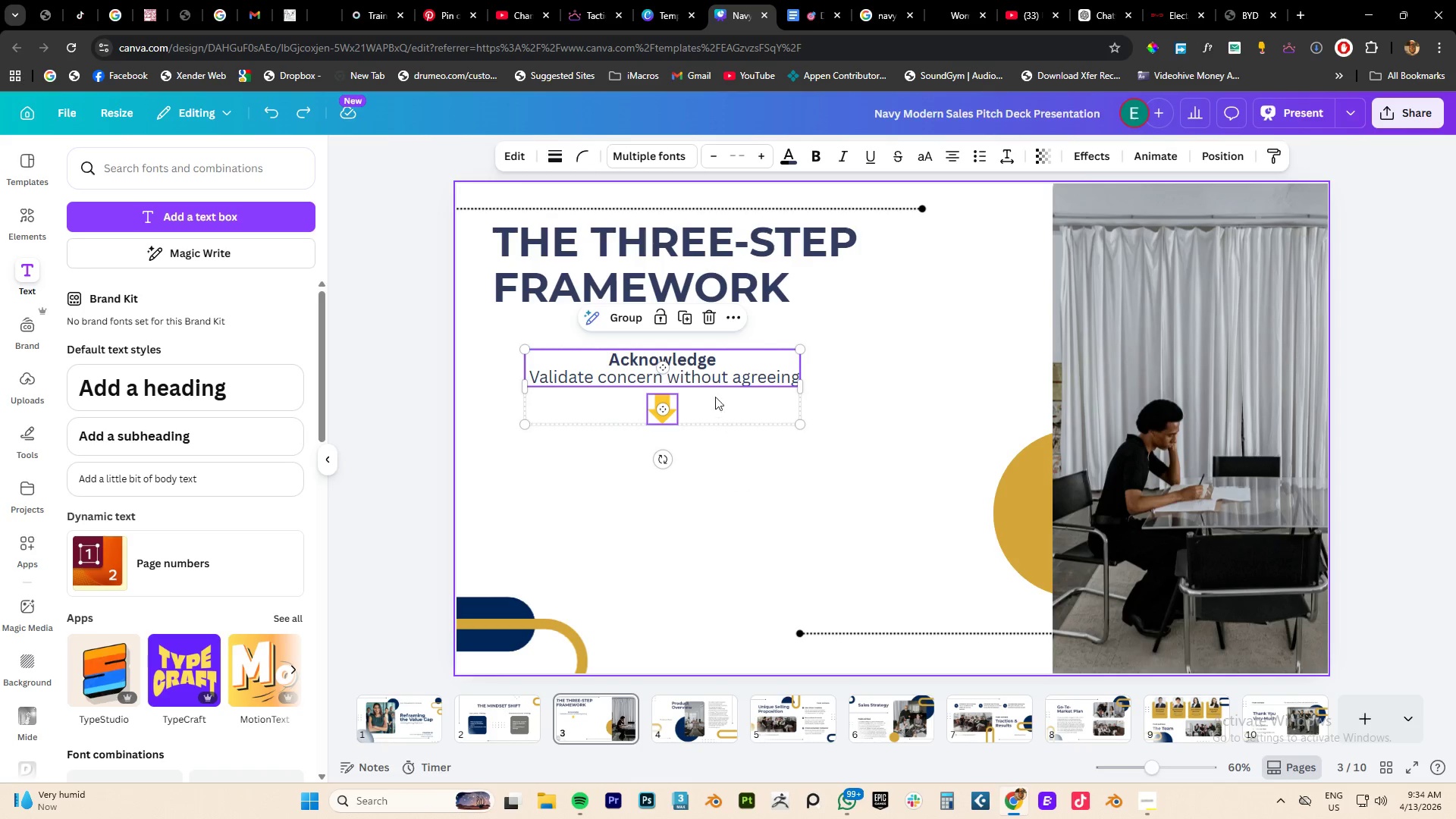 
hold_key(key=AltLeft, duration=1.5)
left_click_drag(start_coordinate=[715, 374], to_coordinate=[718, 453])
 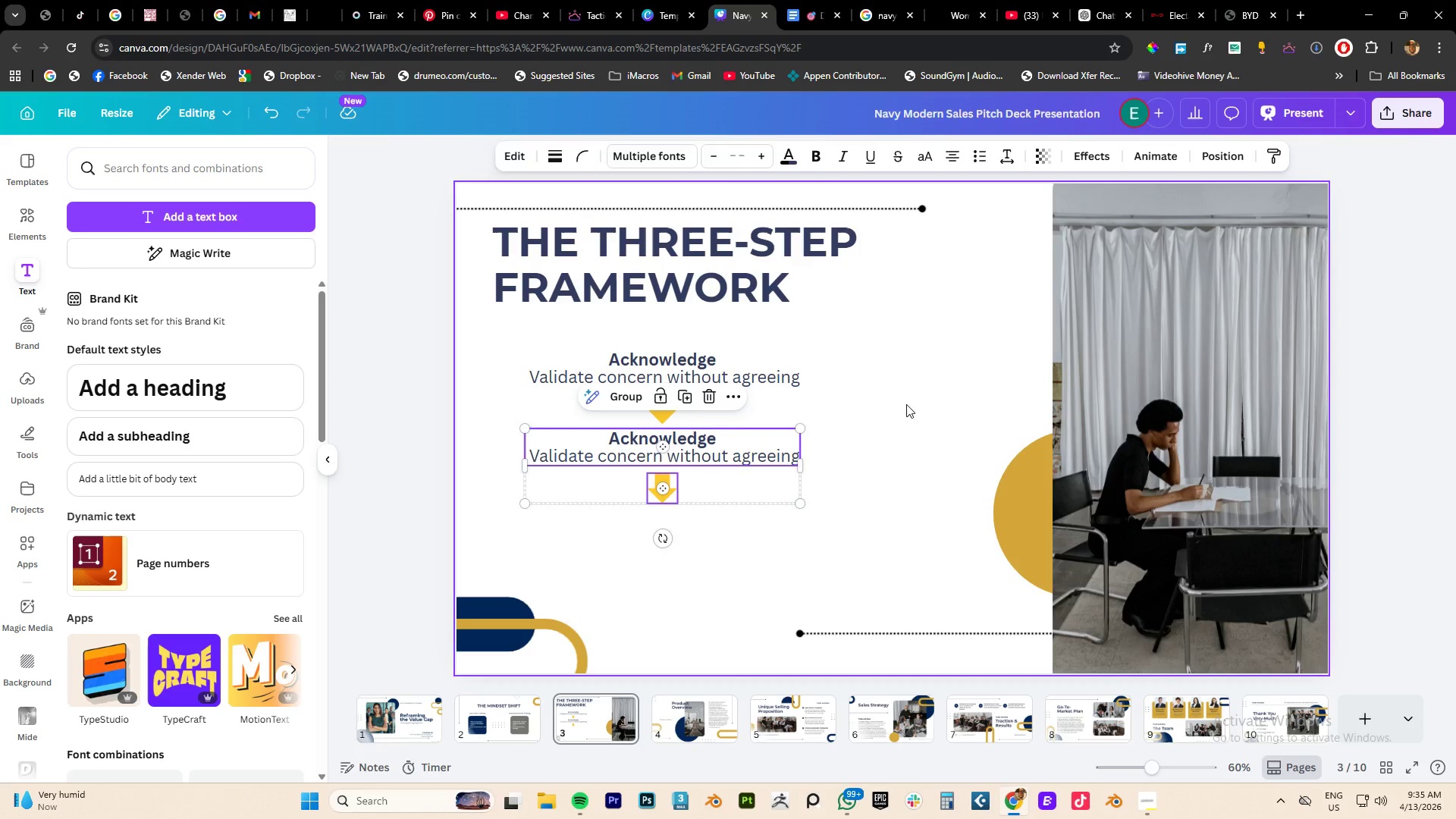 
hold_key(key=AltLeft, duration=1.51)
 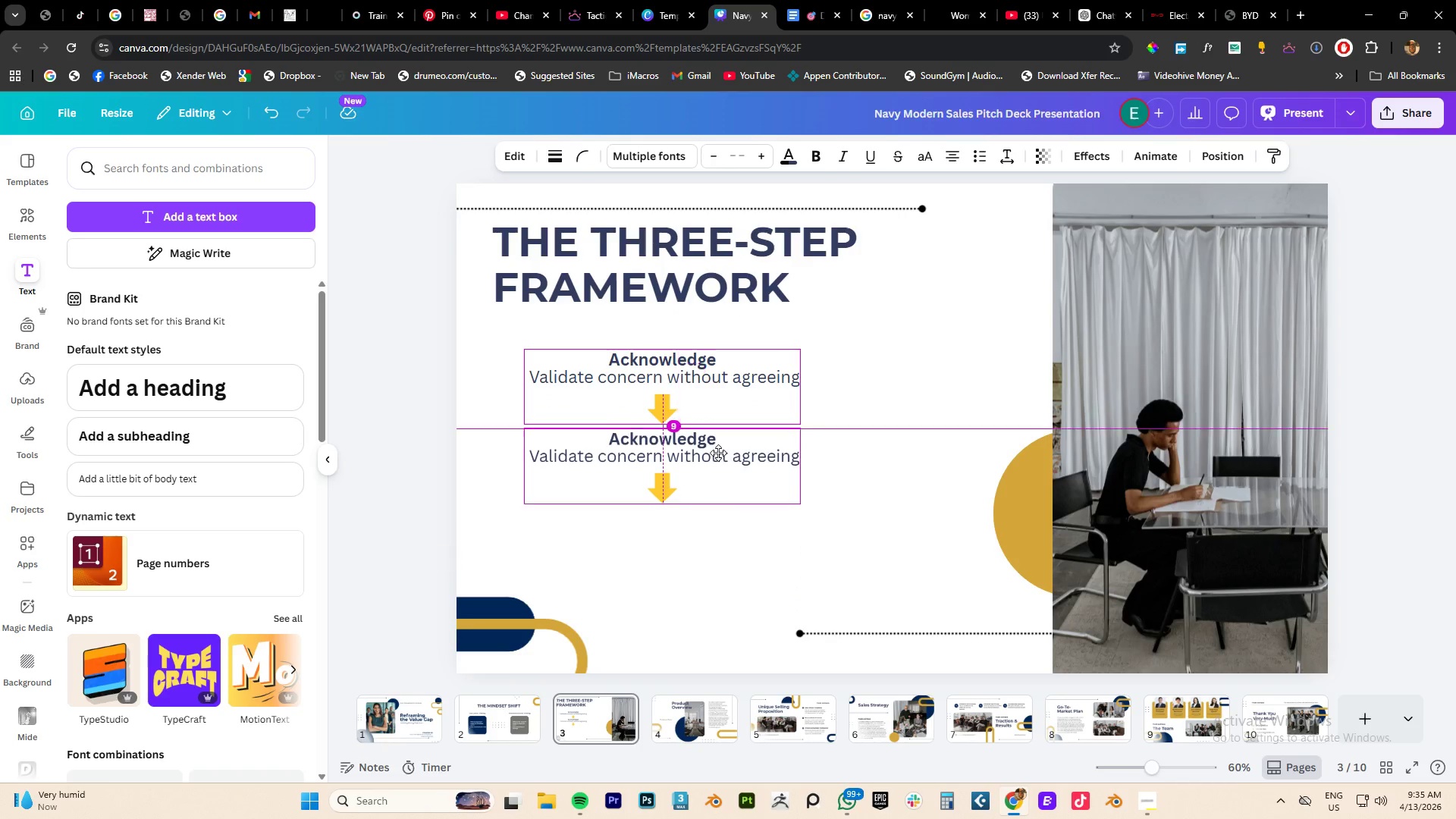 
hold_key(key=AltLeft, duration=1.5)
 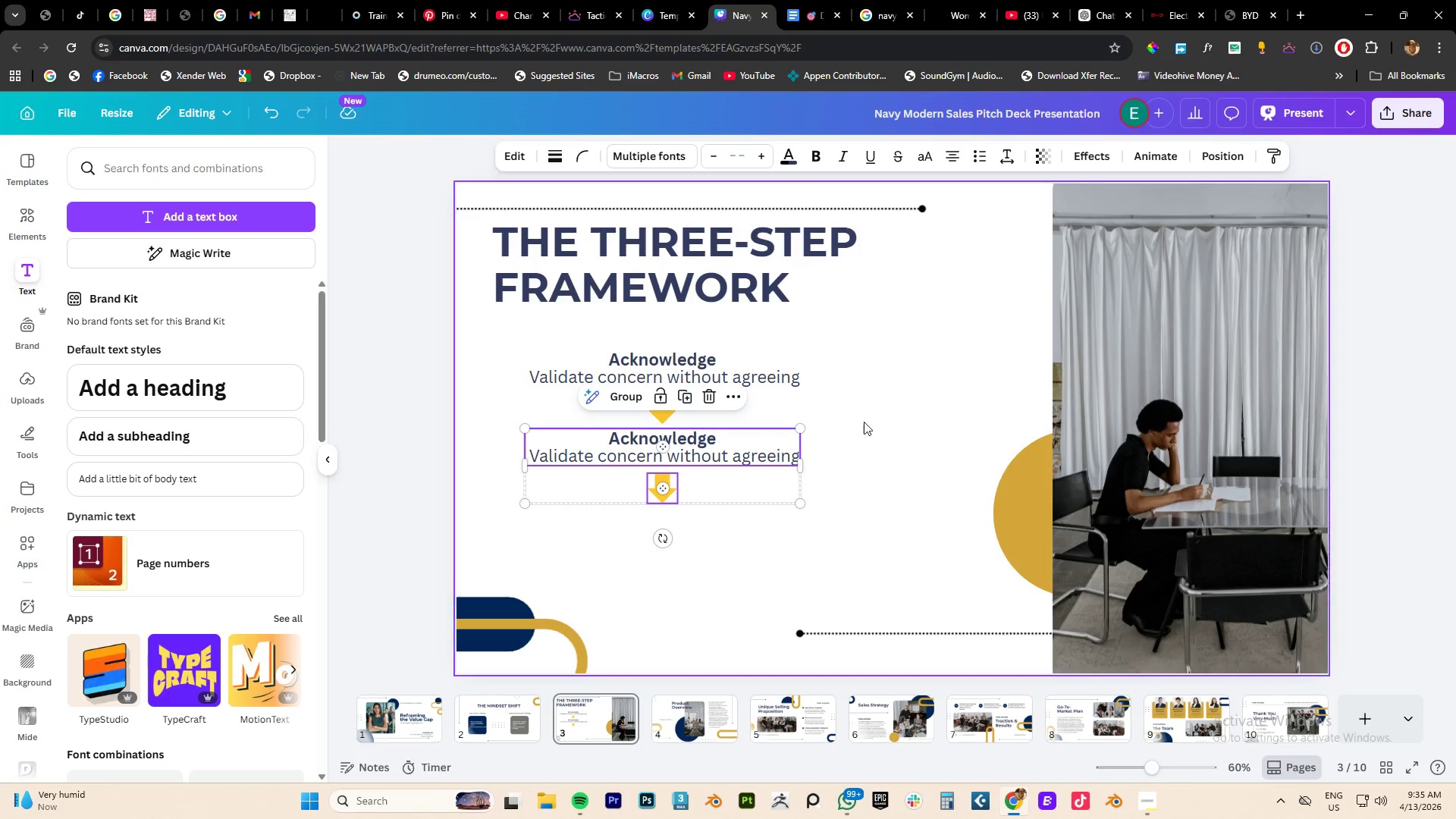 
hold_key(key=AltLeft, duration=0.33)
 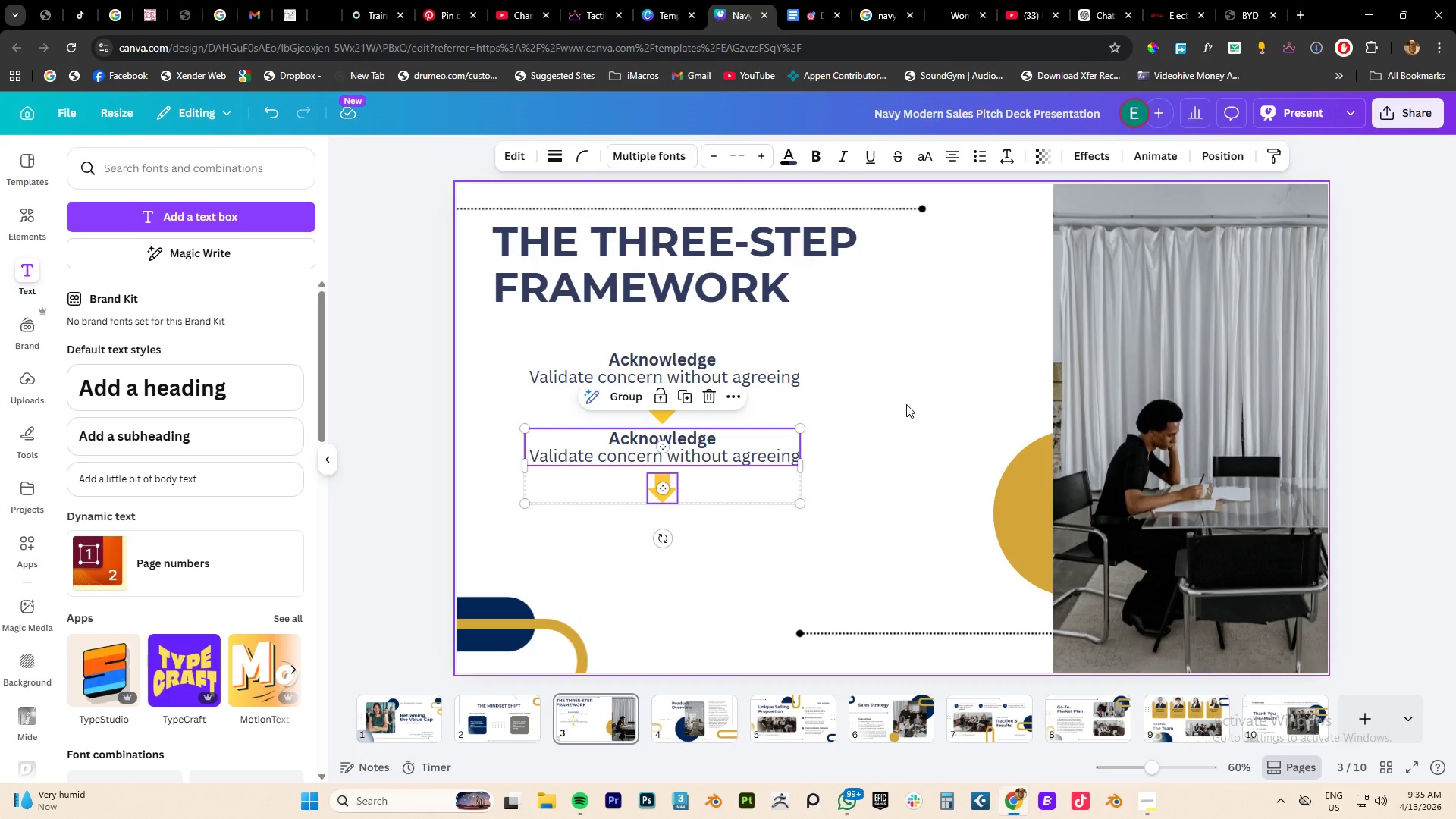 
left_click([906, 404])
 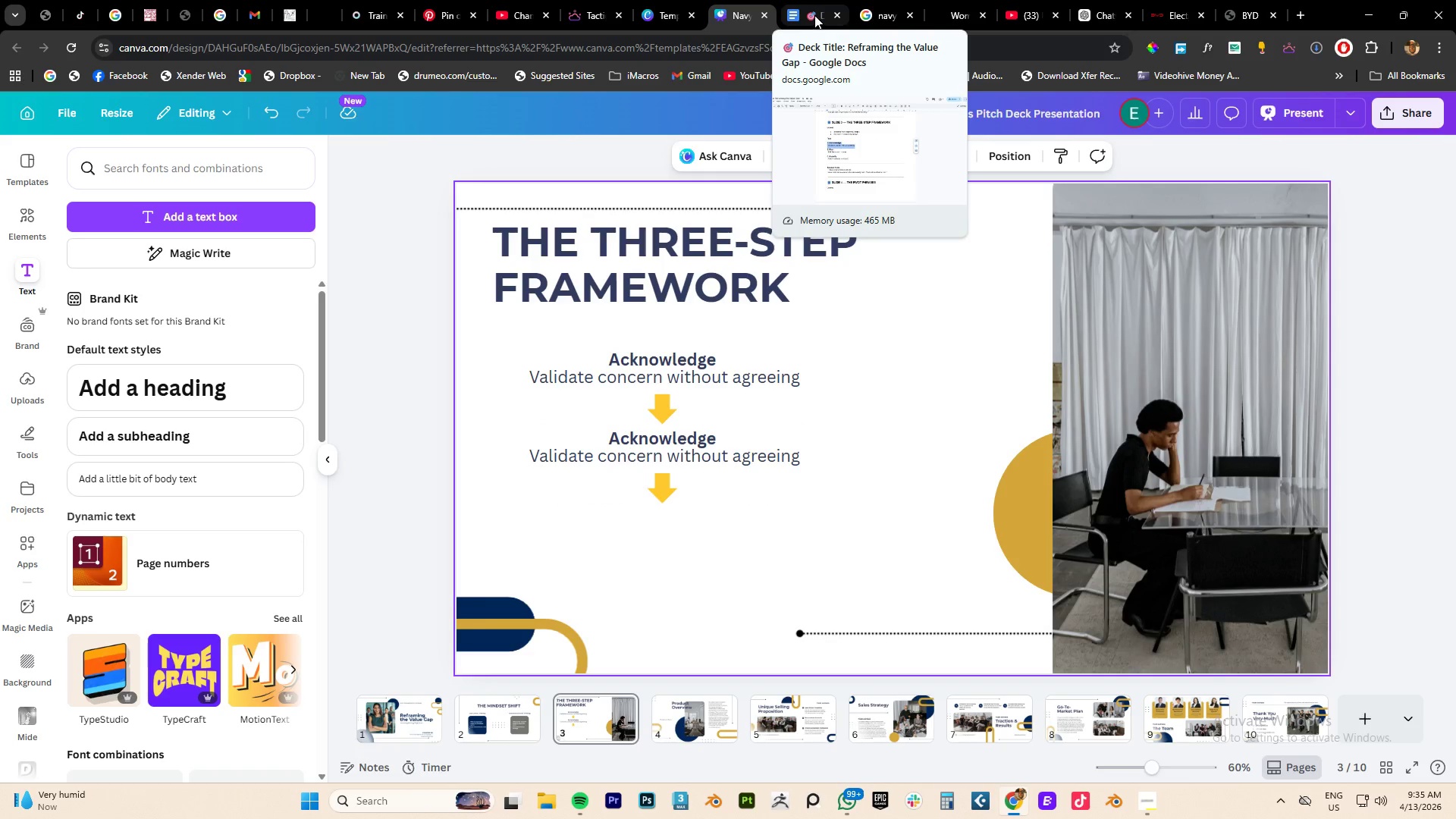 
left_click([814, 15])
 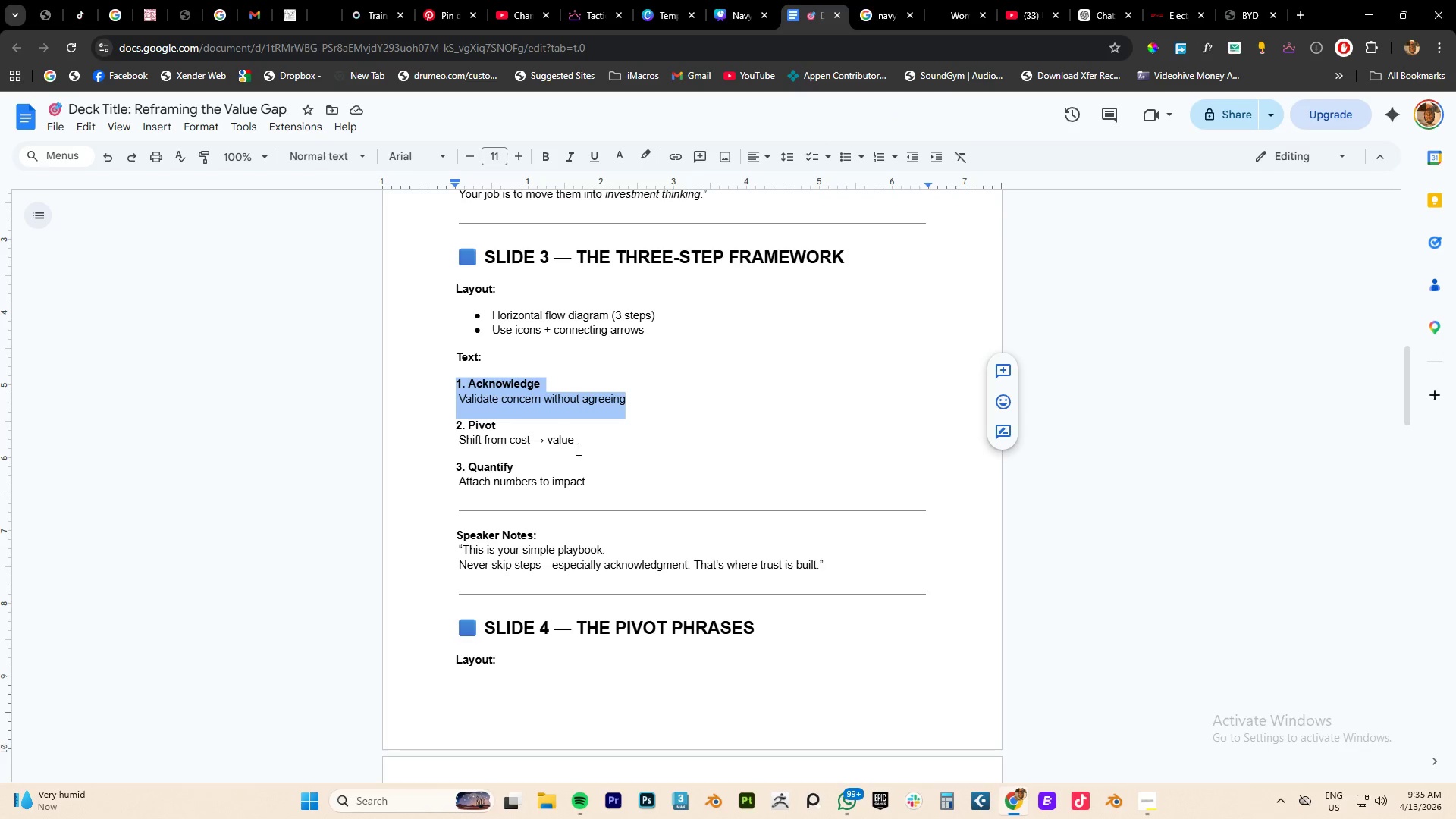 
left_click_drag(start_coordinate=[581, 441], to_coordinate=[467, 422])
 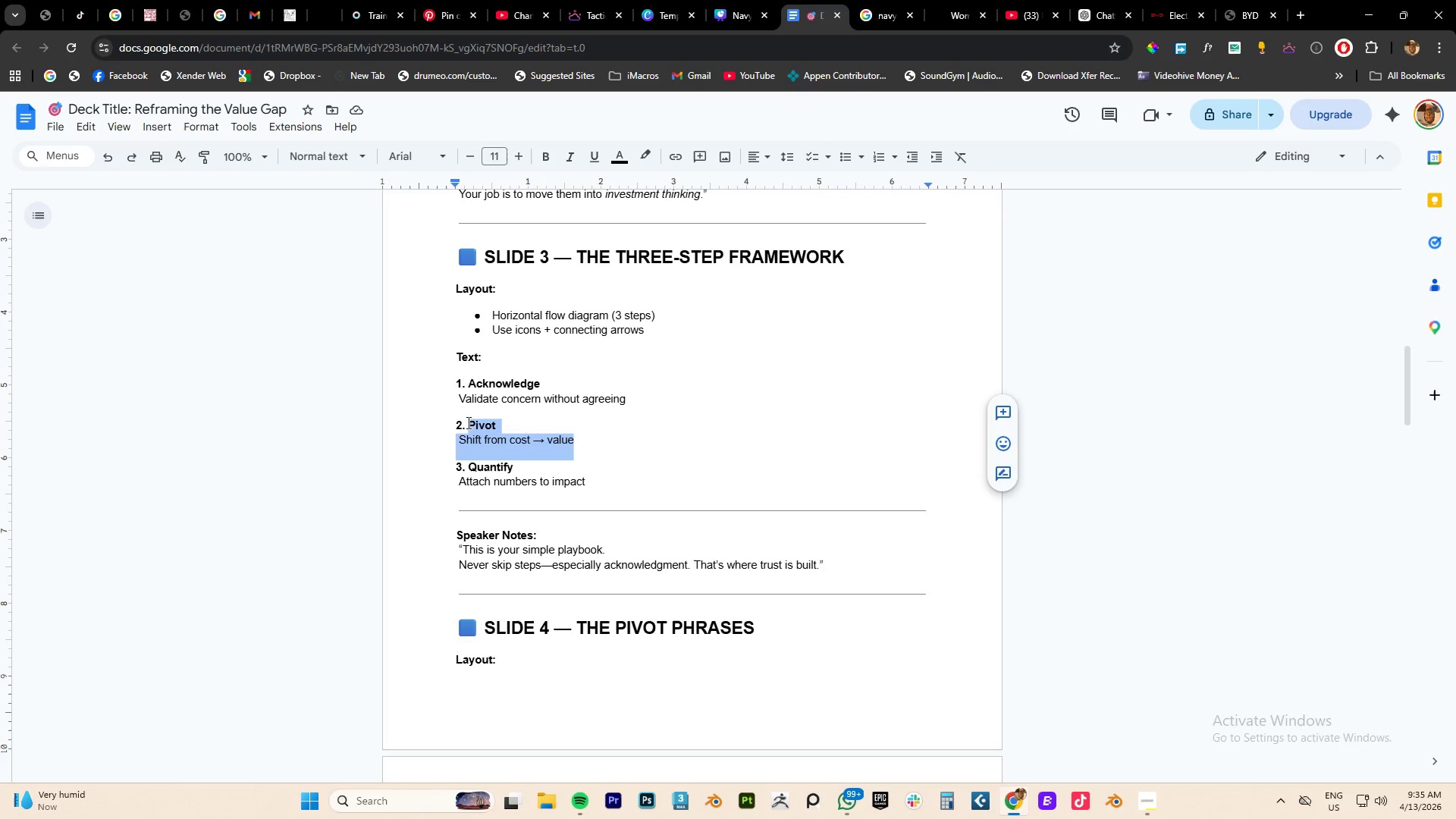 
key(Control+C)
 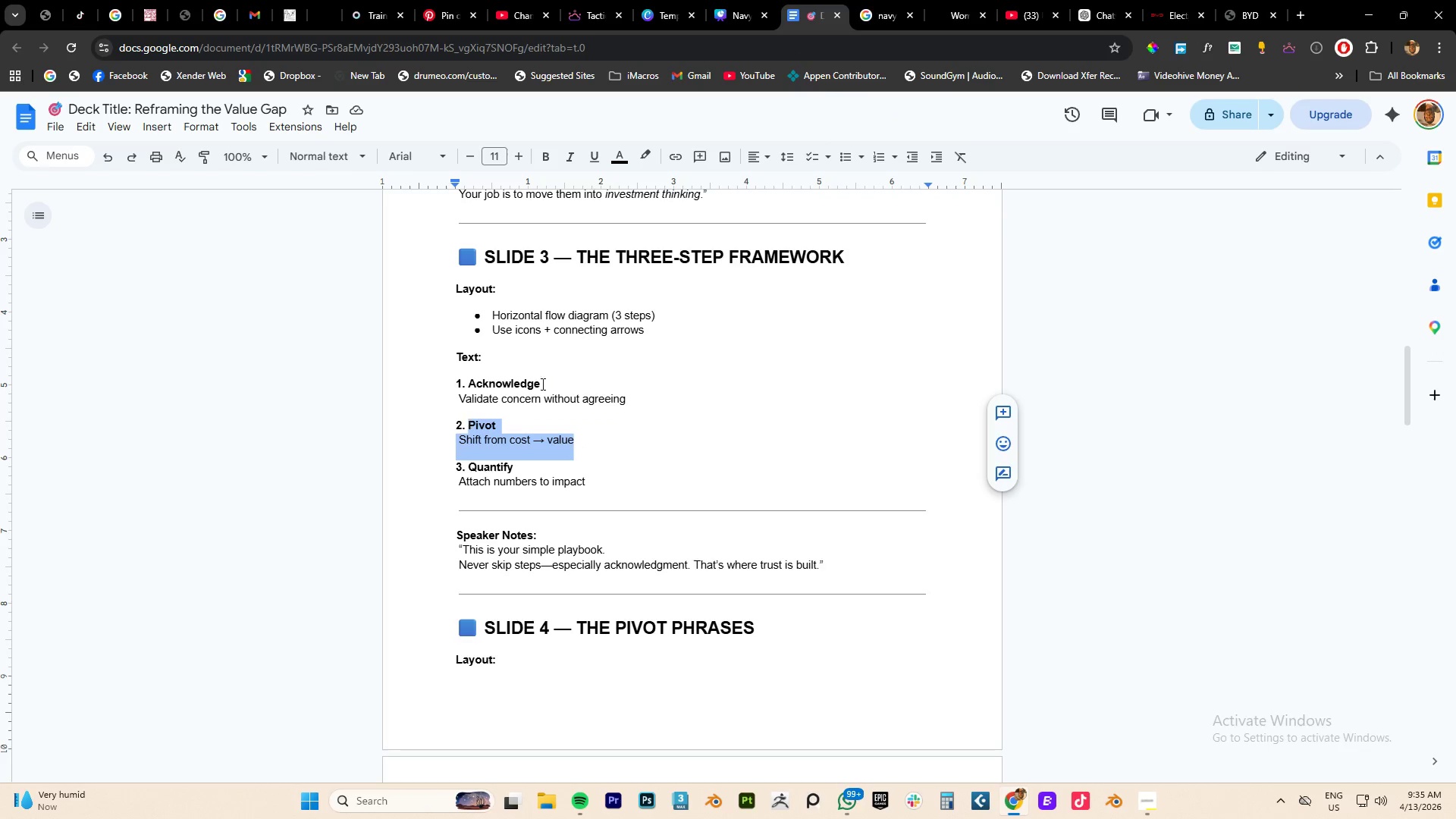 
key(Control+C)
 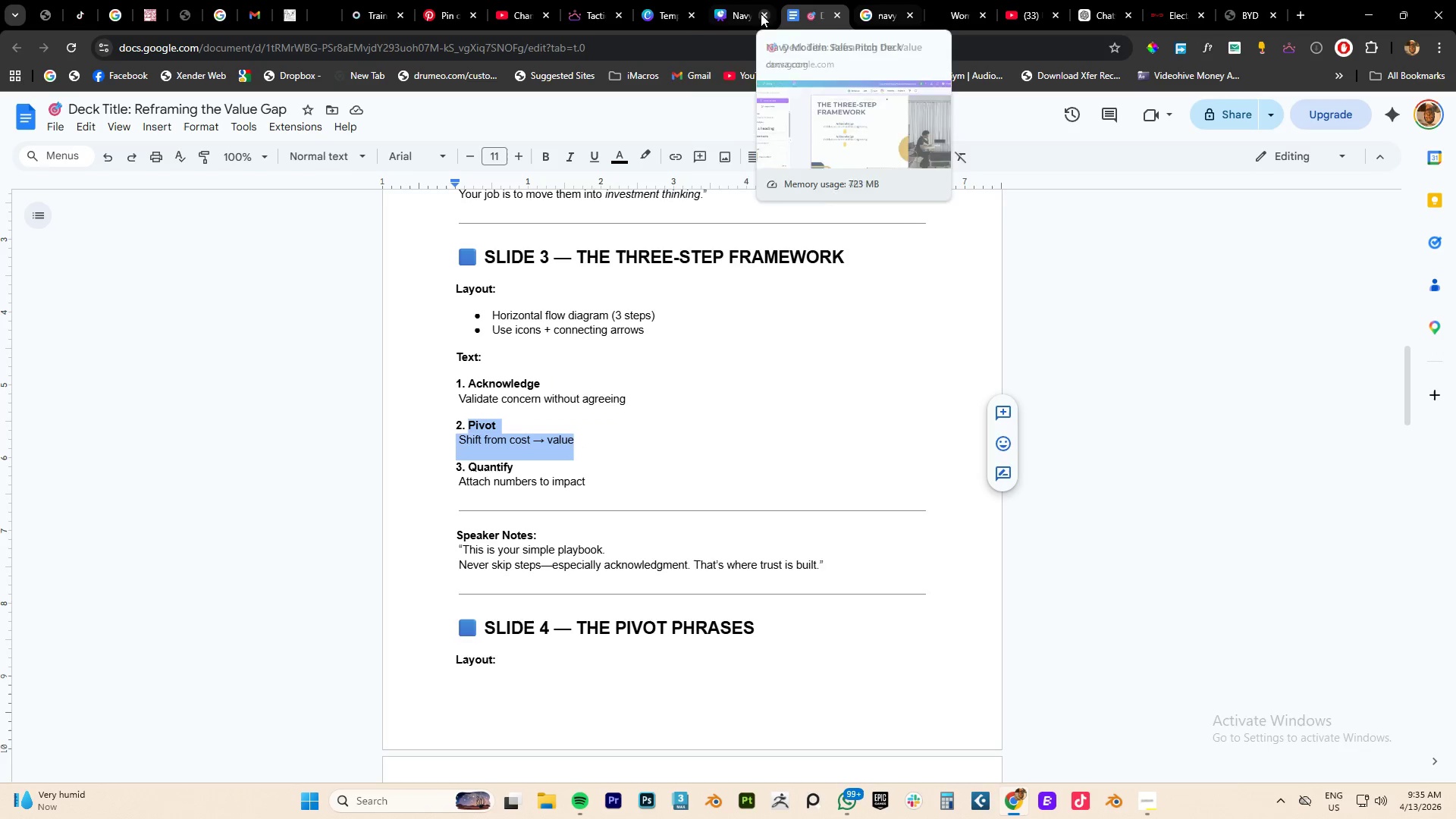 
left_click([732, 14])
 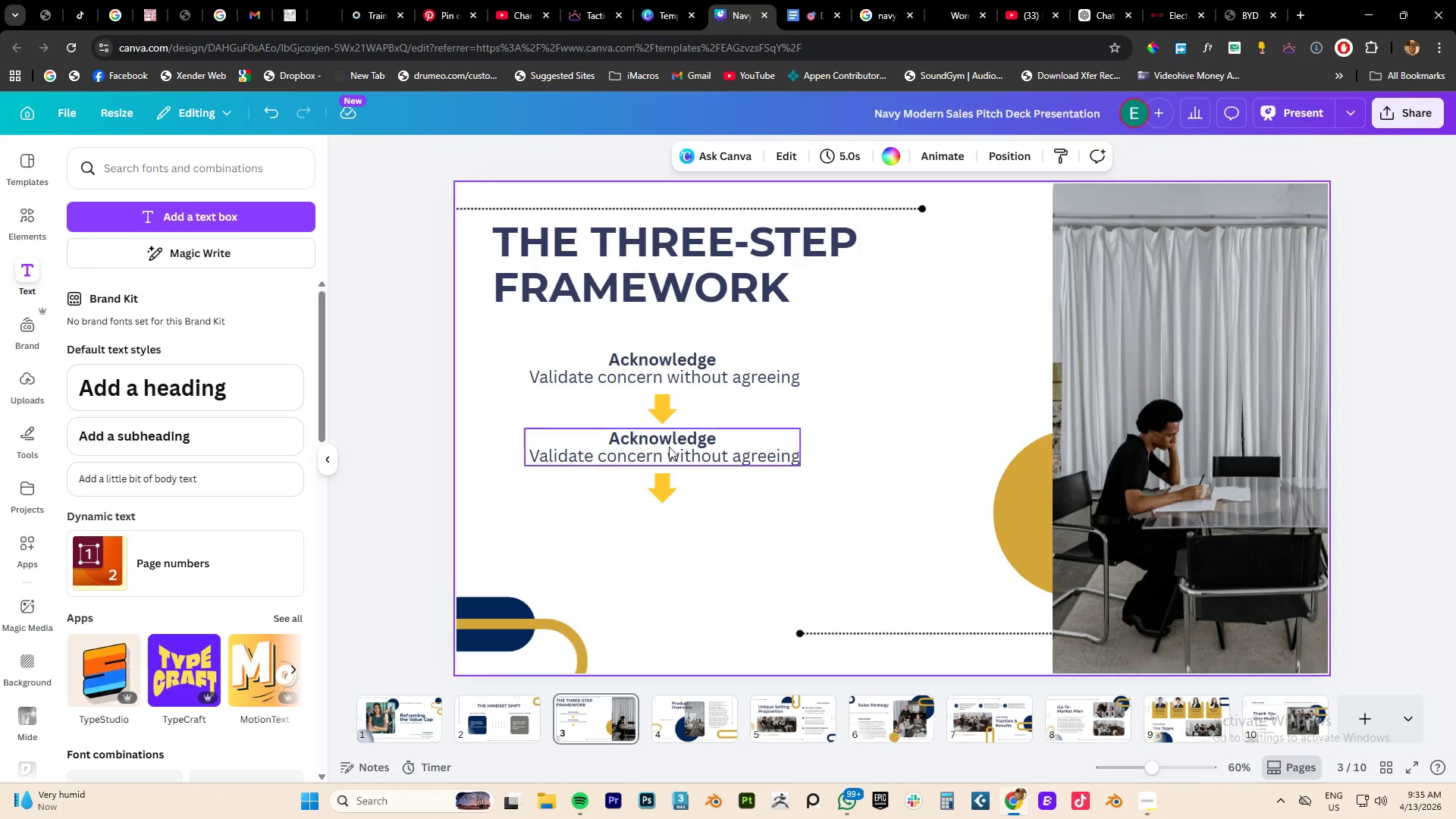 
double_click([665, 438])
 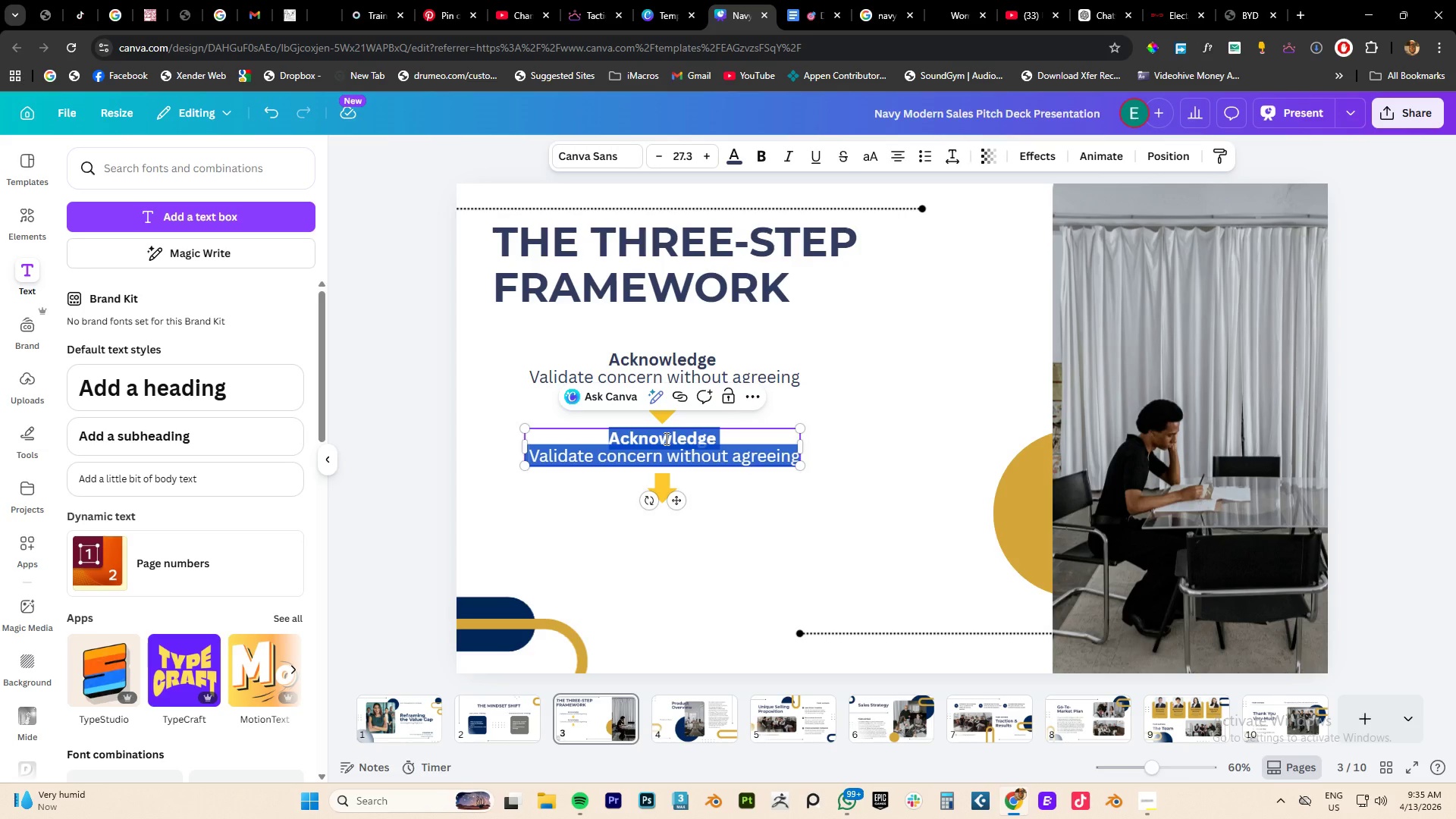 
key(Control+V)
 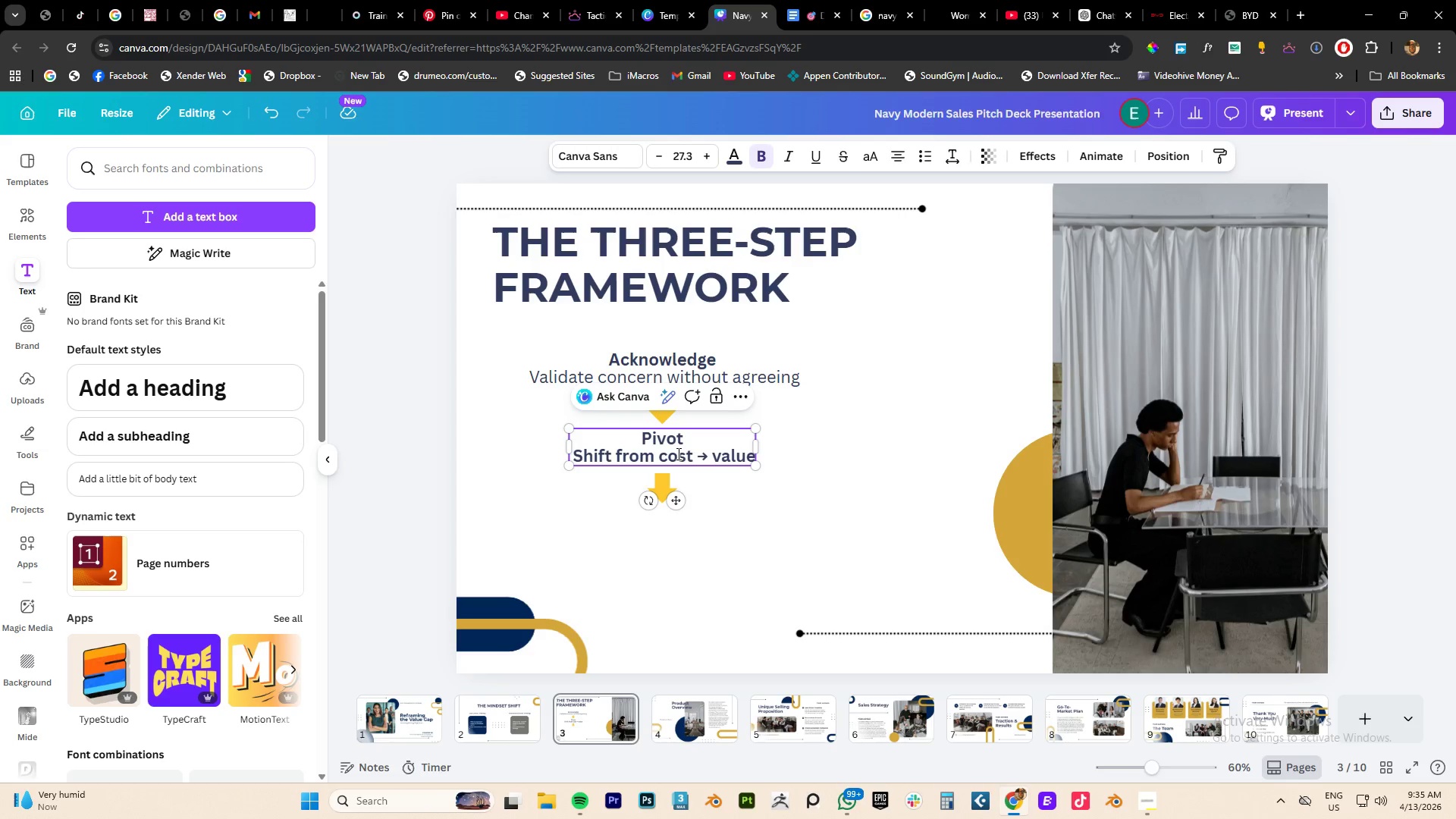 
double_click([676, 454])
 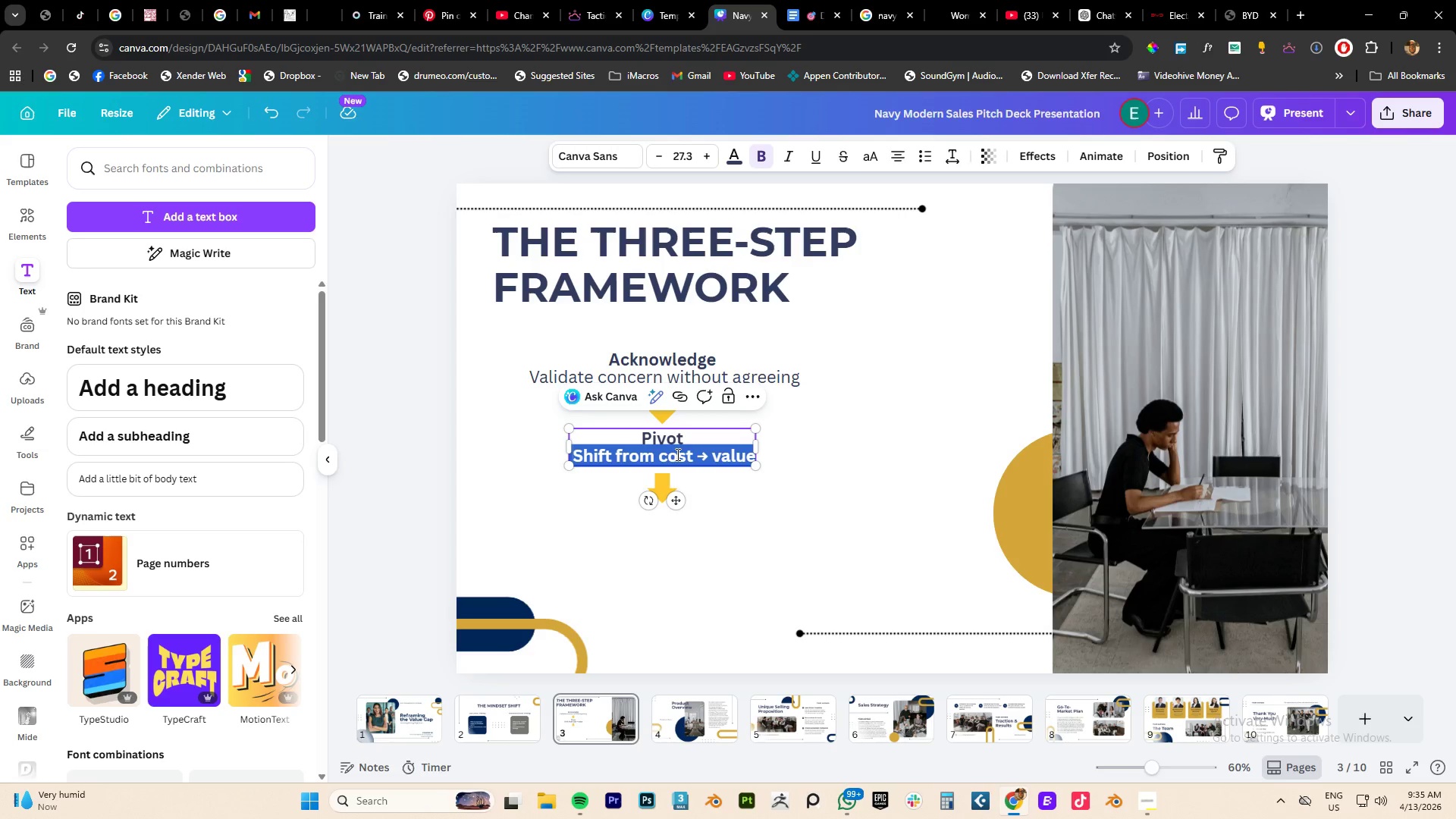 
triple_click([676, 454])
 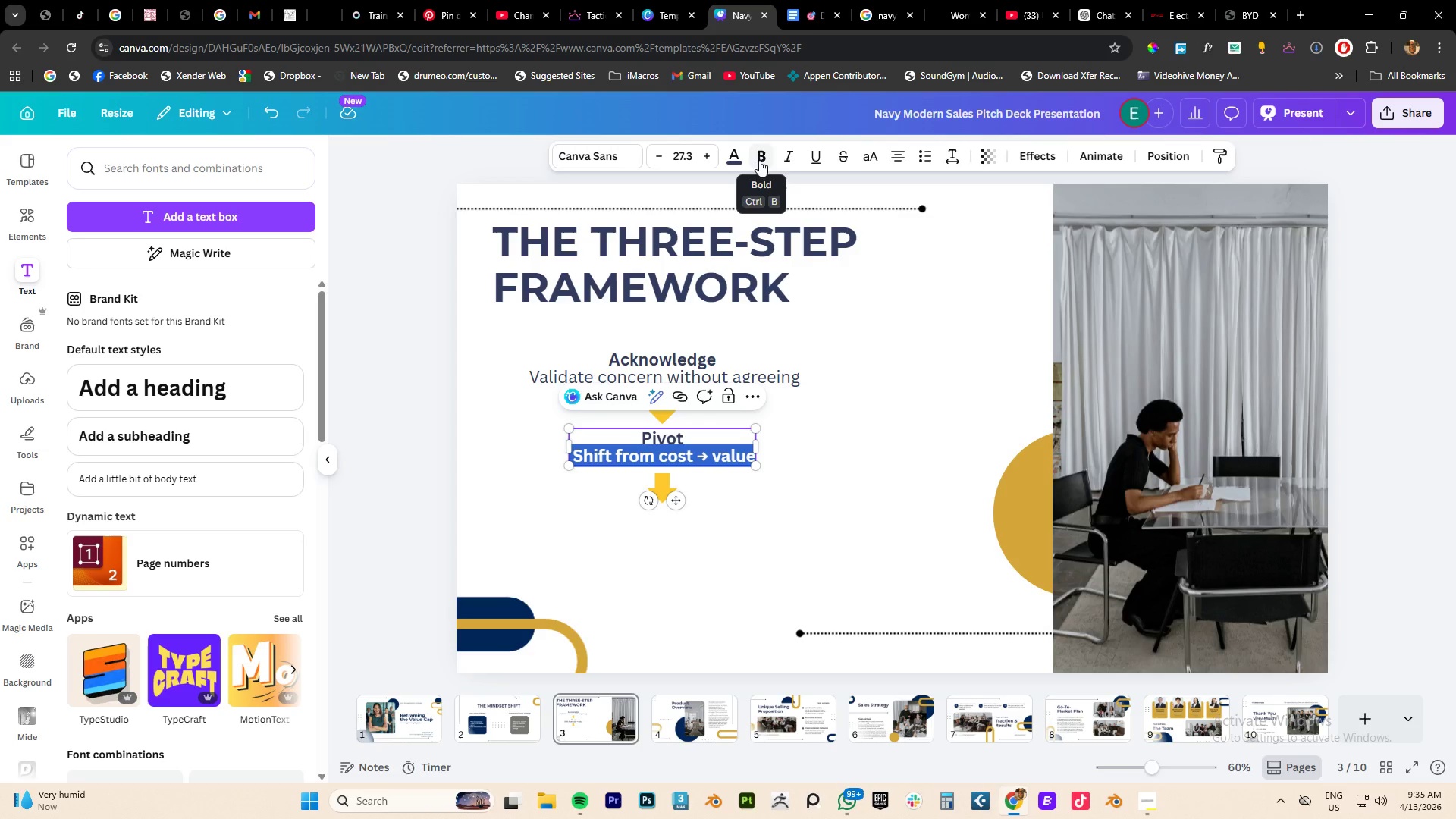 
left_click([759, 159])
 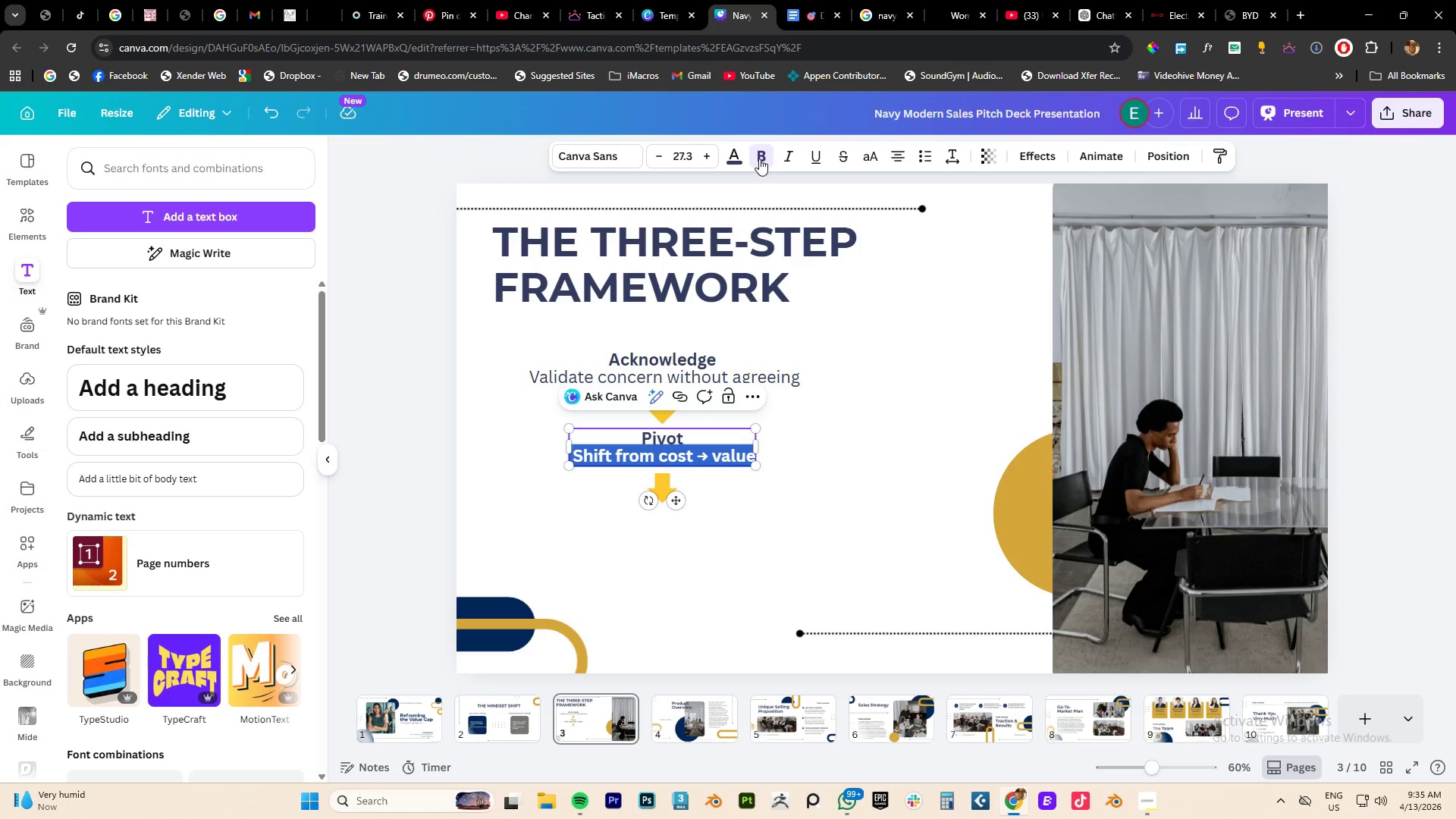 
left_click([759, 158])
 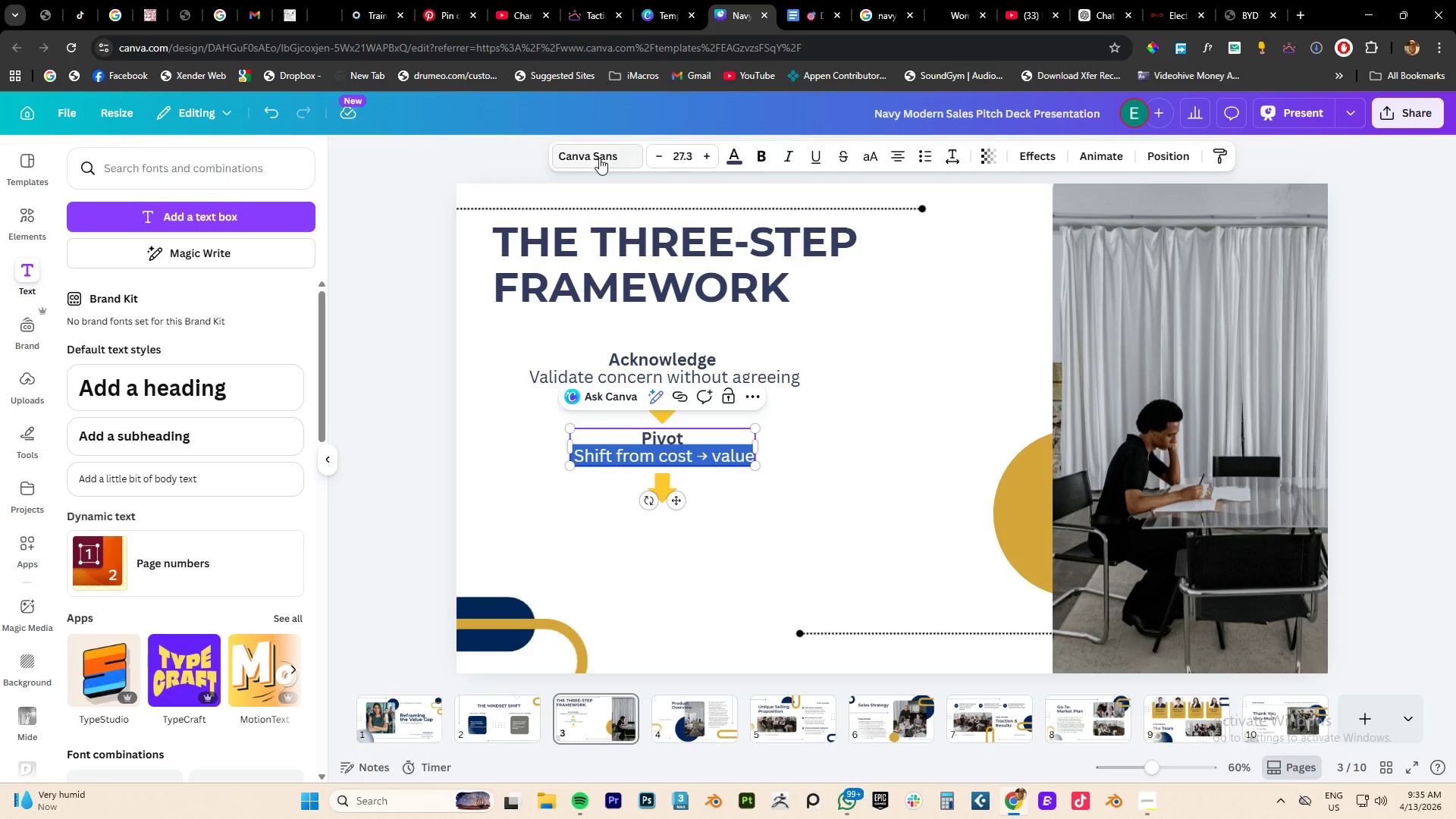 
left_click([596, 158])
 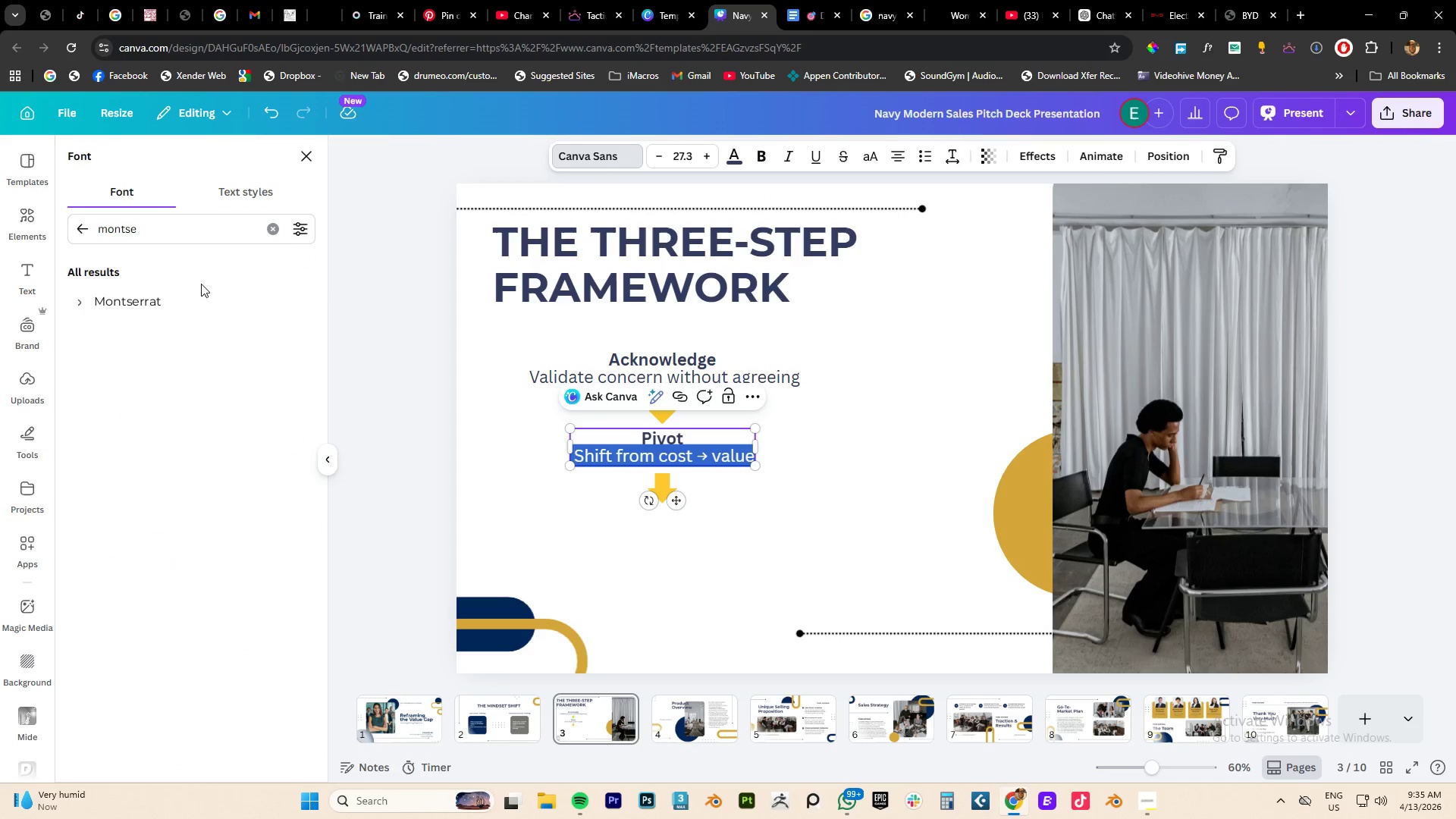 
left_click([136, 305])
 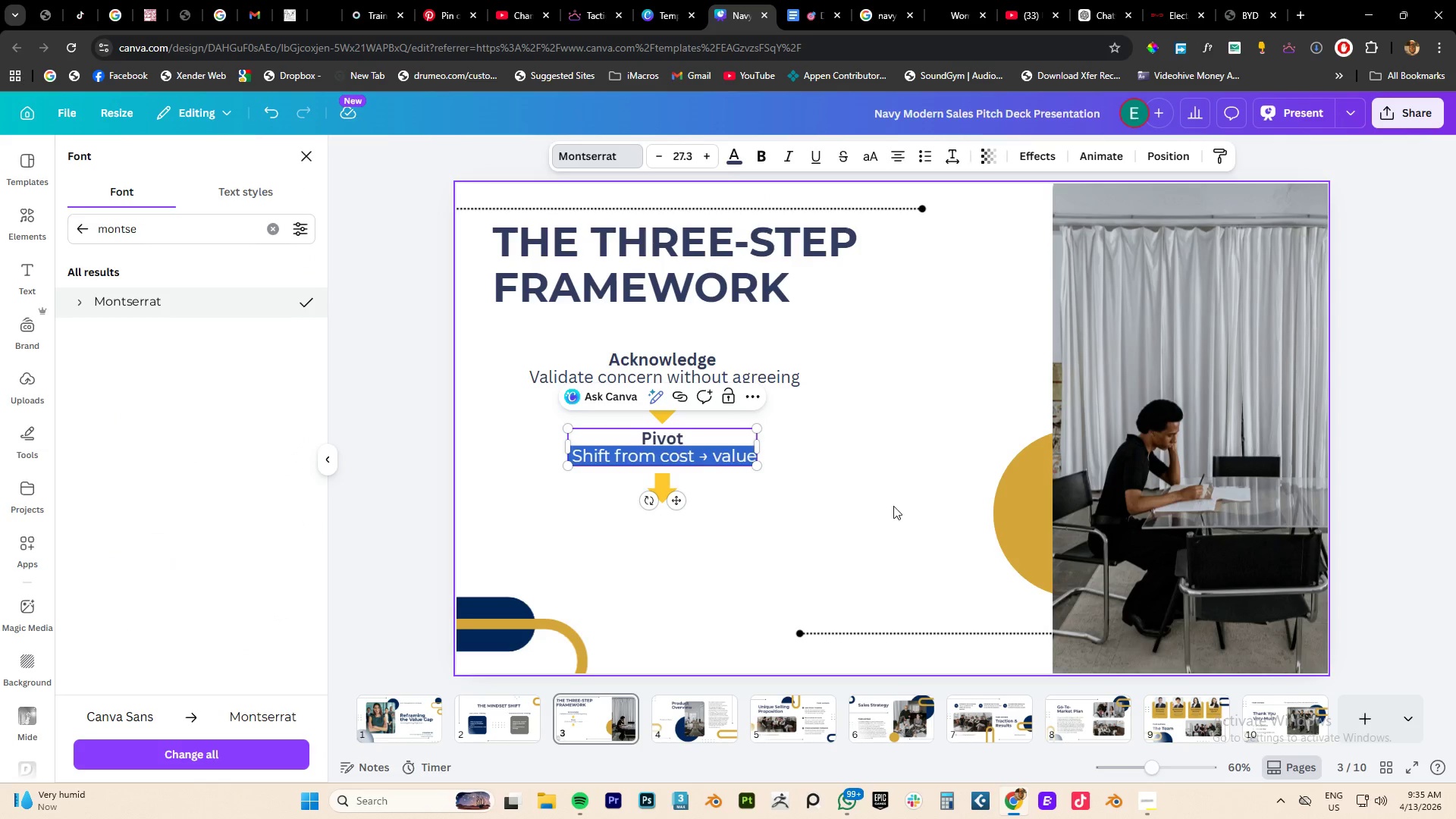 
left_click([893, 506])
 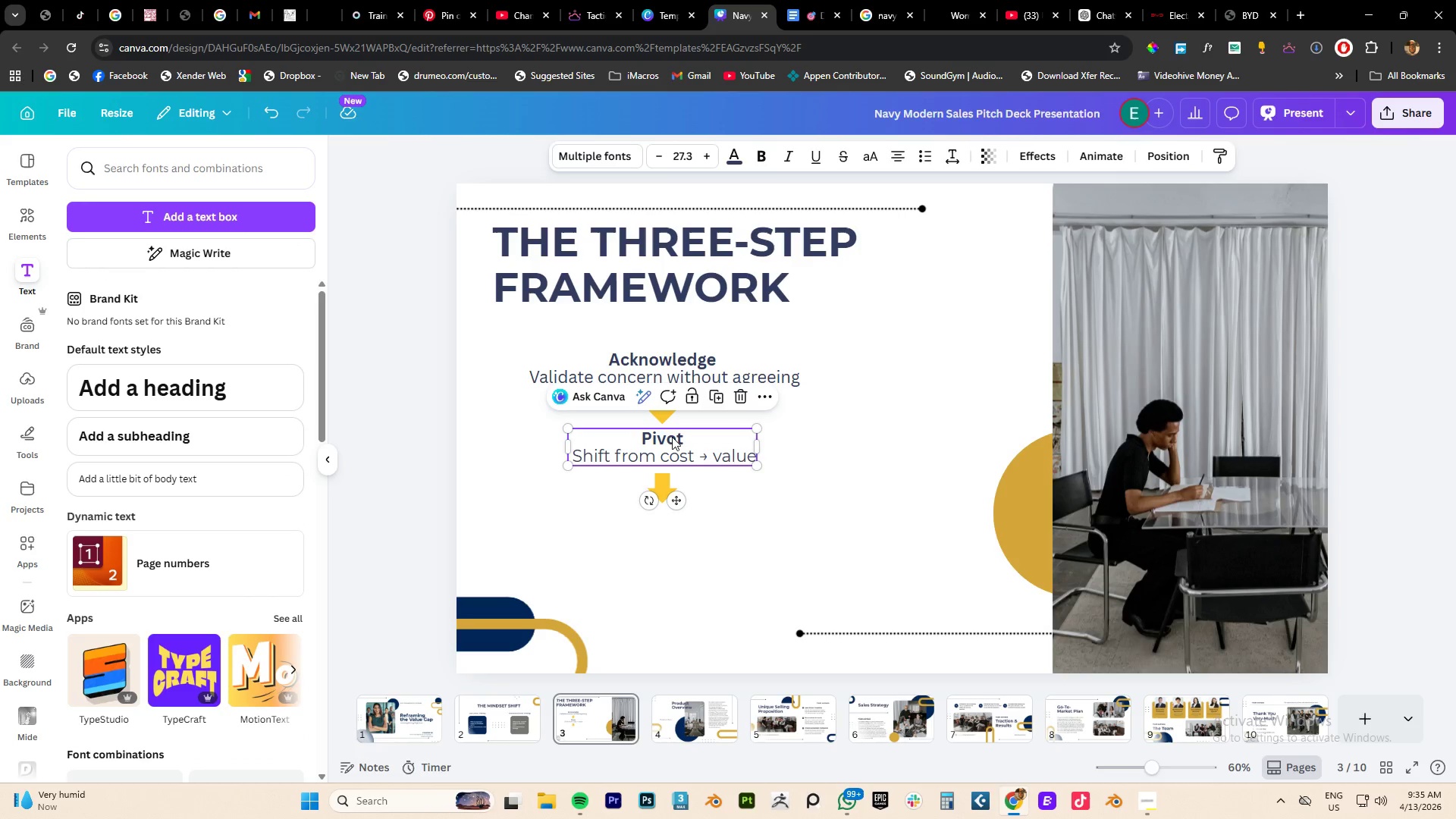 
double_click([672, 437])
 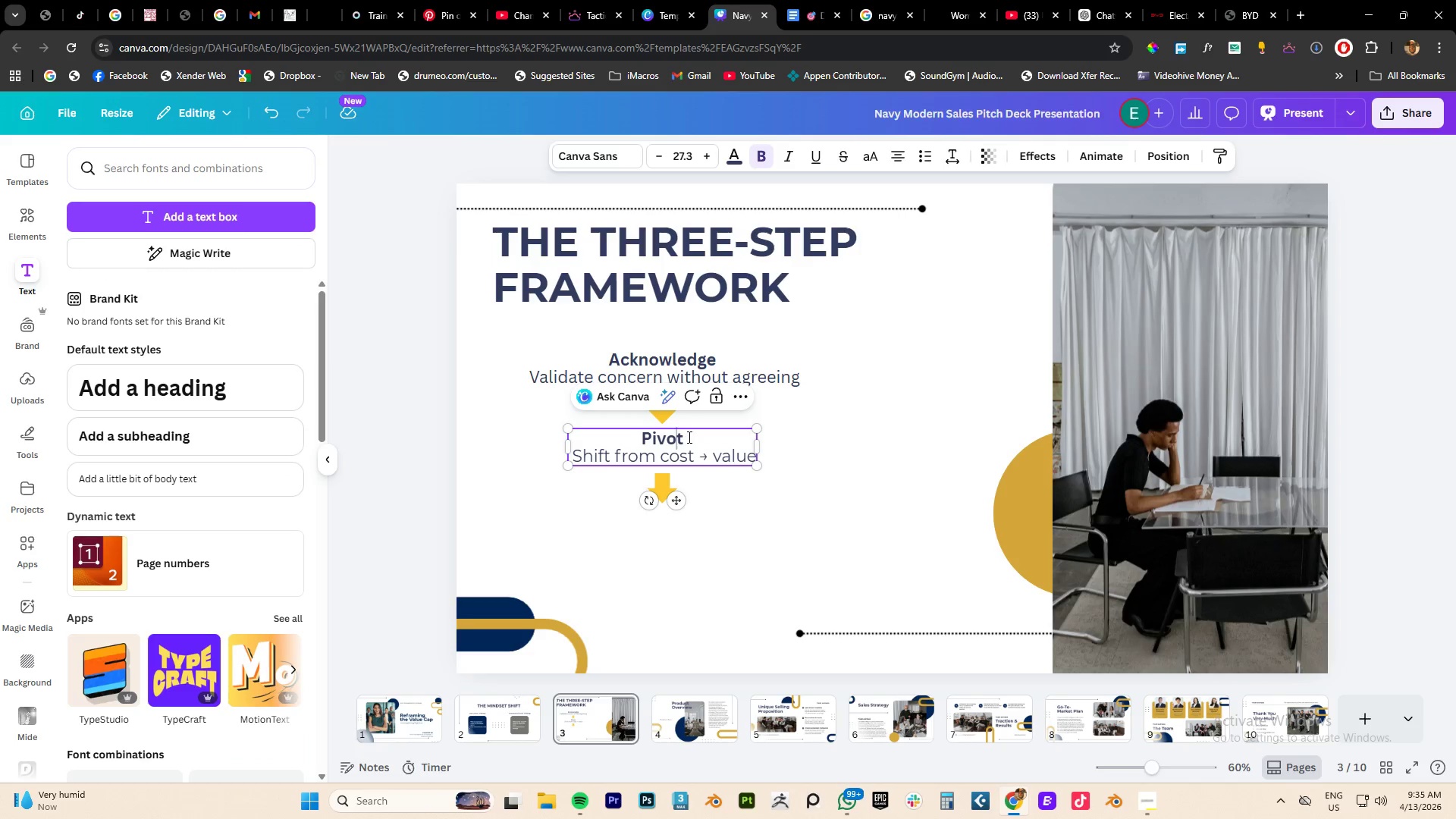 
left_click_drag(start_coordinate=[688, 437], to_coordinate=[628, 433])
 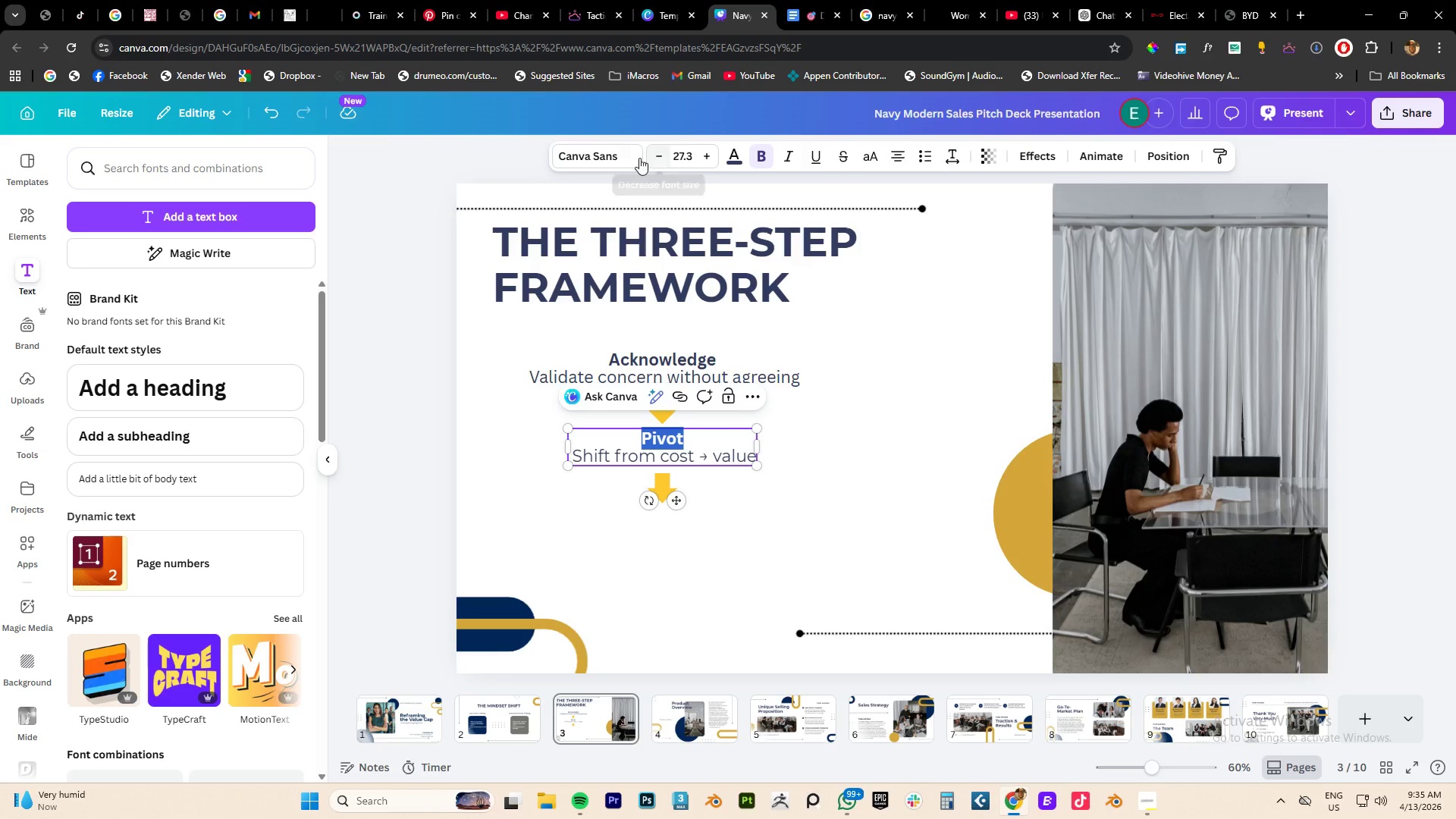 
left_click([618, 158])
 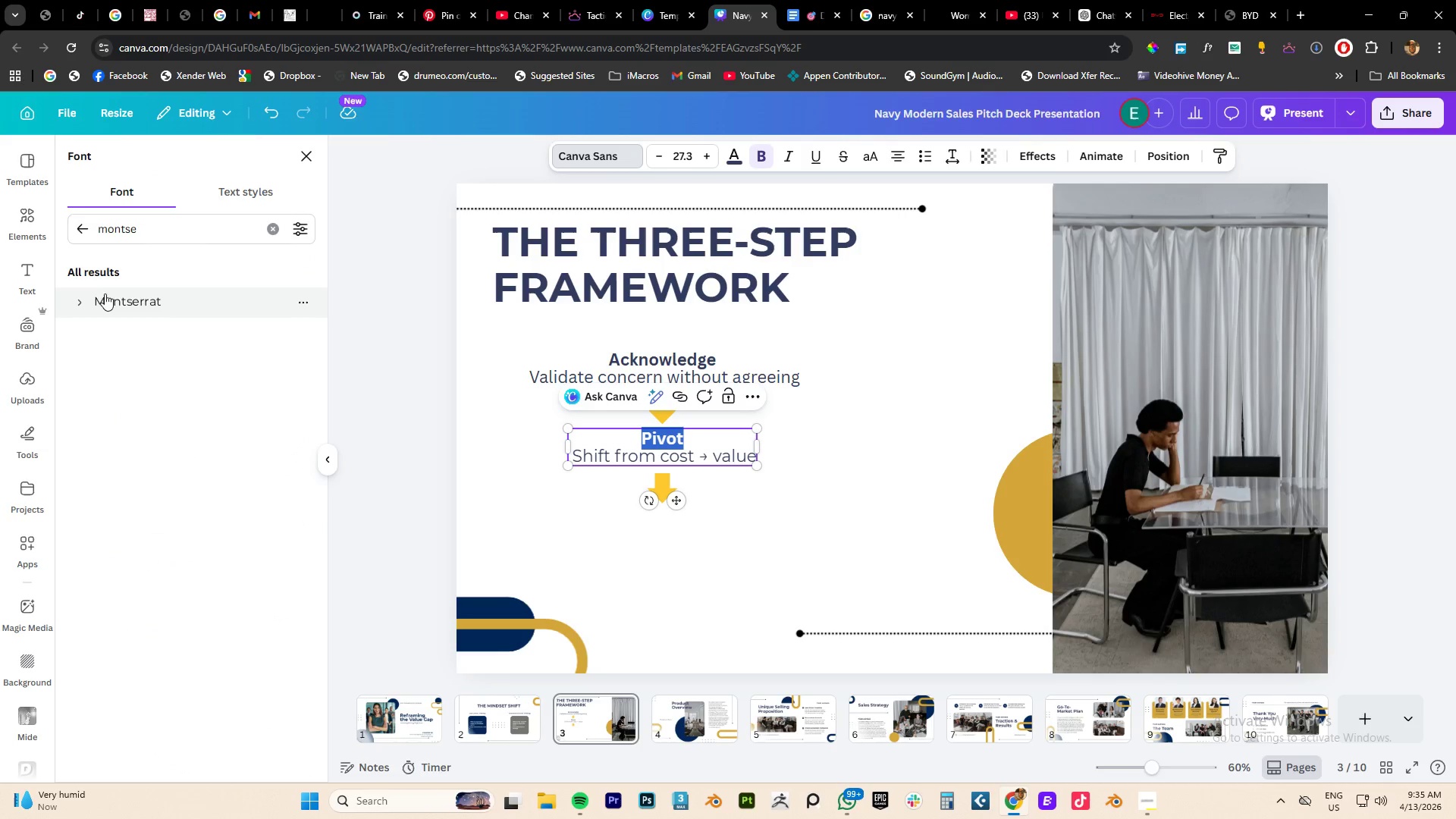 
left_click([134, 300])
 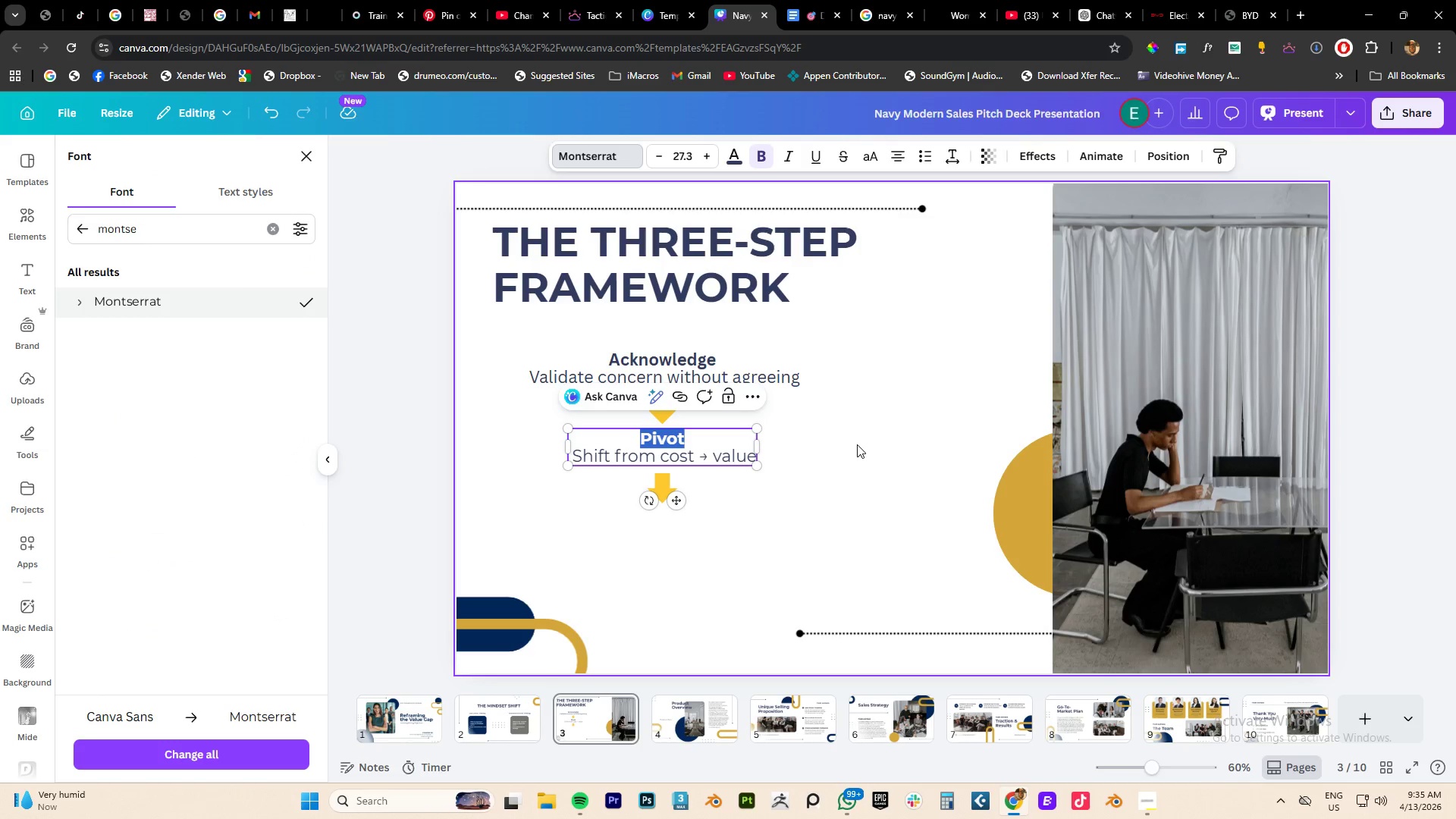 
left_click([857, 444])
 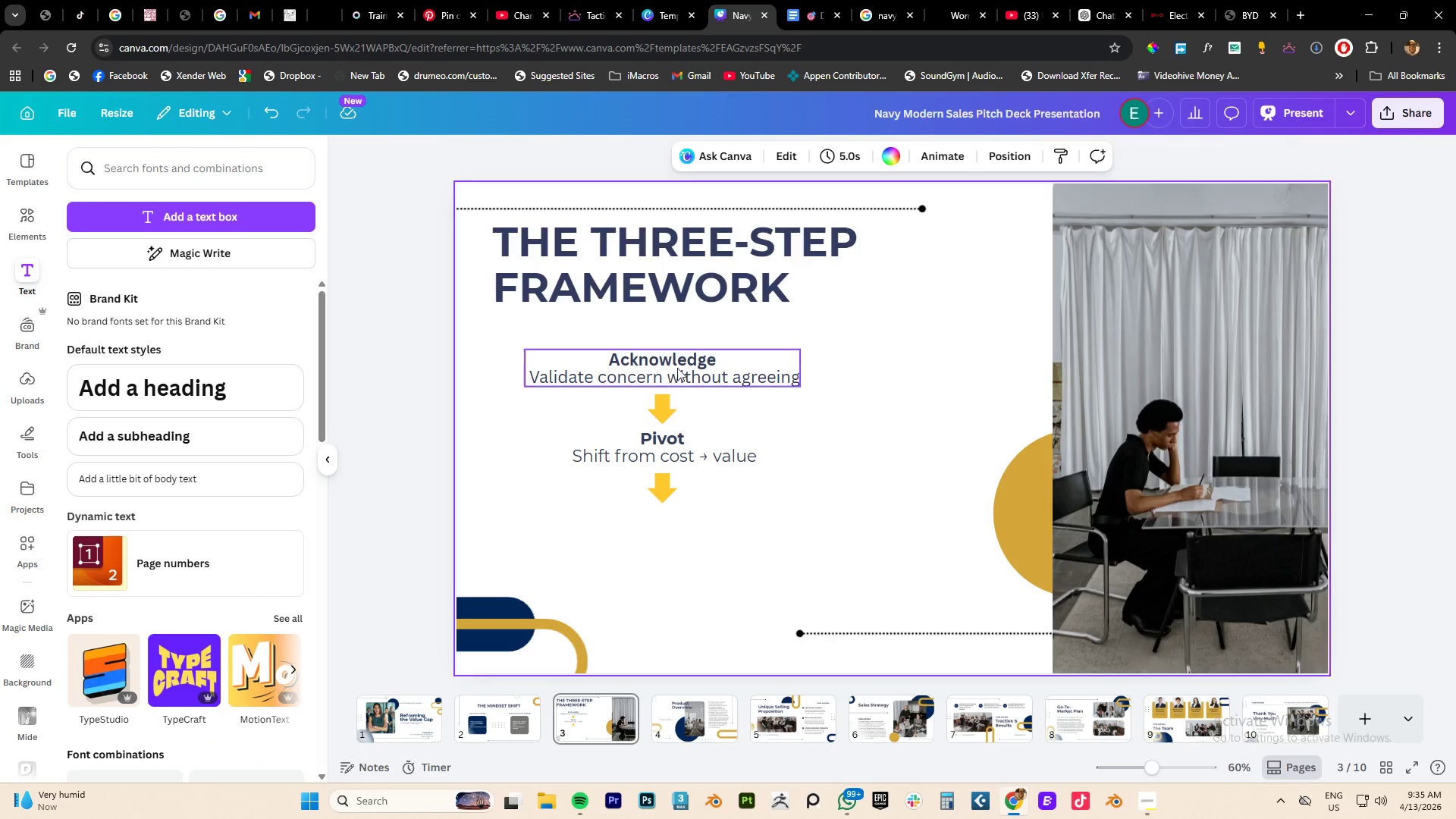 
left_click([677, 367])
 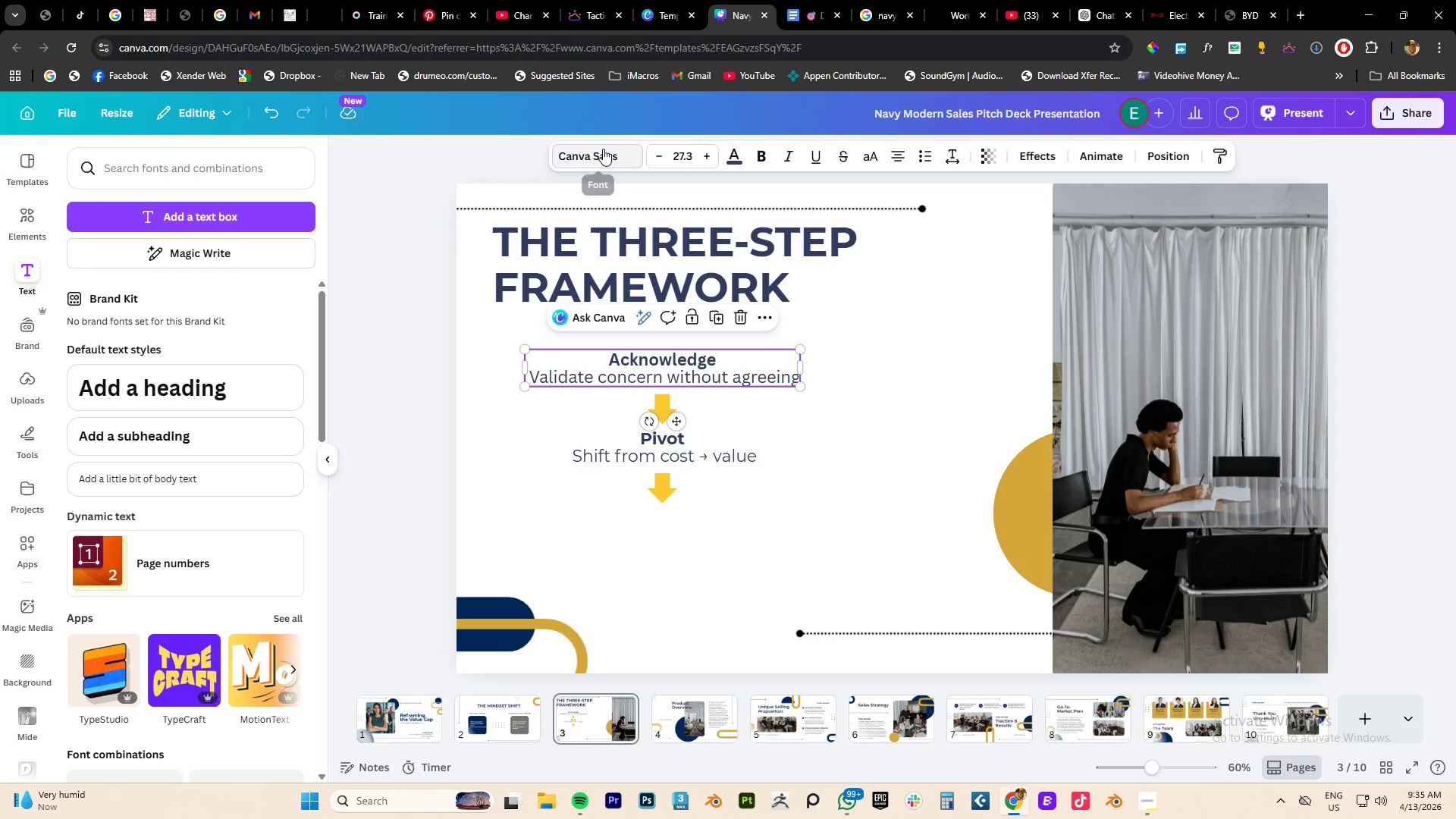 
left_click([600, 156])
 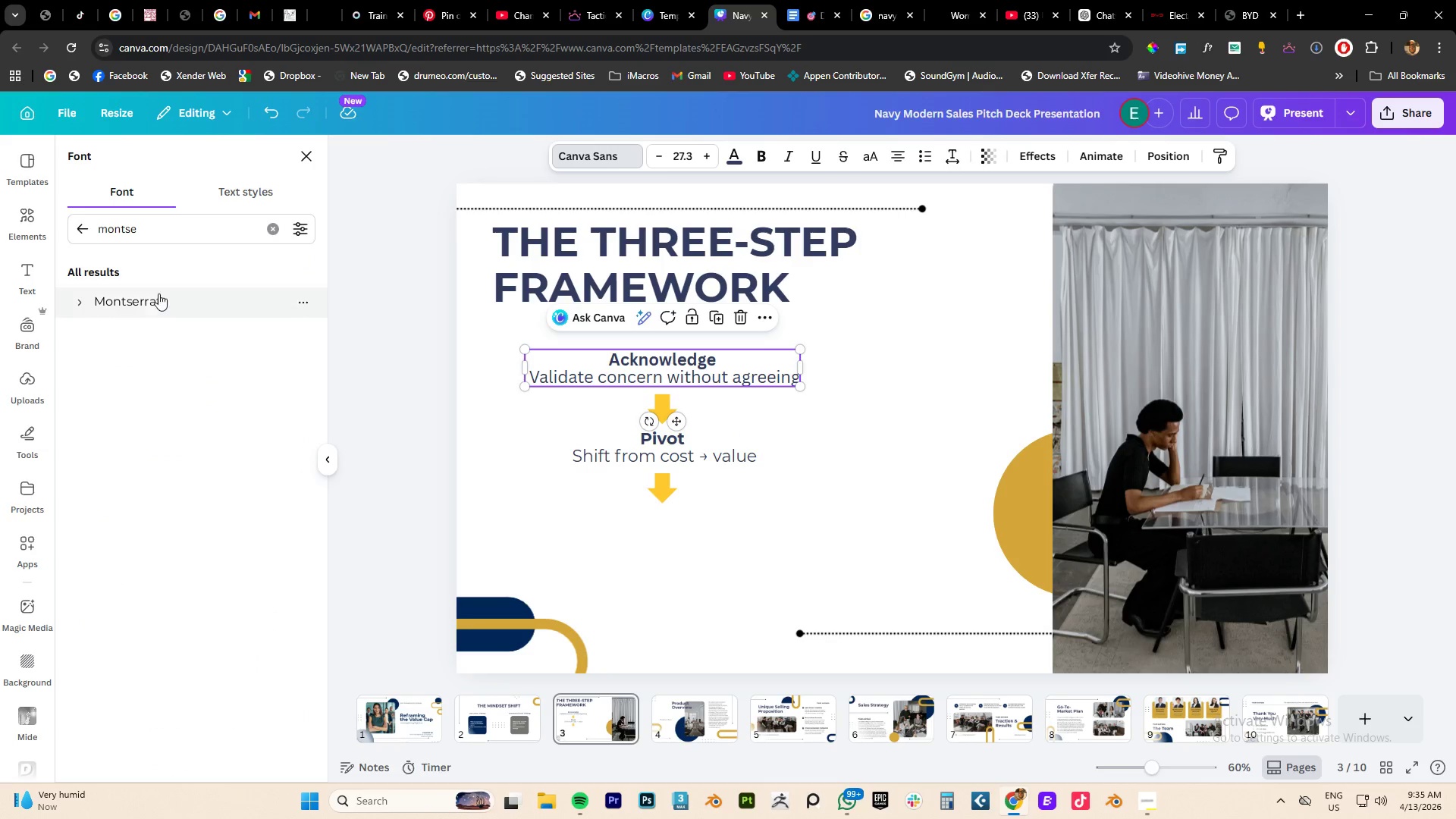 
left_click([155, 300])
 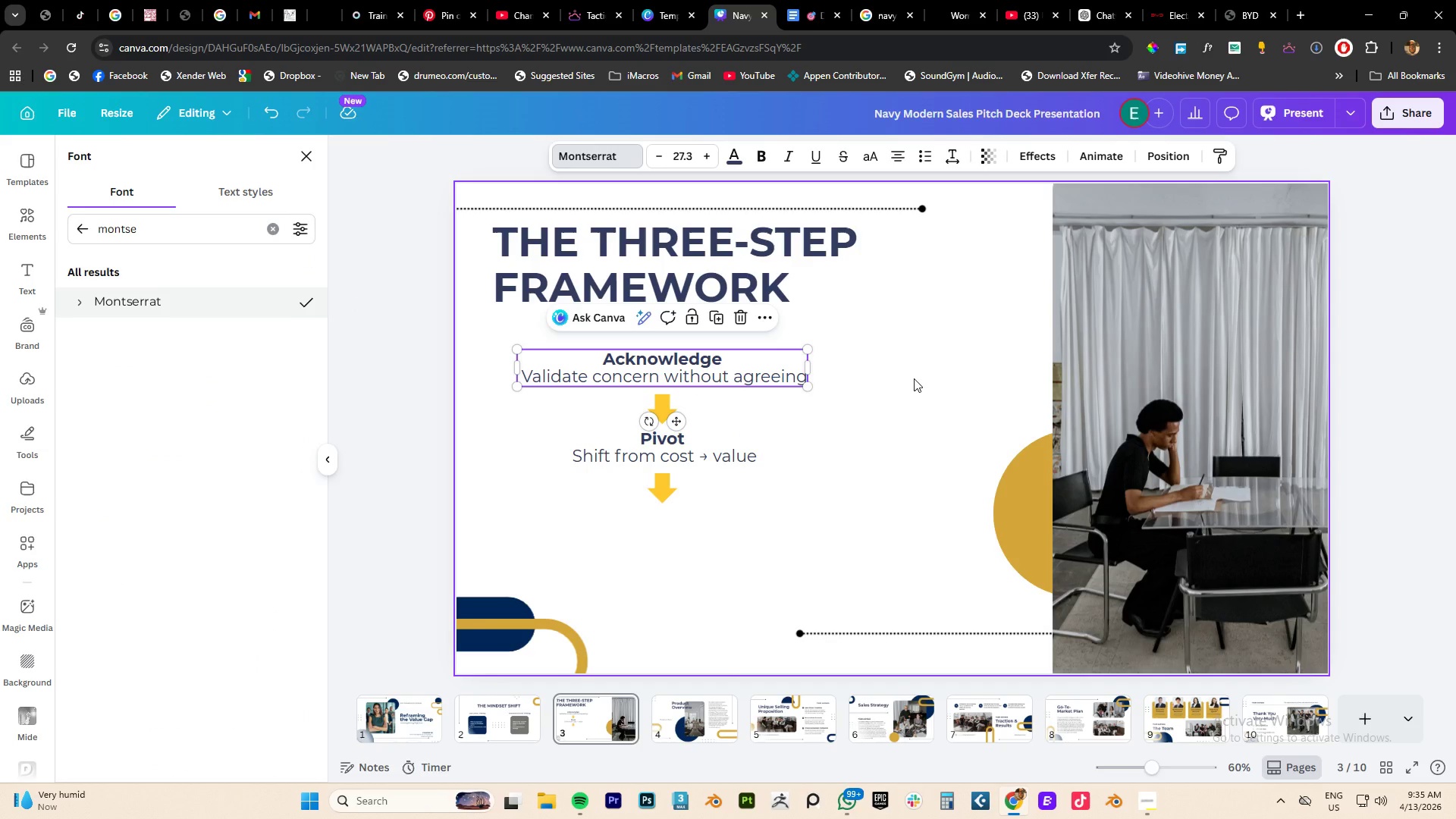 
left_click([914, 378])
 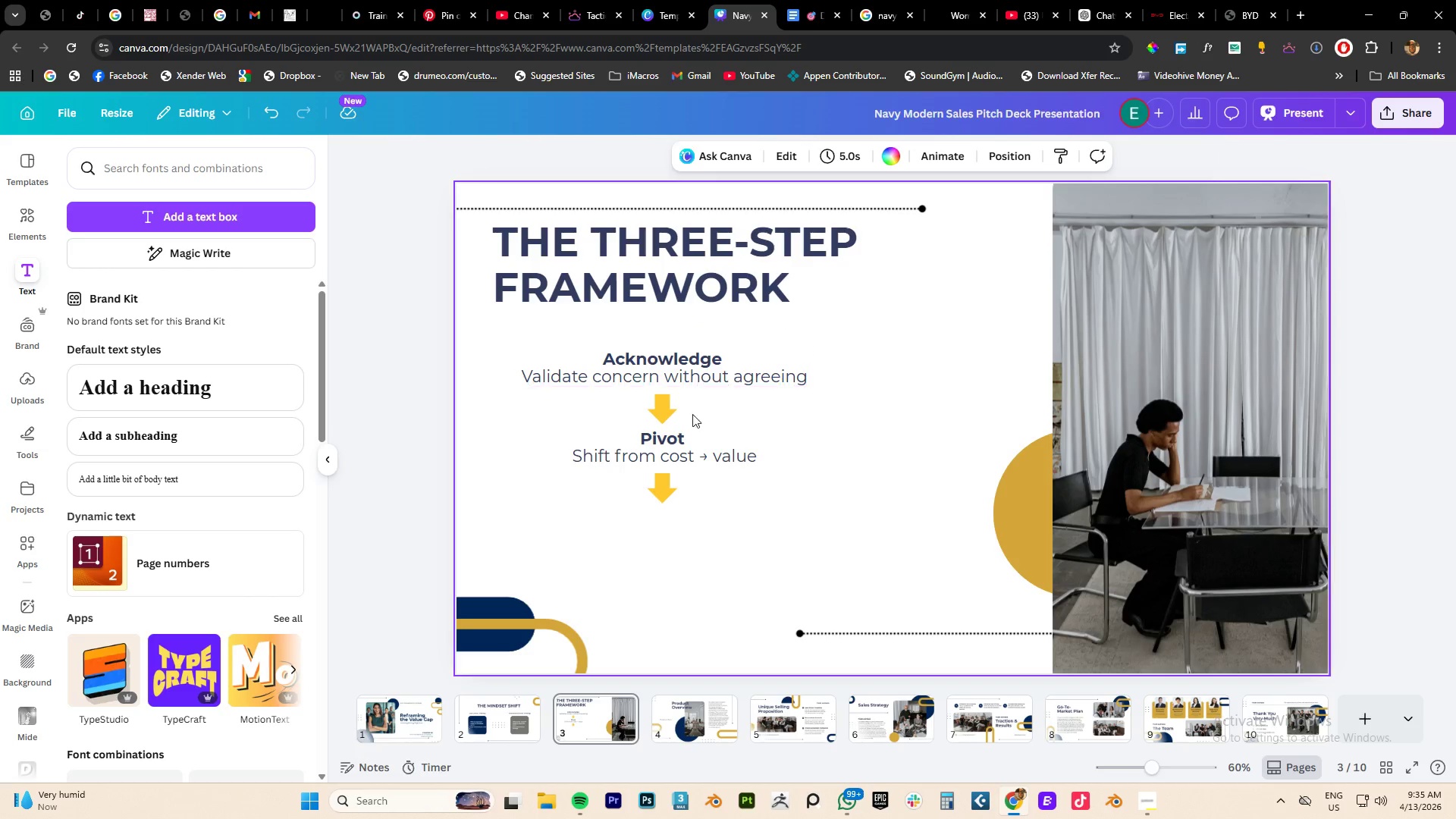 
left_click([697, 442])
 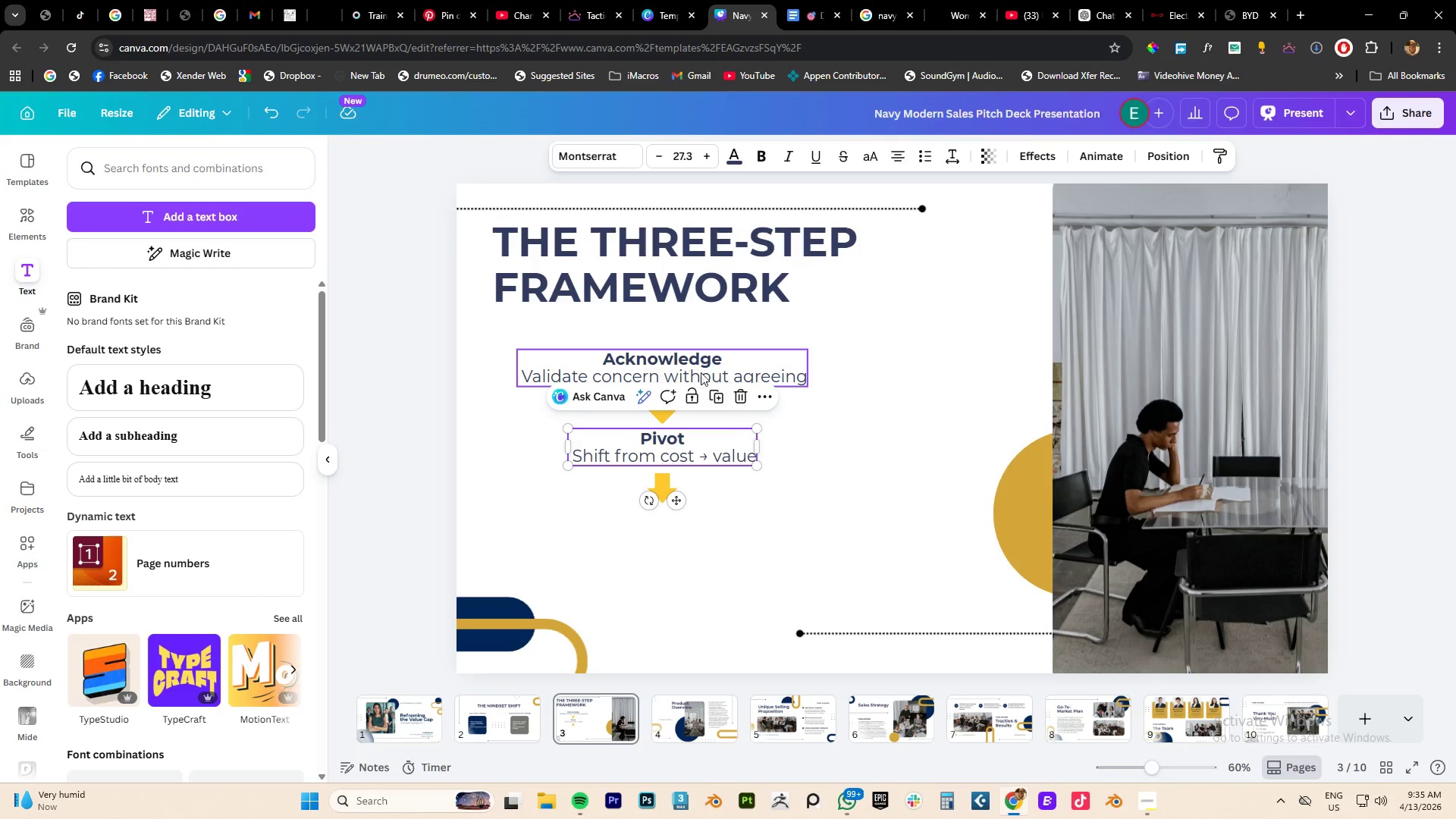 
left_click([701, 366])
 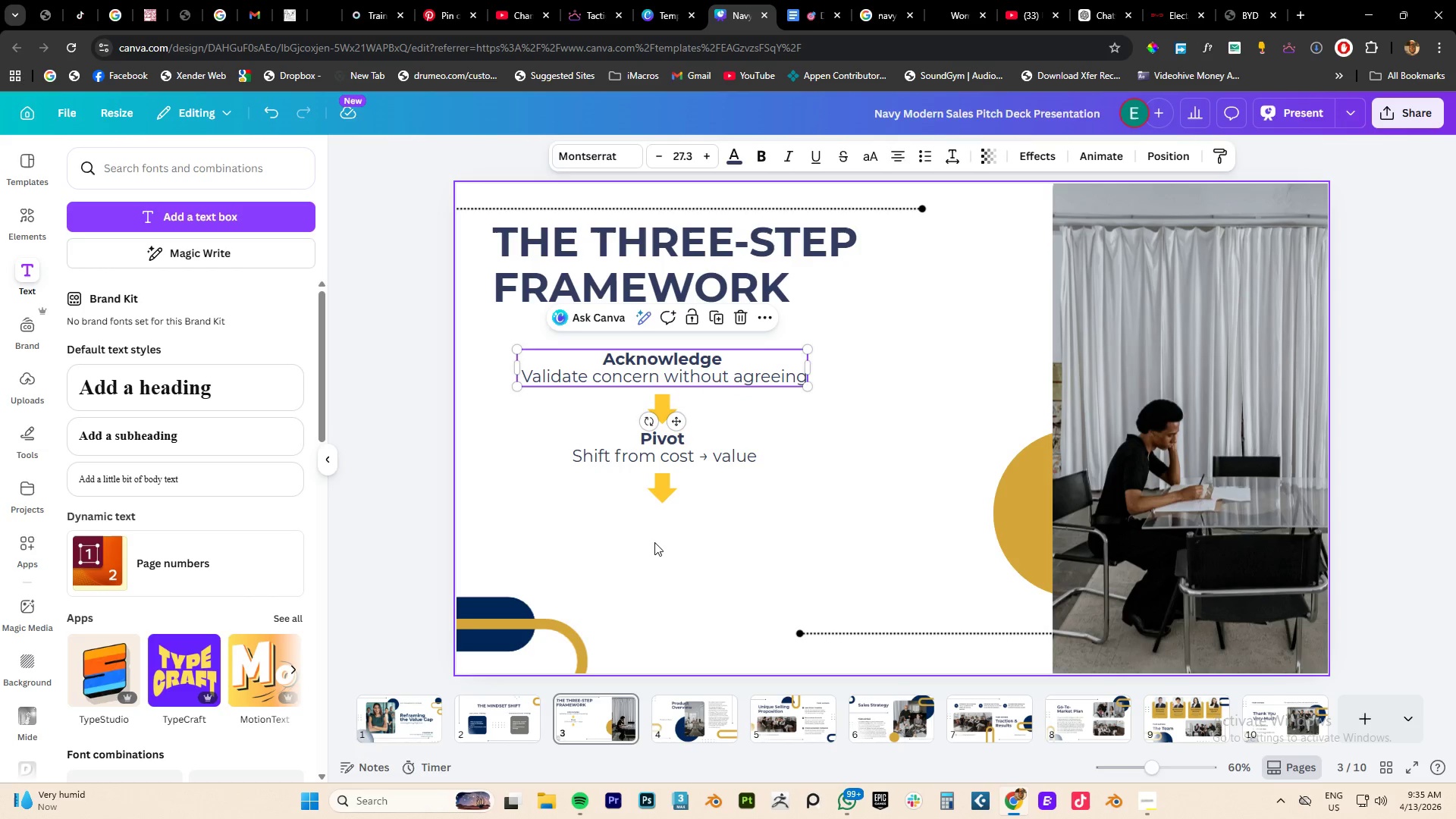 
left_click_drag(start_coordinate=[719, 519], to_coordinate=[618, 447])
 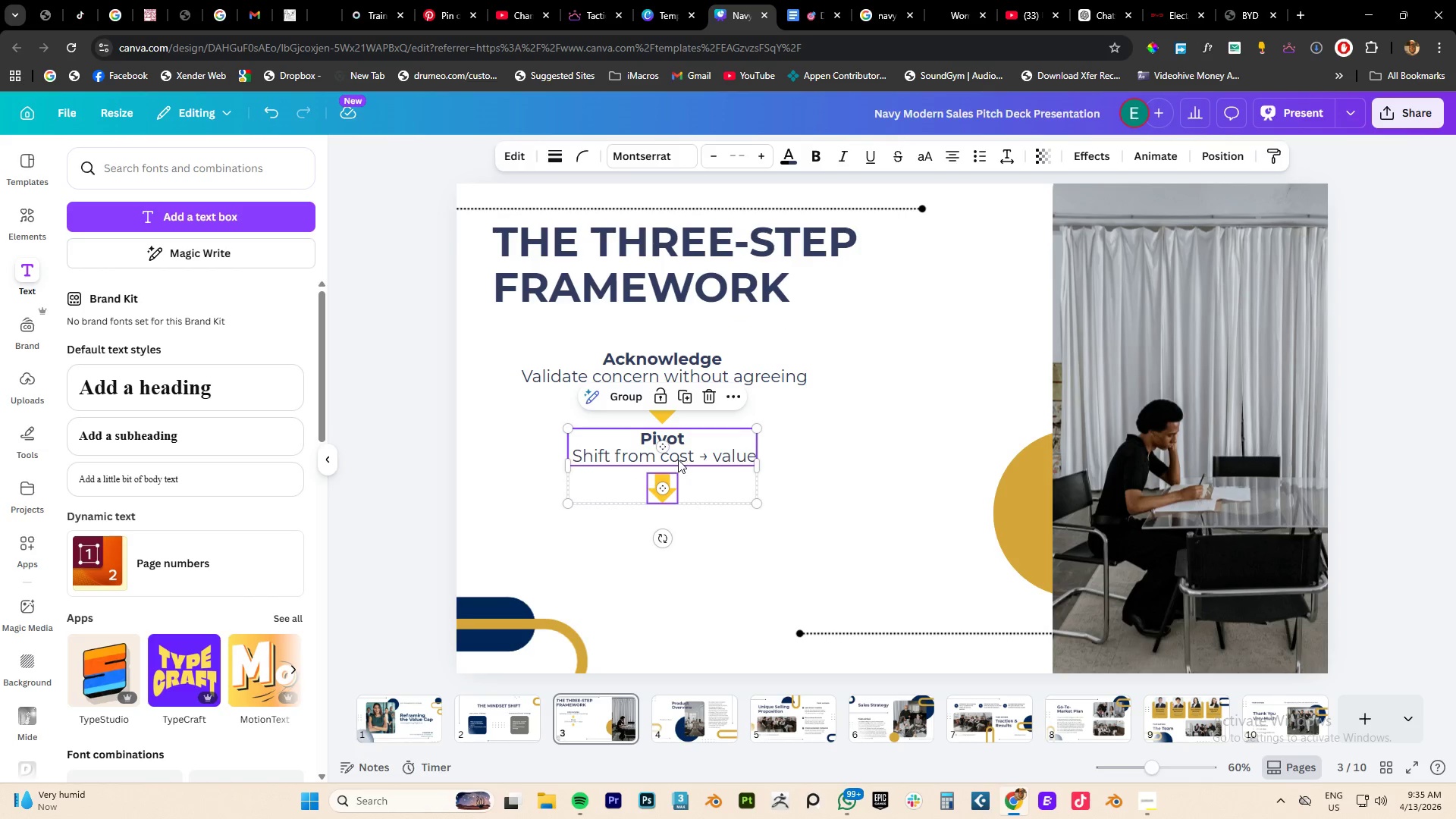 
hold_key(key=AltLeft, duration=1.52)
left_click_drag(start_coordinate=[678, 460], to_coordinate=[680, 548])
 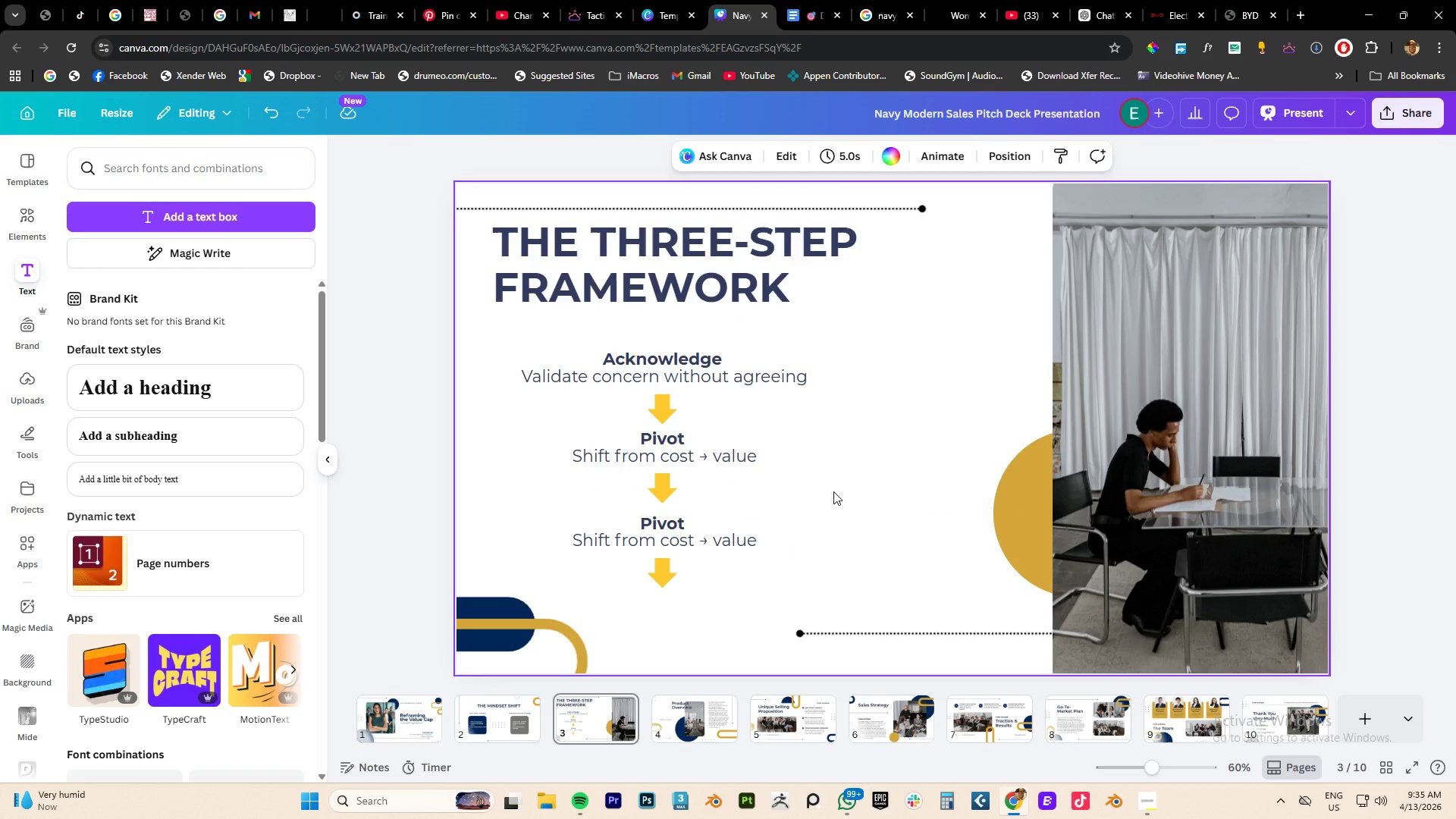 
hold_key(key=AltLeft, duration=1.5)
 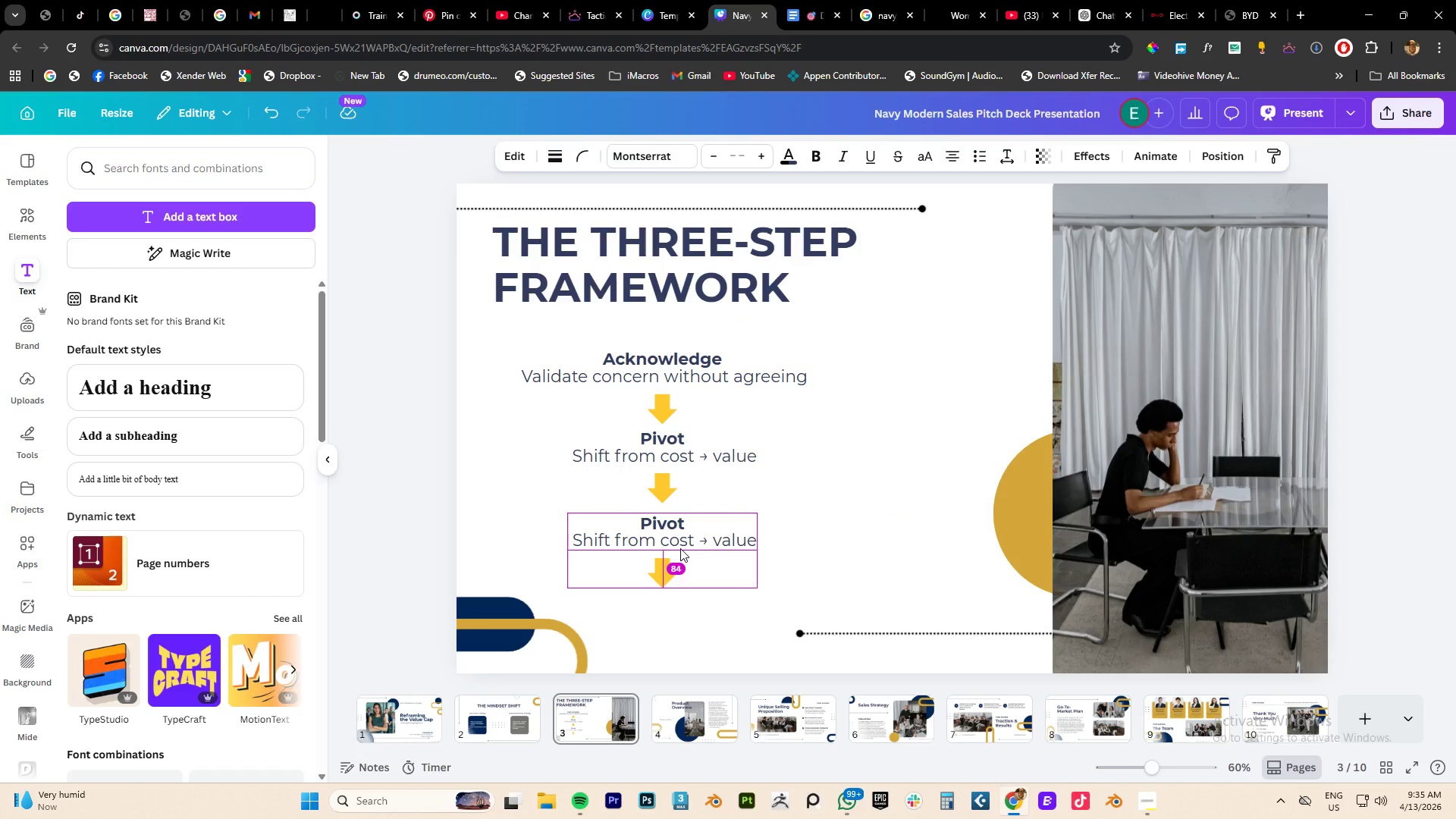 
key(Alt+AltLeft)
 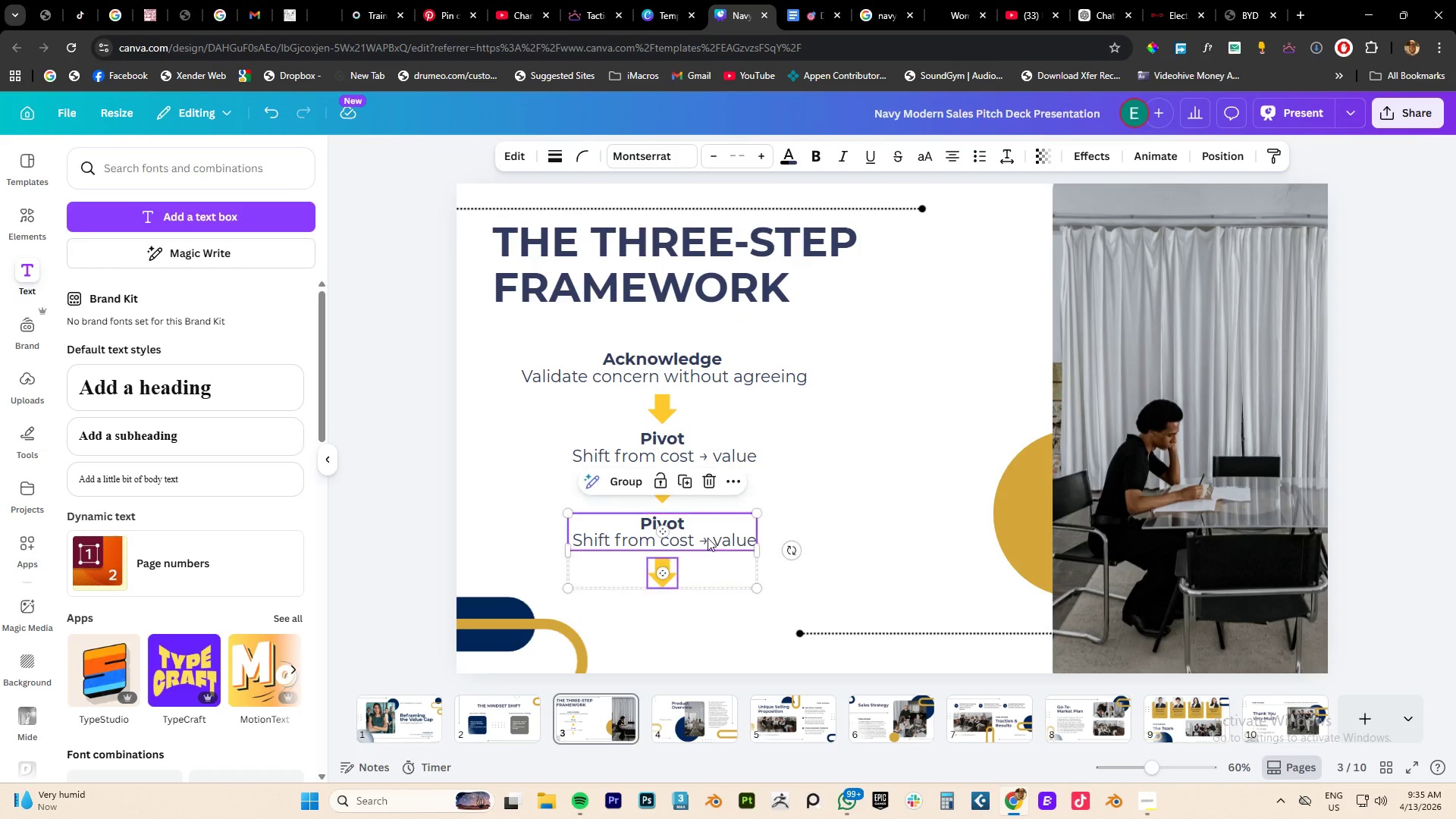 
key(Alt+AltLeft)
 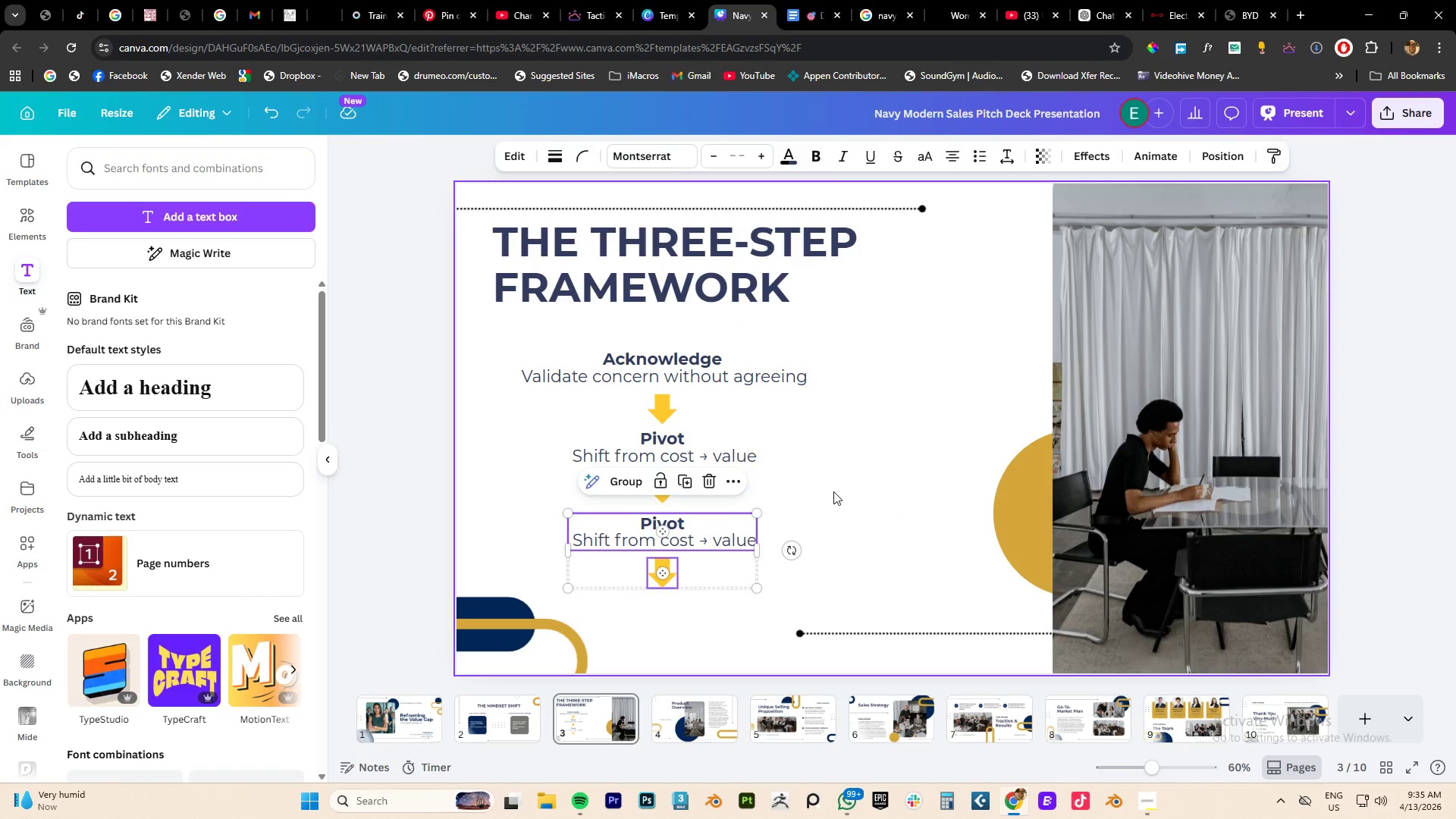 
left_click([833, 491])
 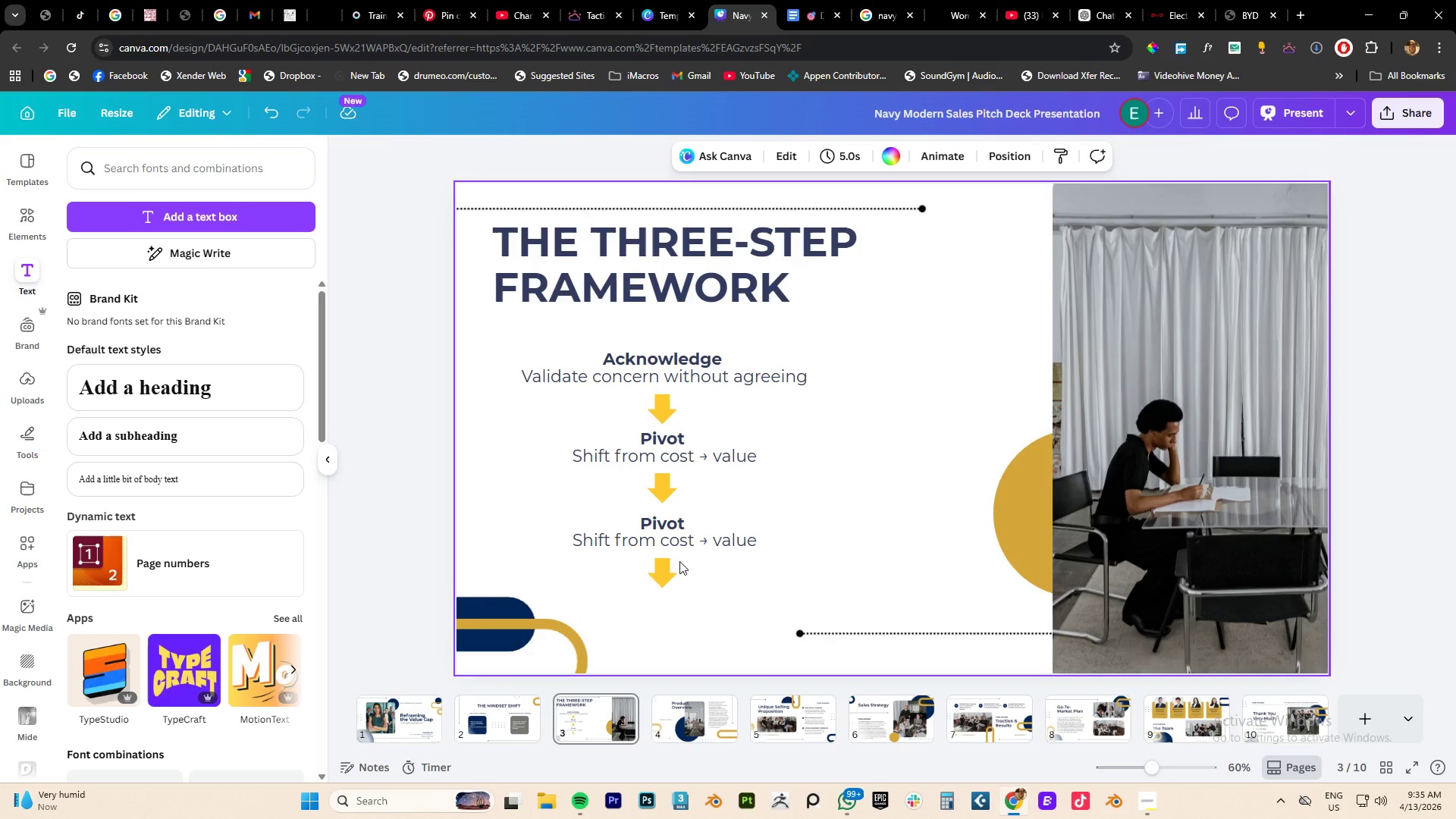 
left_click([664, 582])
 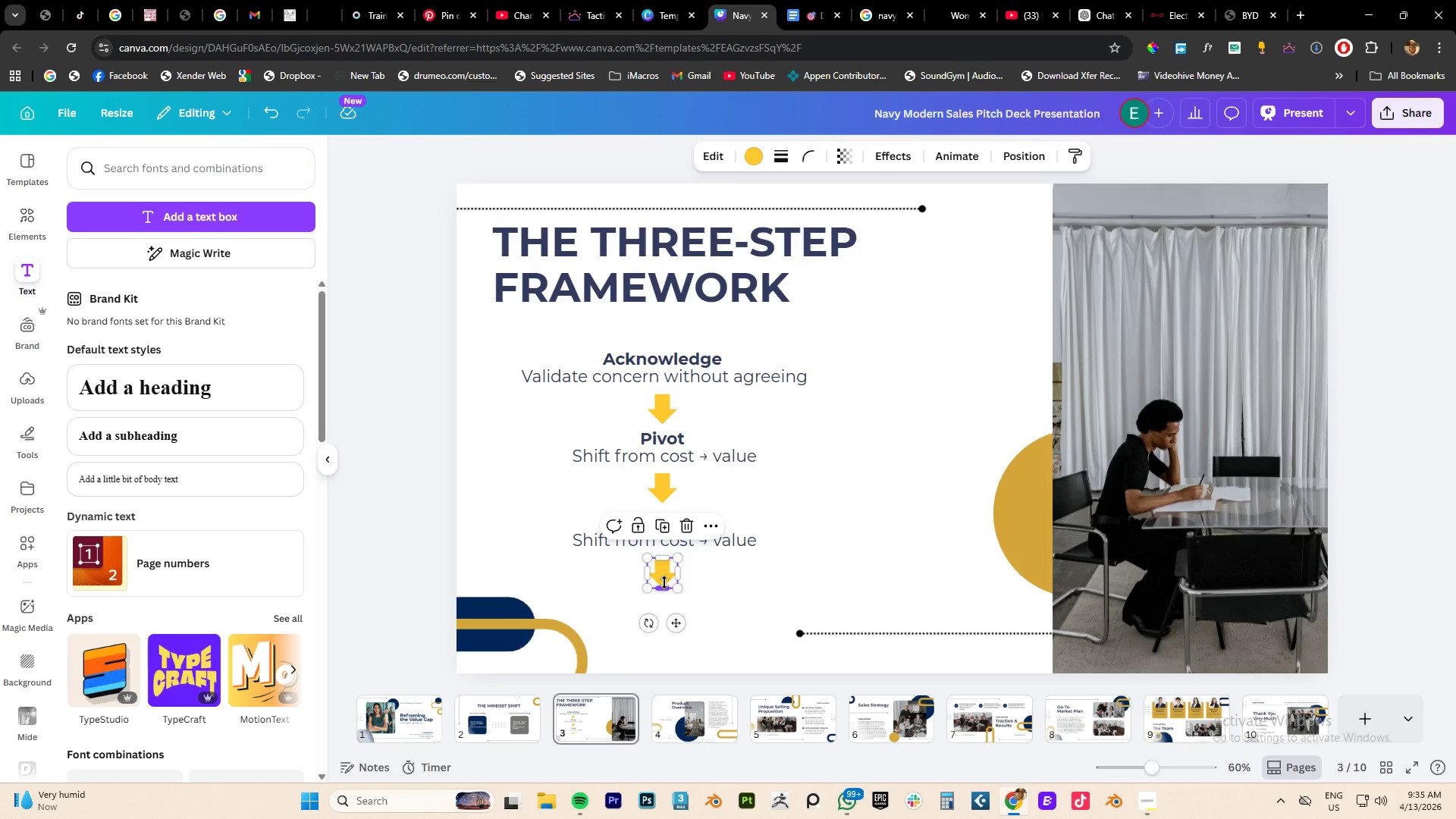 
key(Delete)
 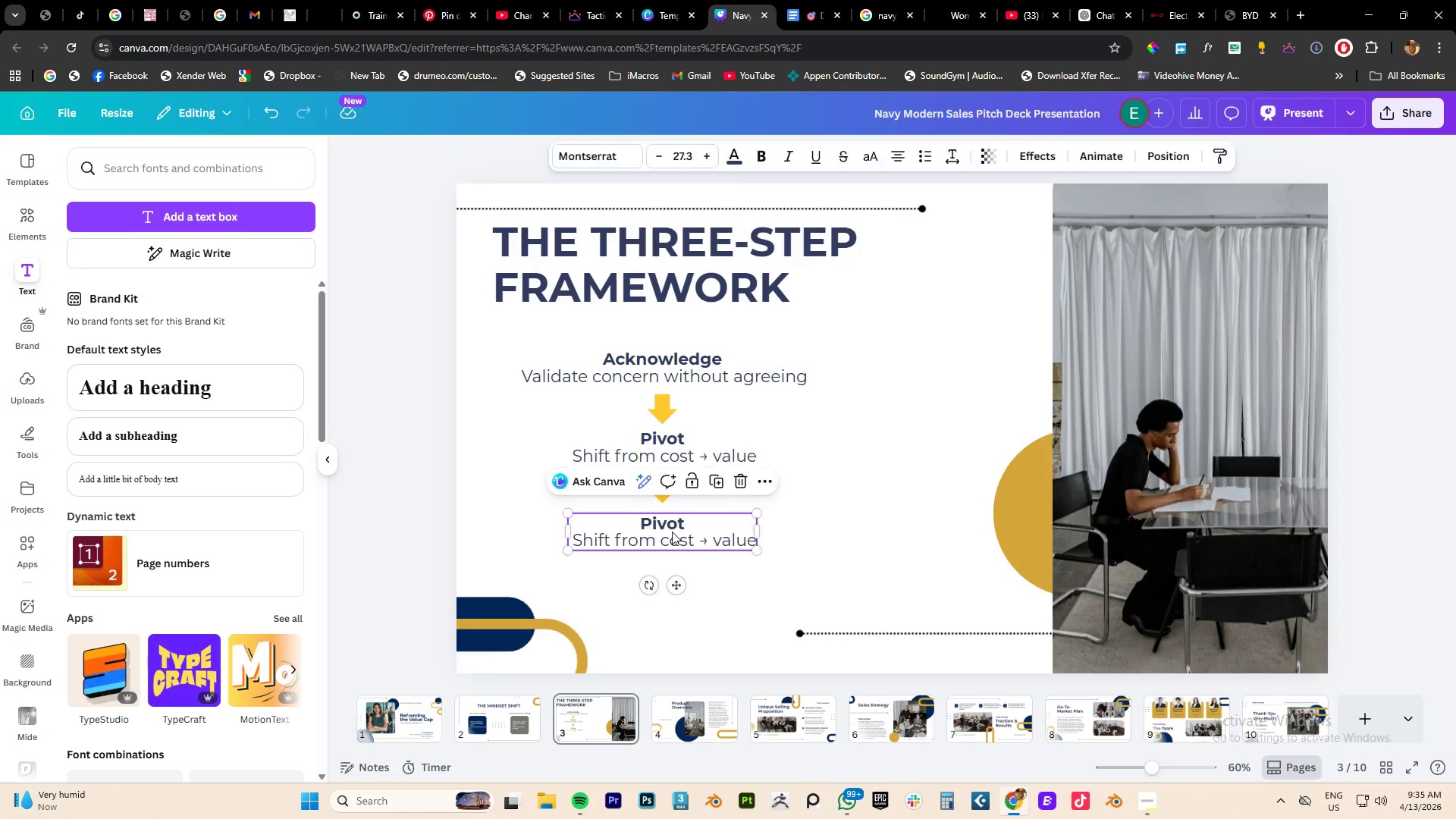 
double_click([672, 532])
 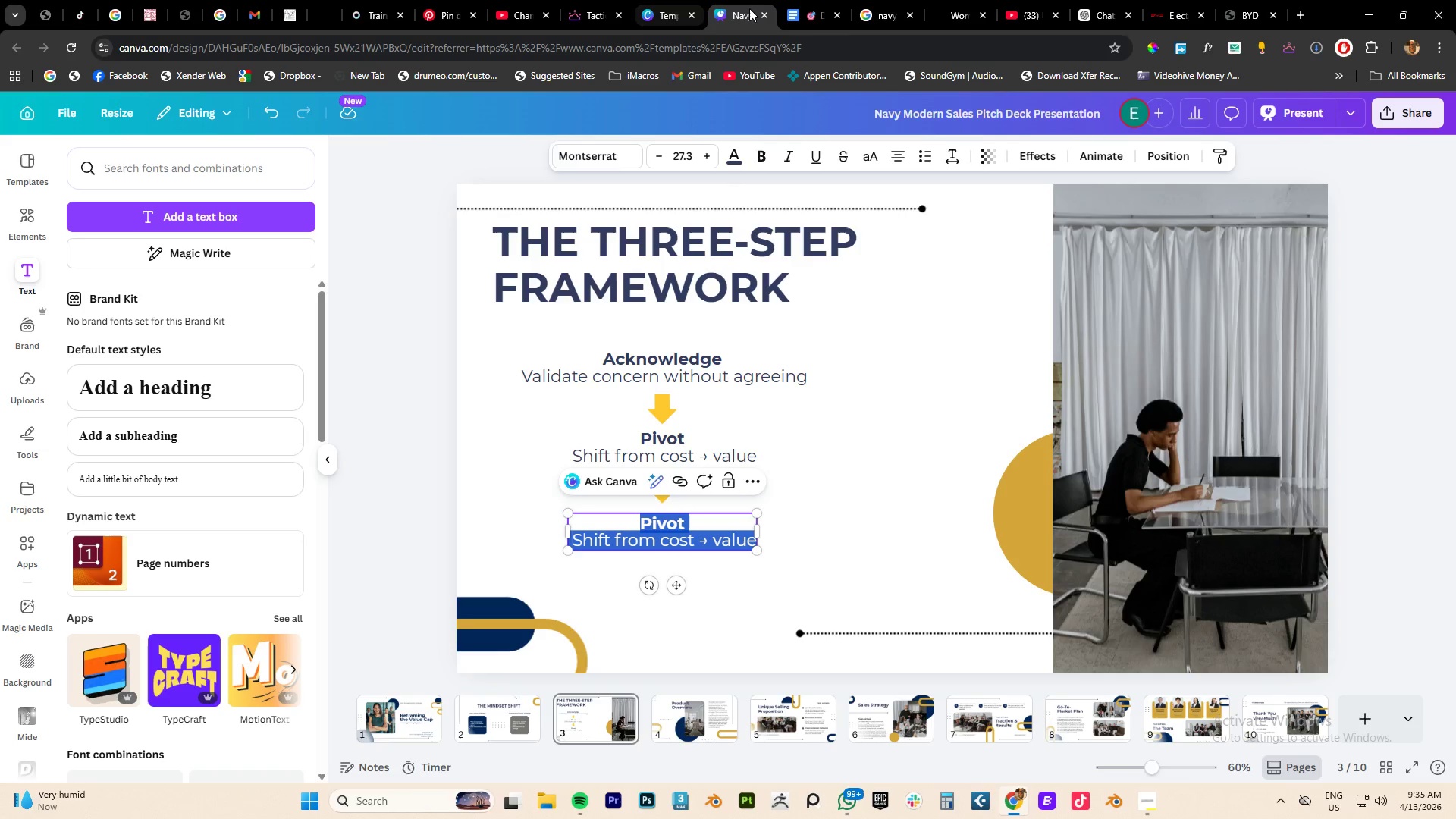 
left_click([803, 8])
 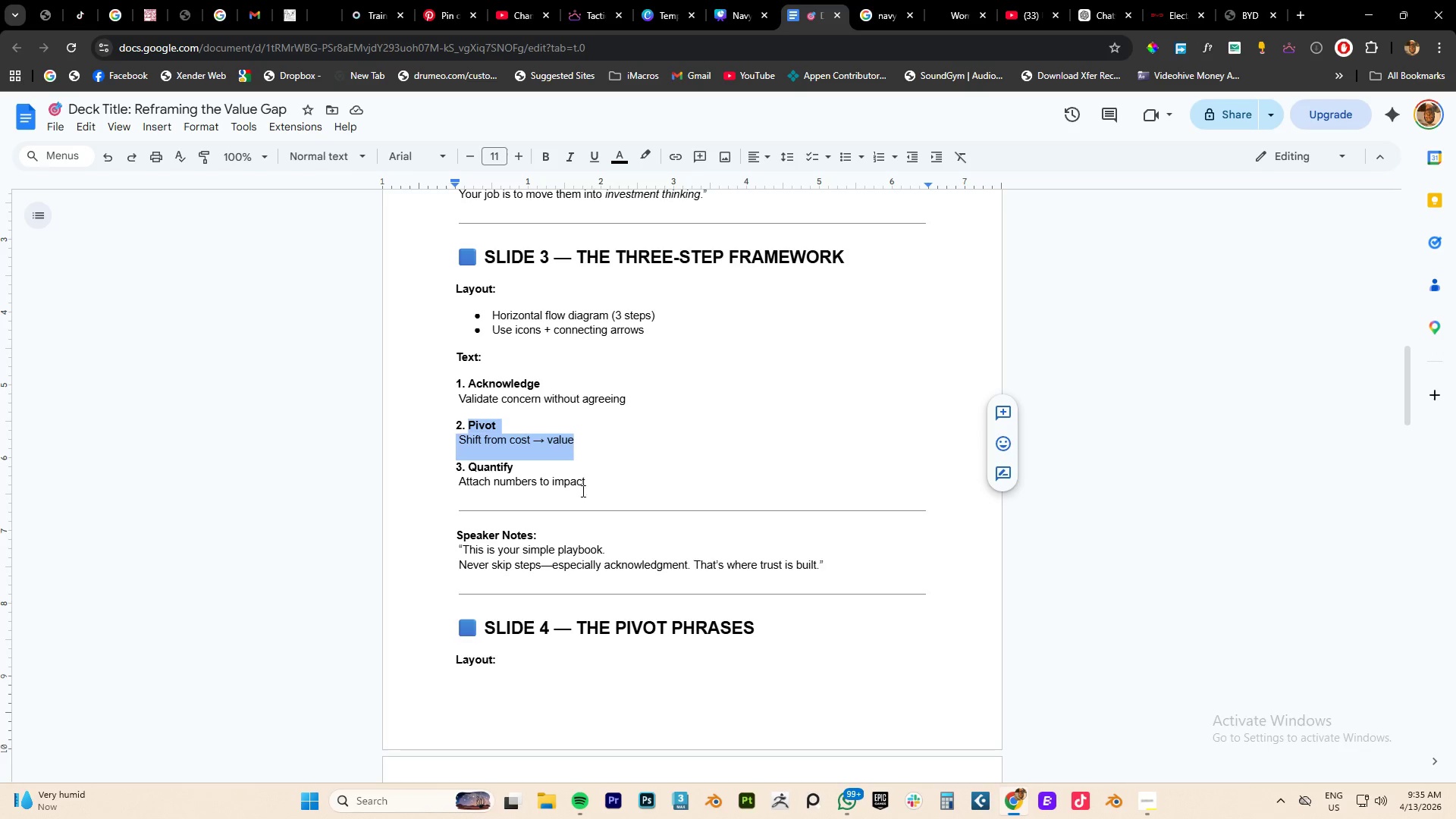 
left_click_drag(start_coordinate=[586, 481], to_coordinate=[467, 463])
 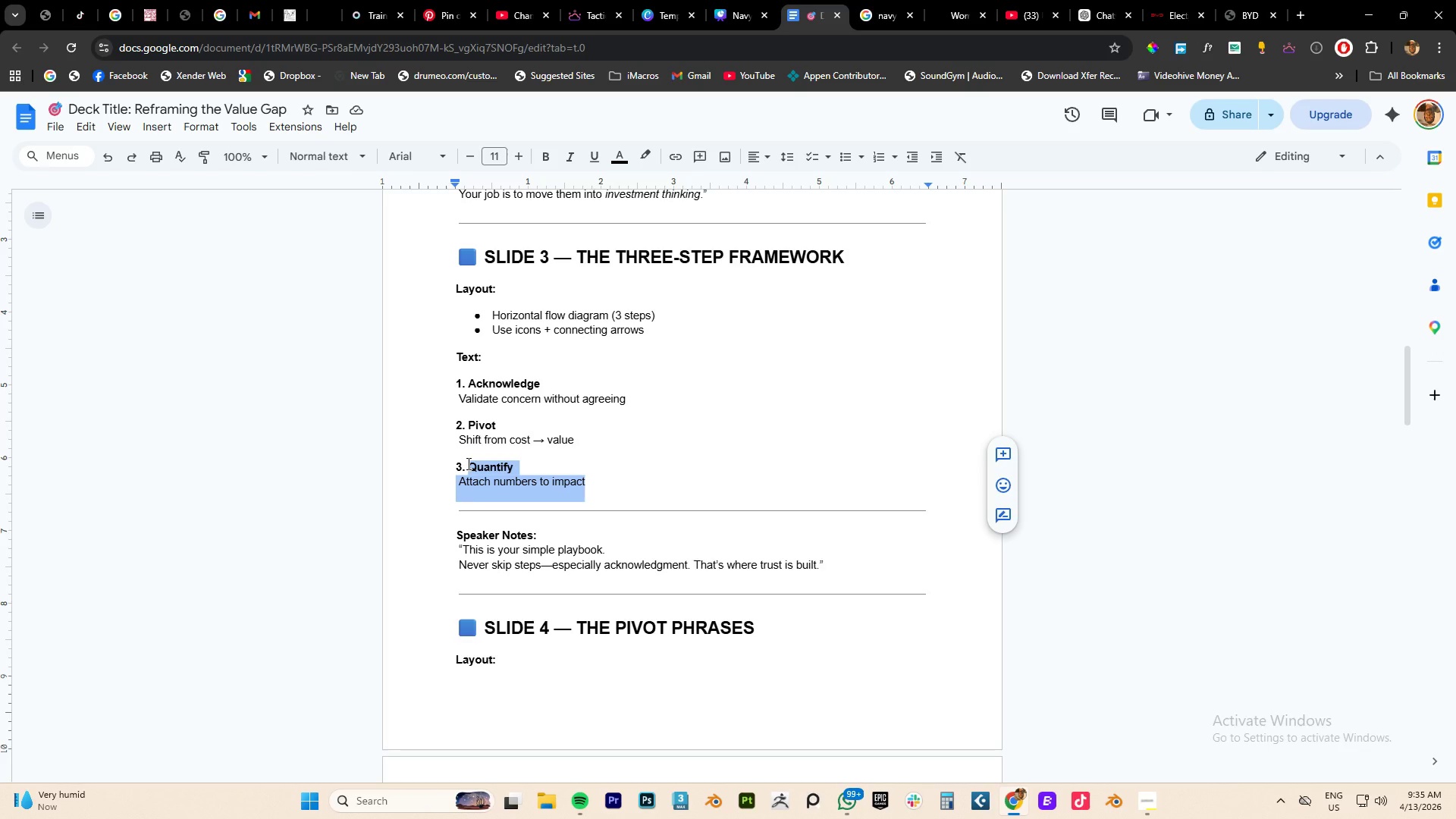 
key(Control+C)
 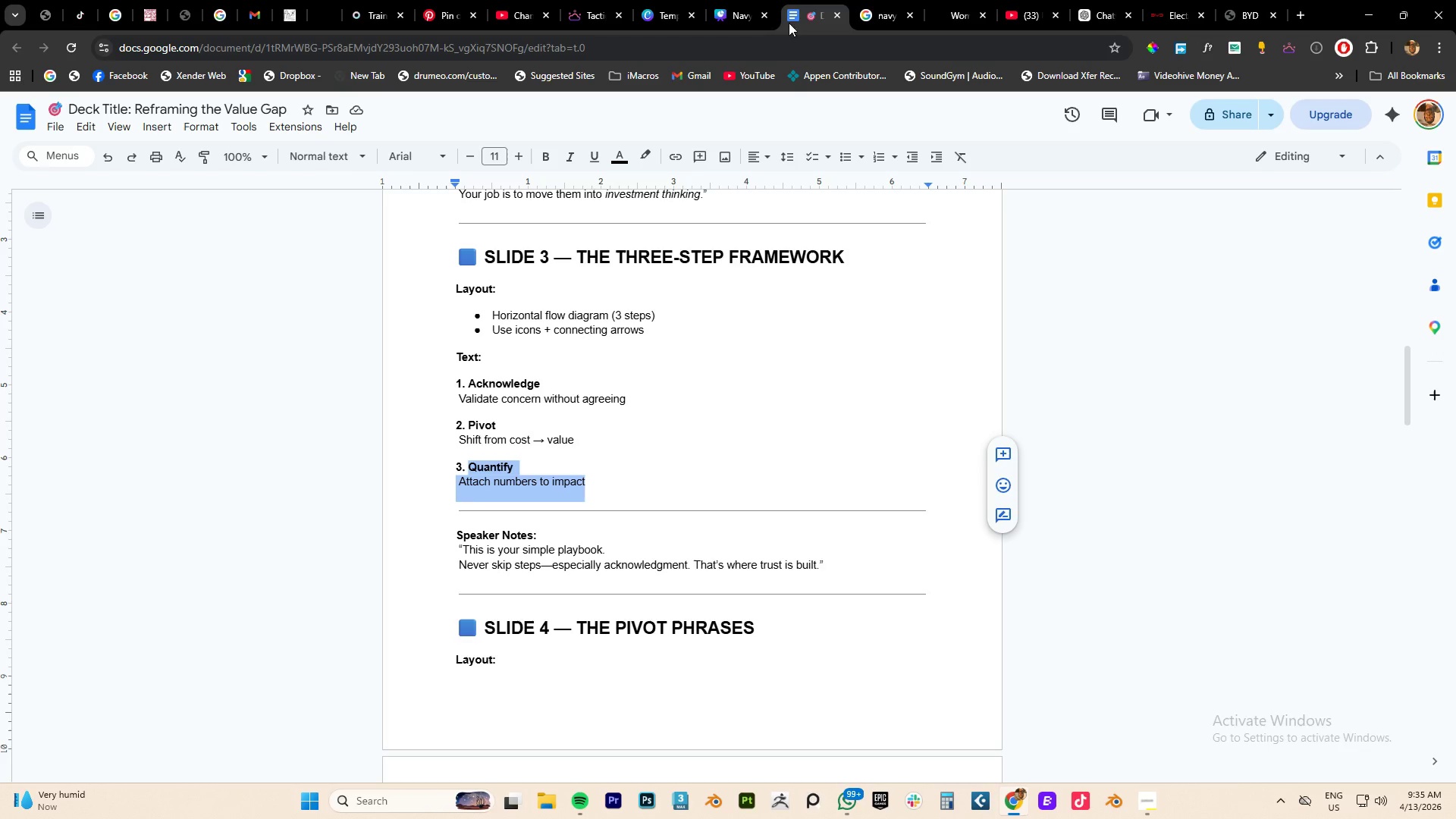 
left_click([733, 14])
 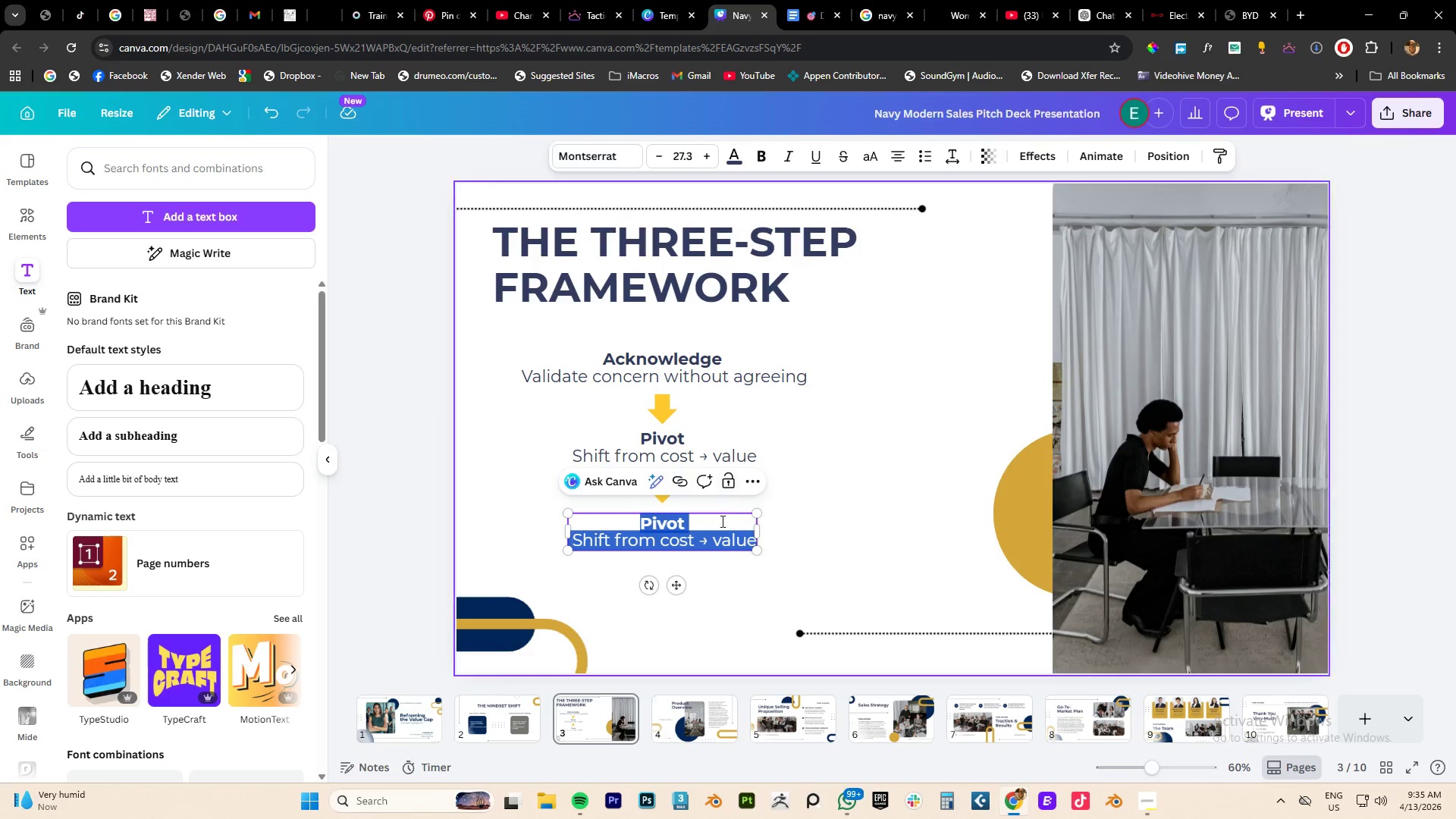 
key(Control+V)
 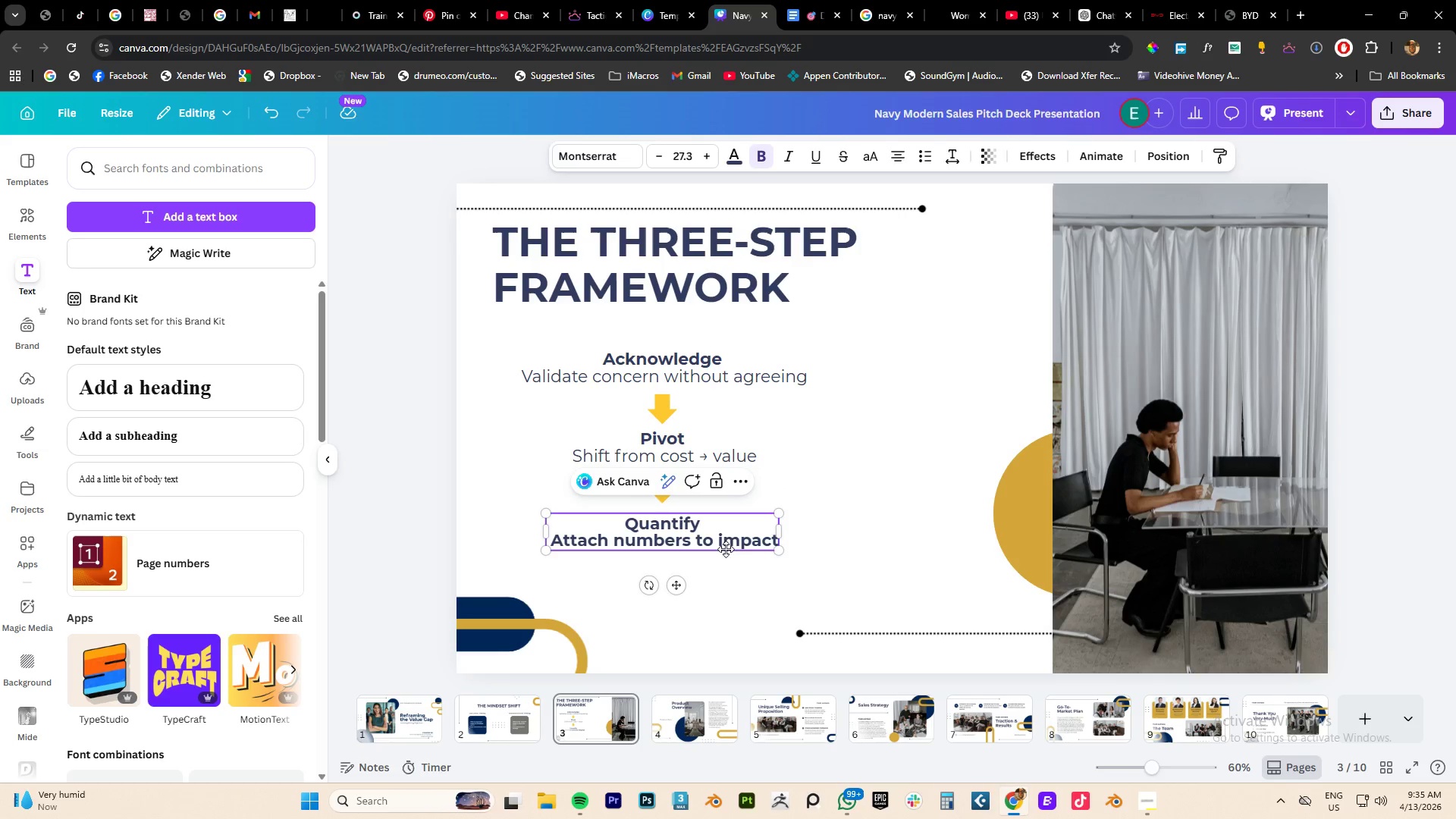 
left_click([862, 539])
 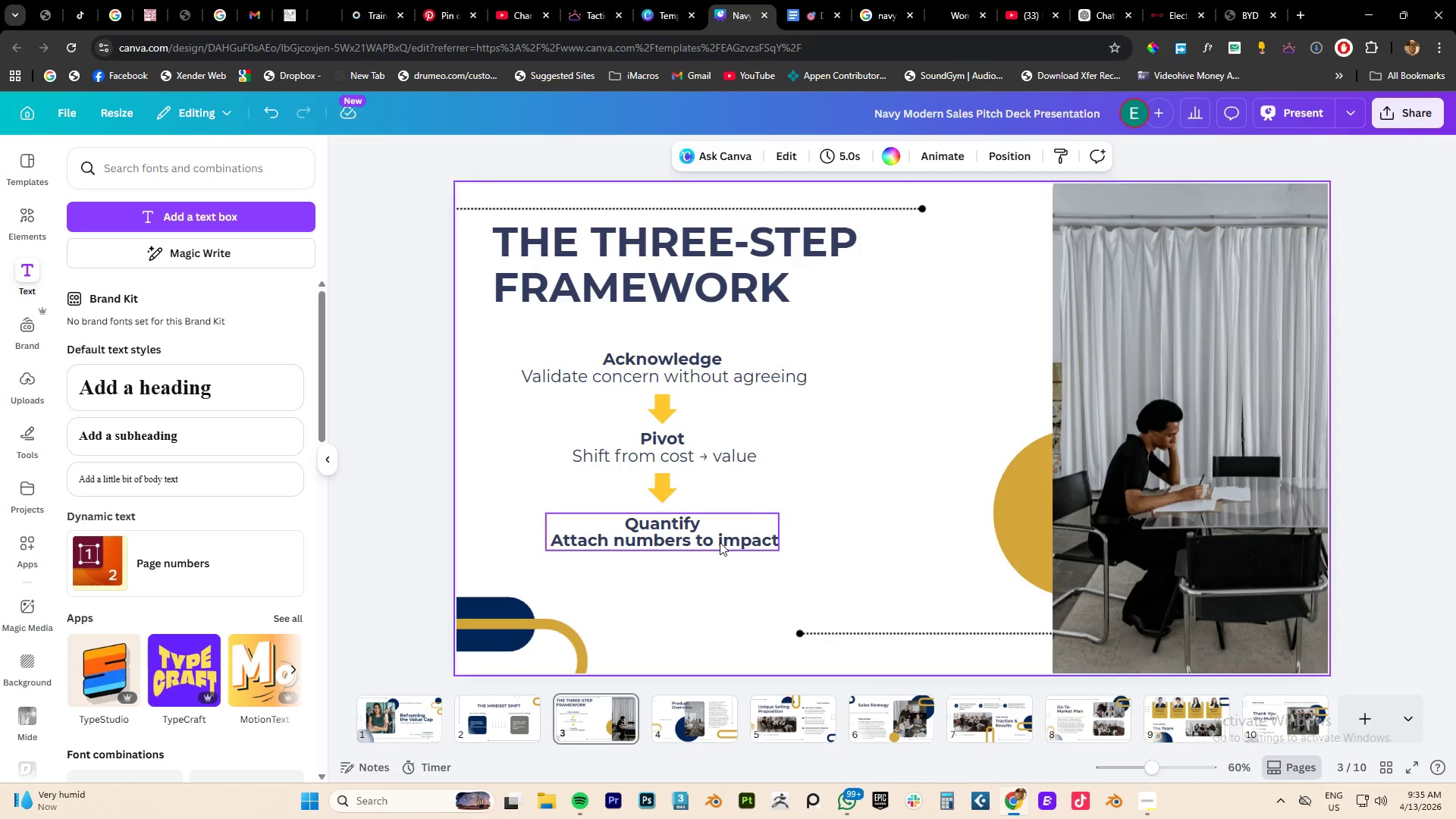 
double_click([720, 542])
 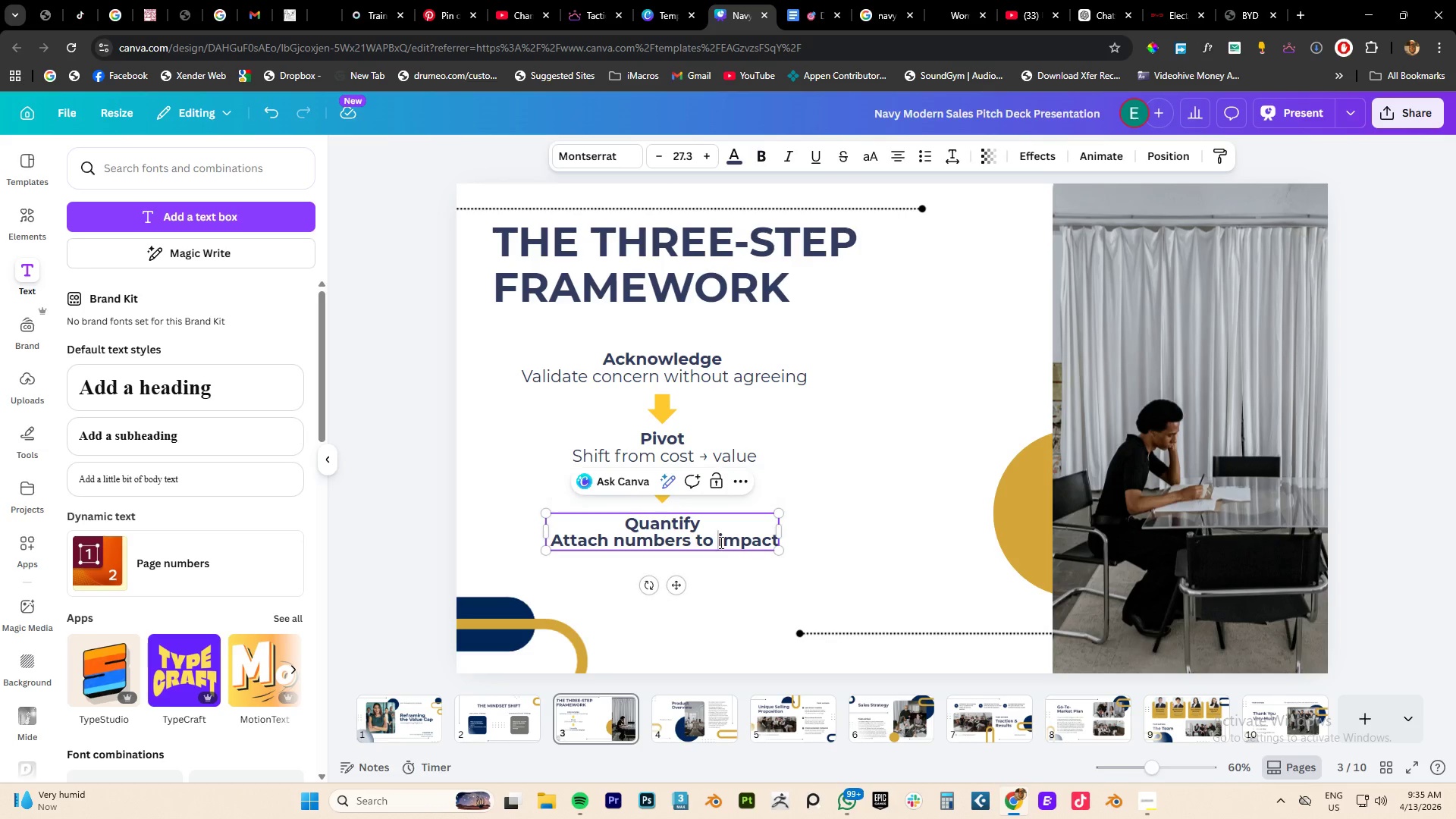 
triple_click([720, 542])
 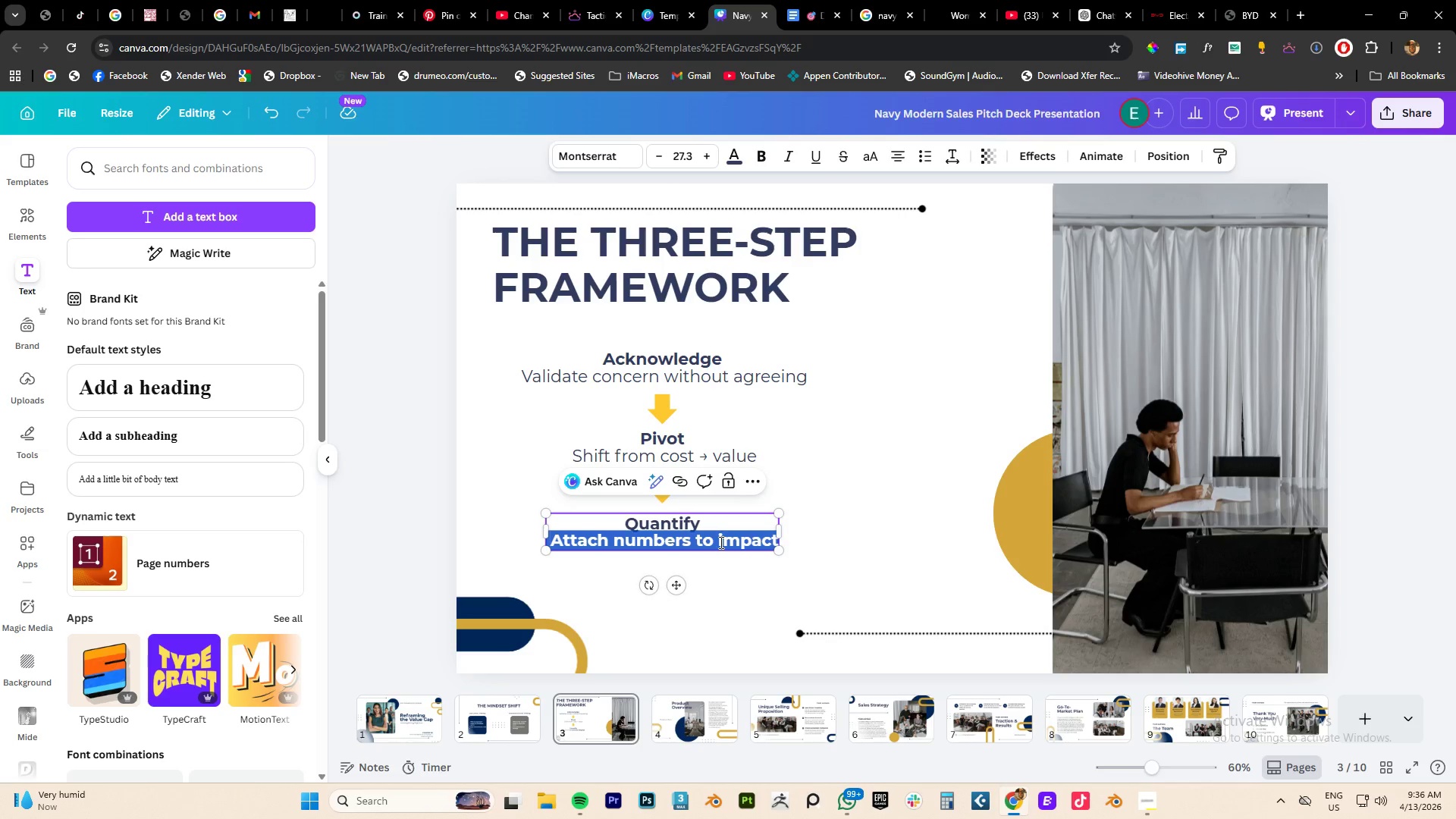 
key(Control+B)
 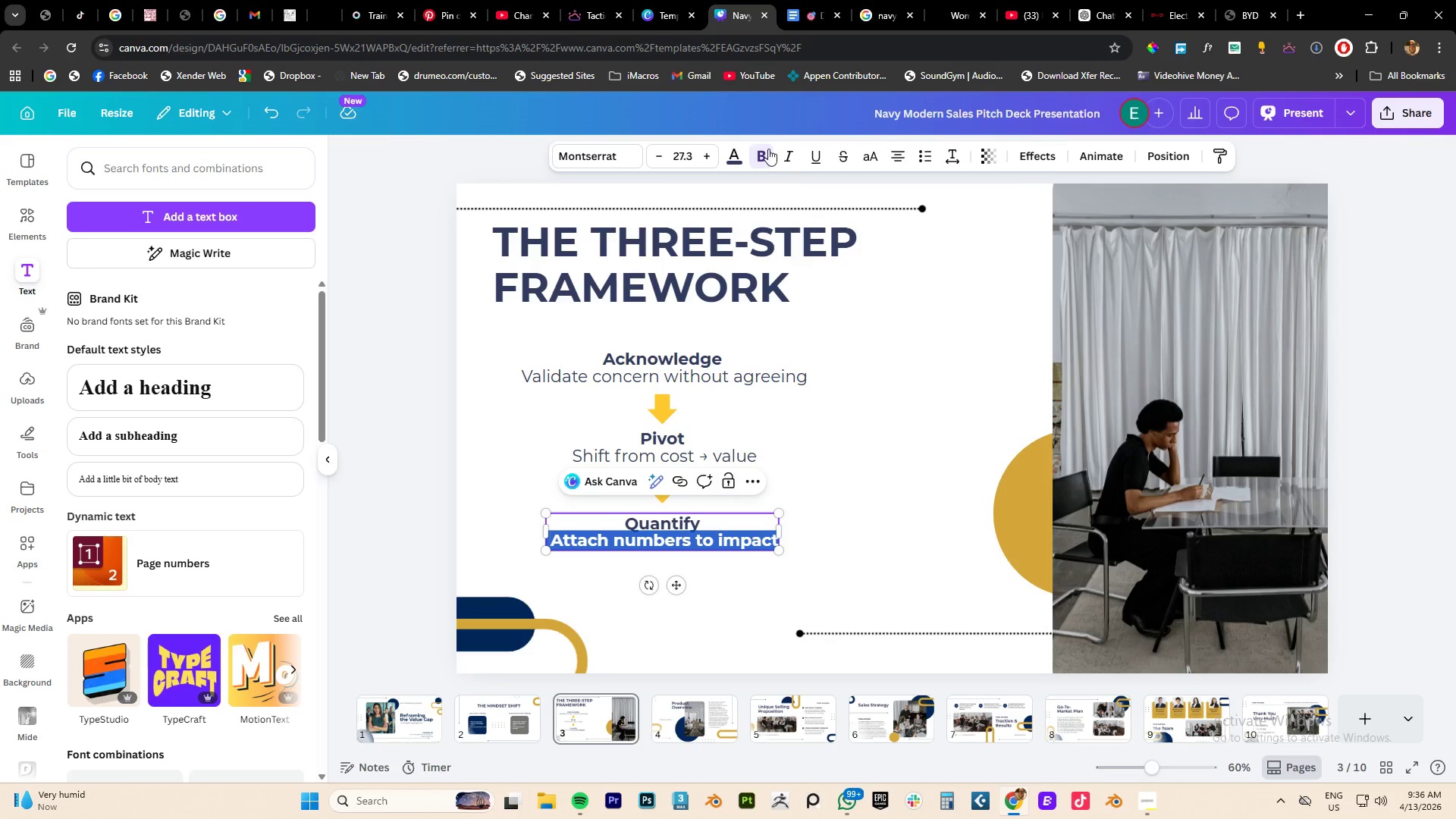 
left_click([764, 158])
 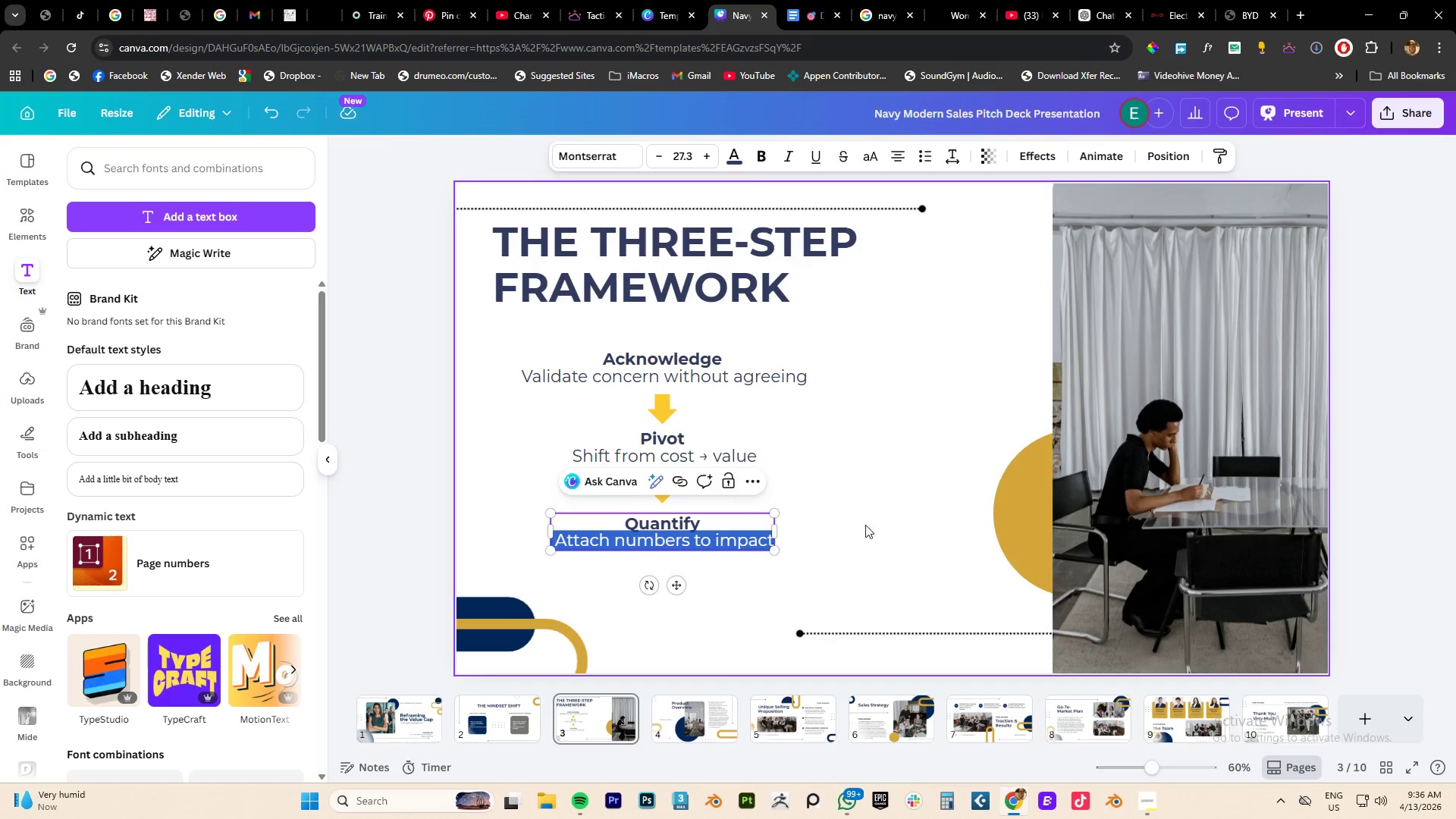 
left_click([859, 535])
 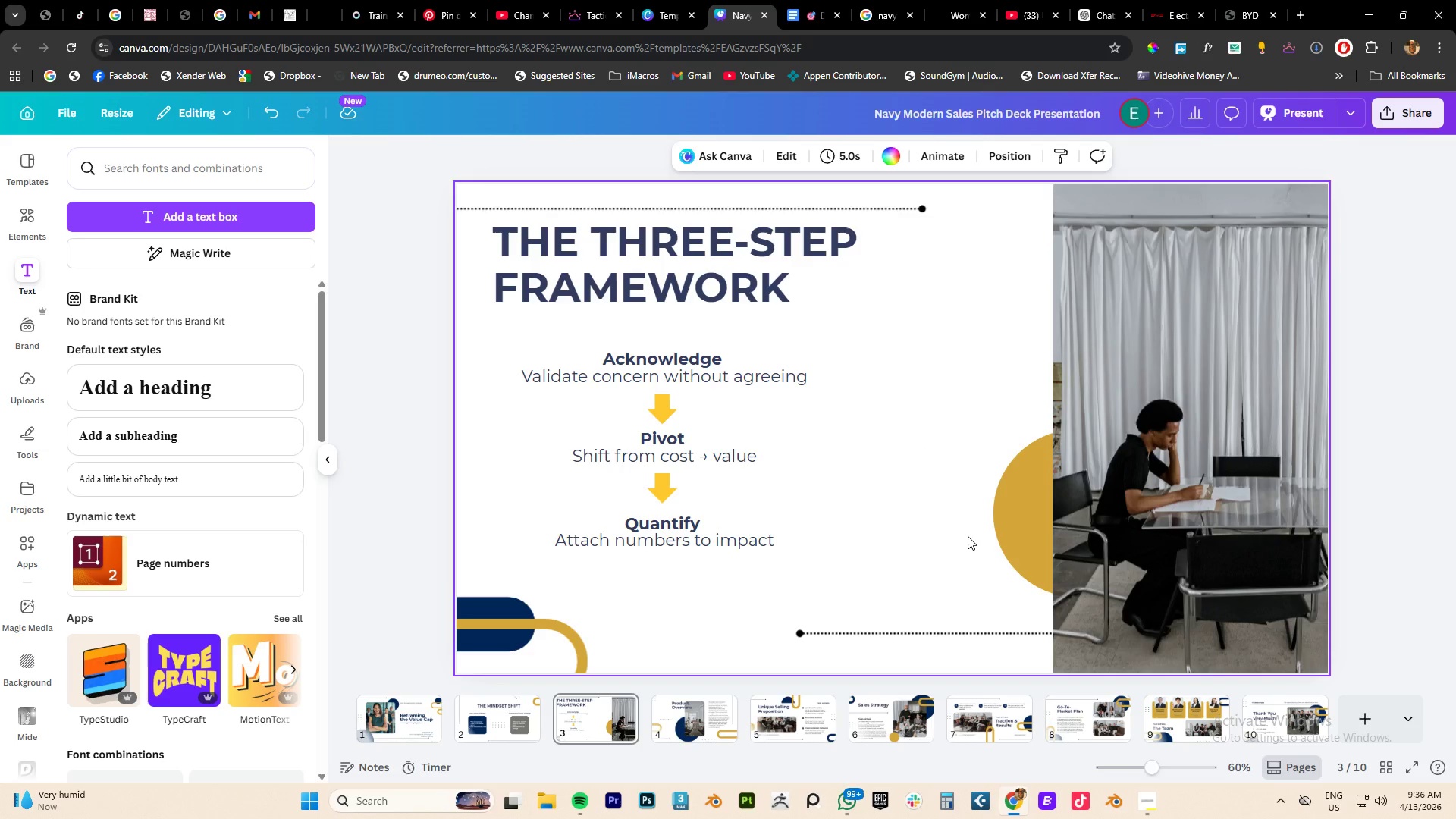 
wait(6.94)
 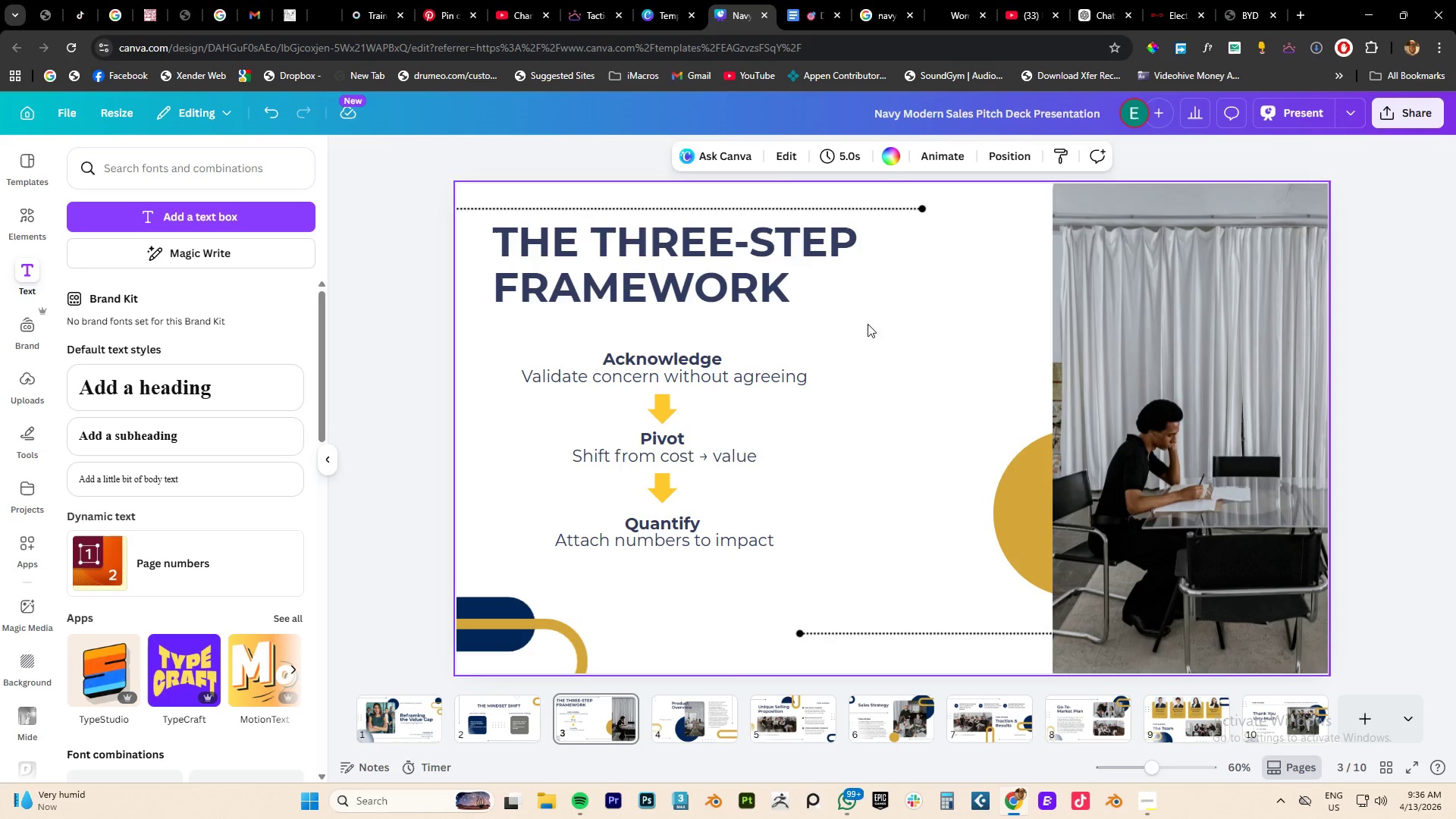 
left_click([1009, 515])
 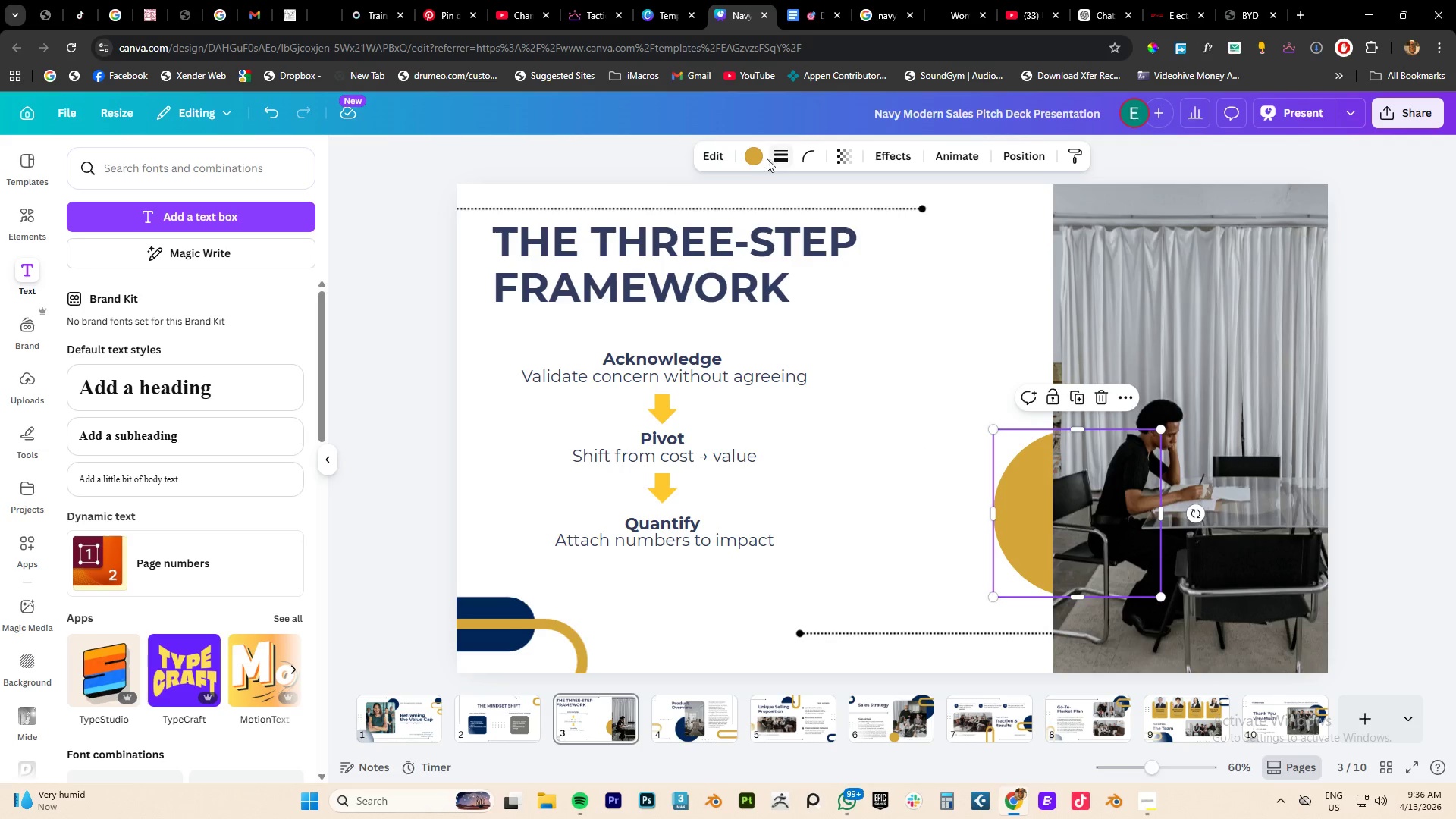 
left_click([755, 155])
 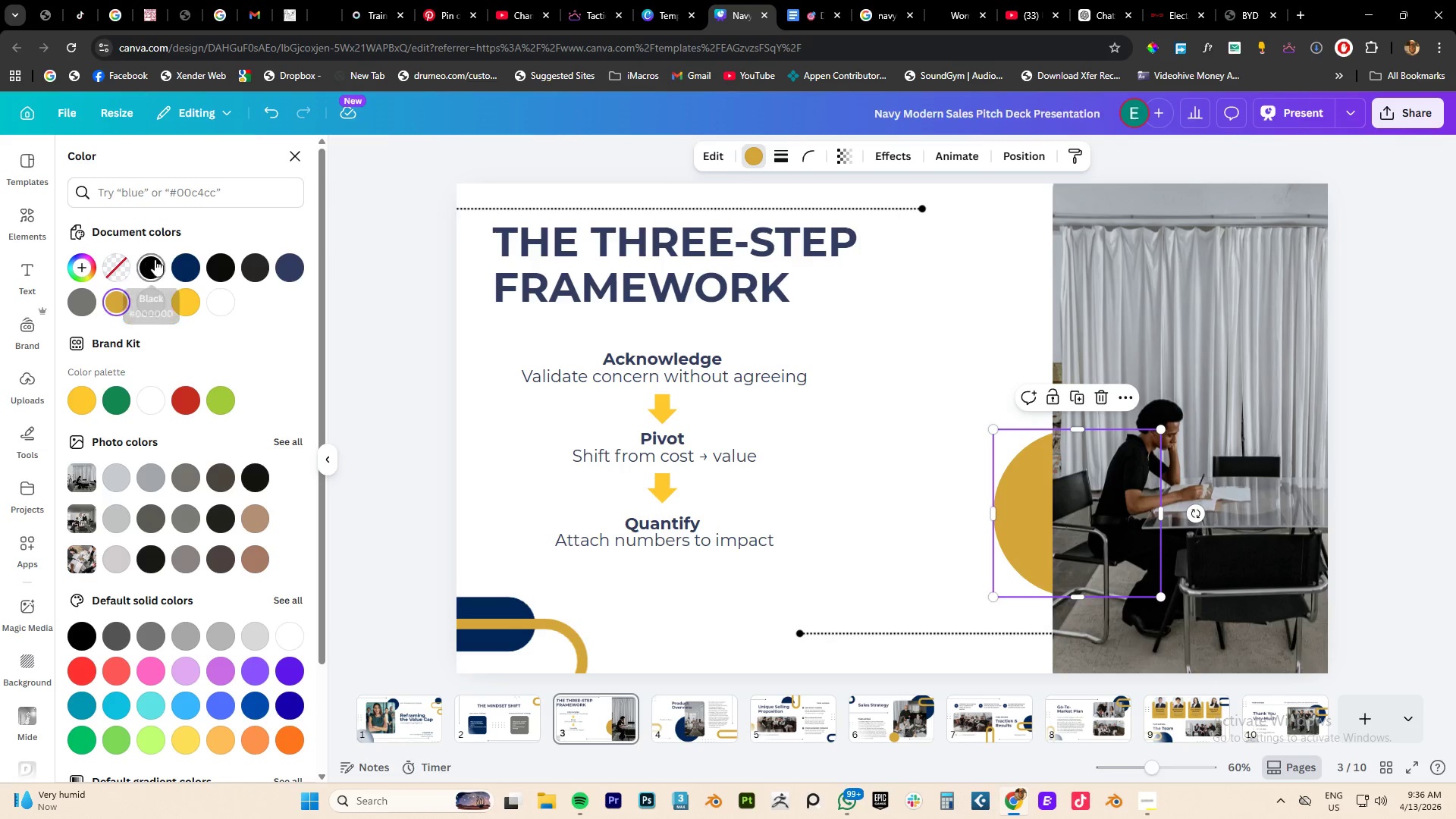 
left_click([189, 275])
 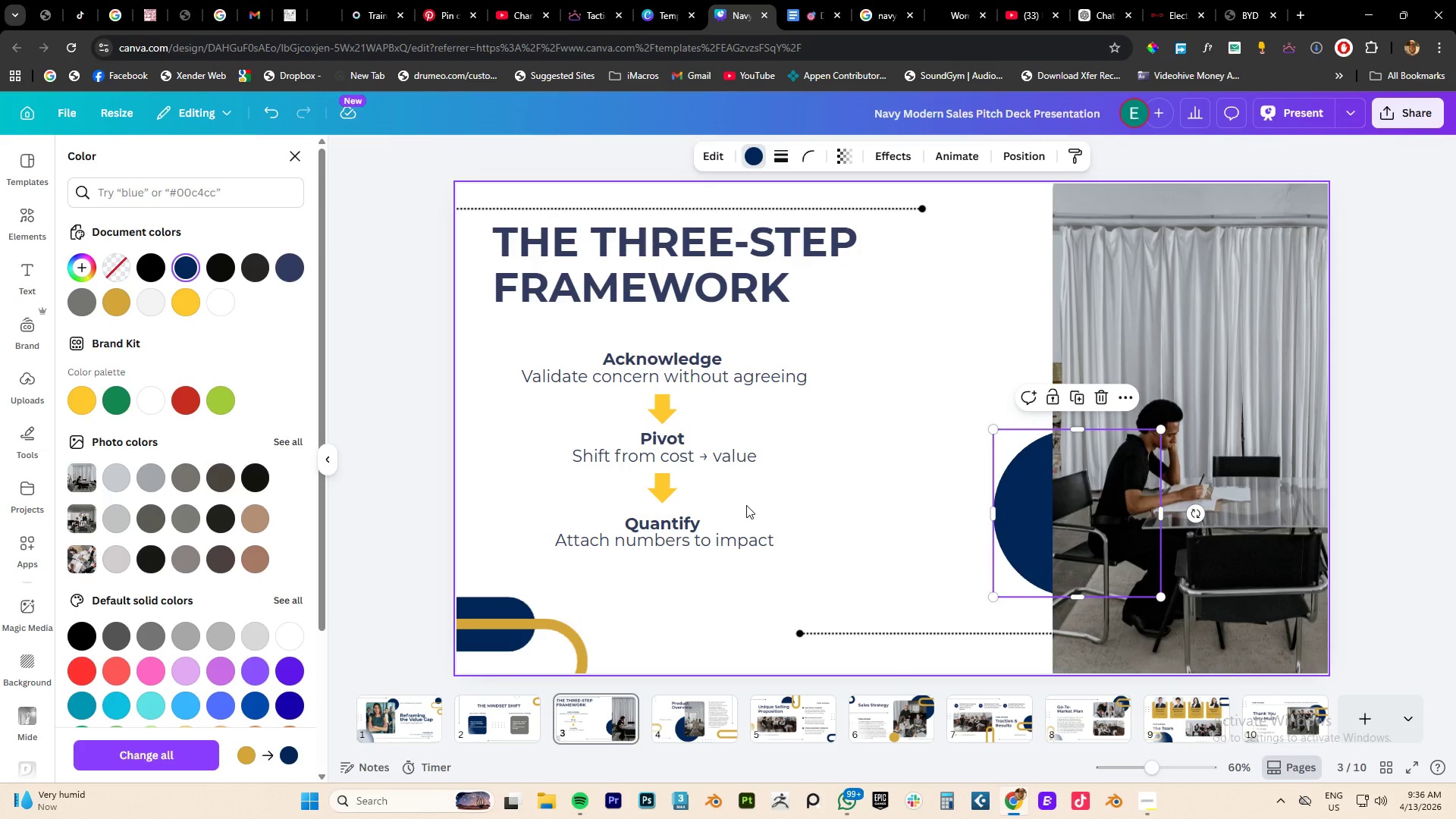 
left_click([890, 487])
 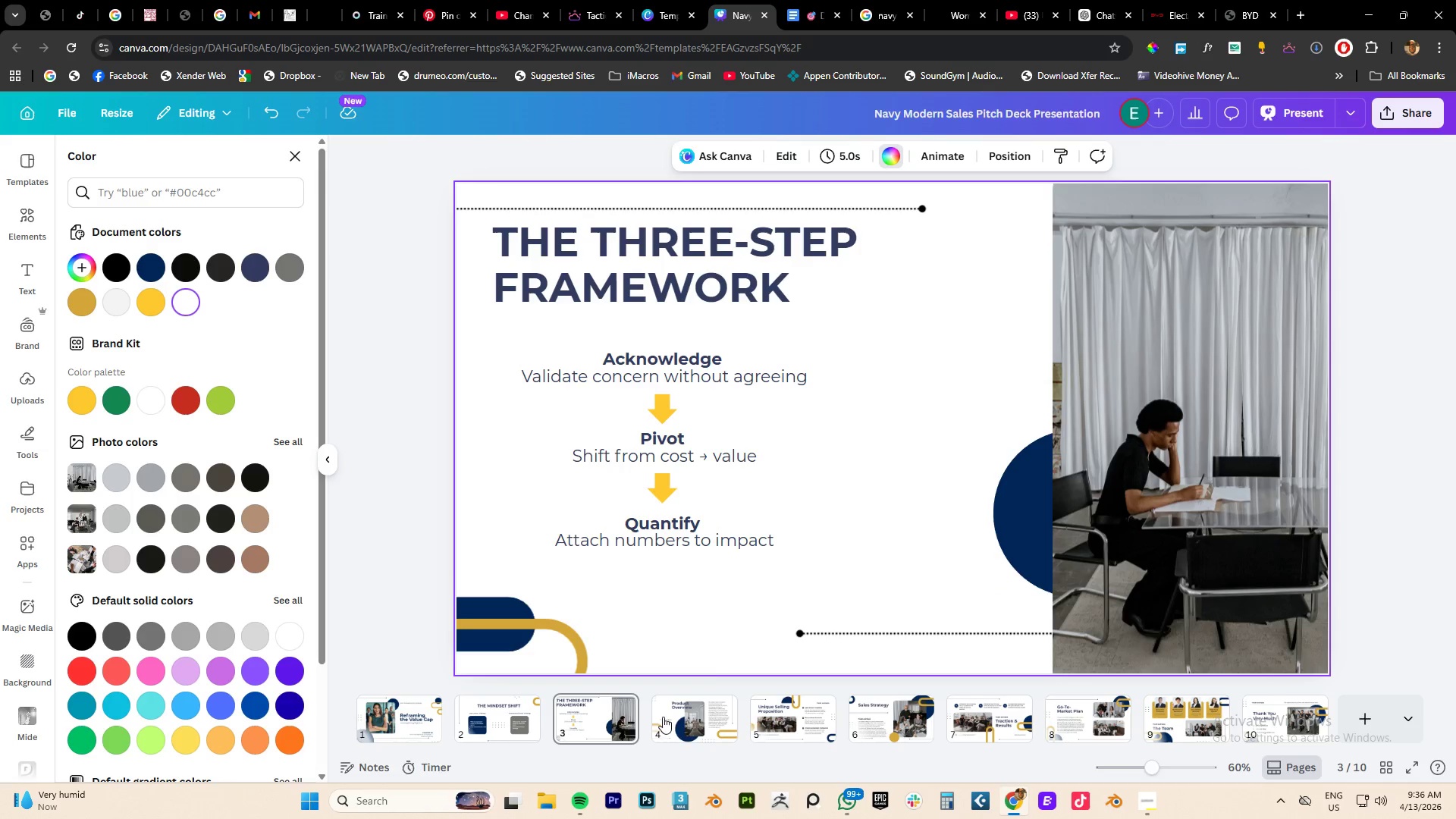 
left_click([683, 725])
 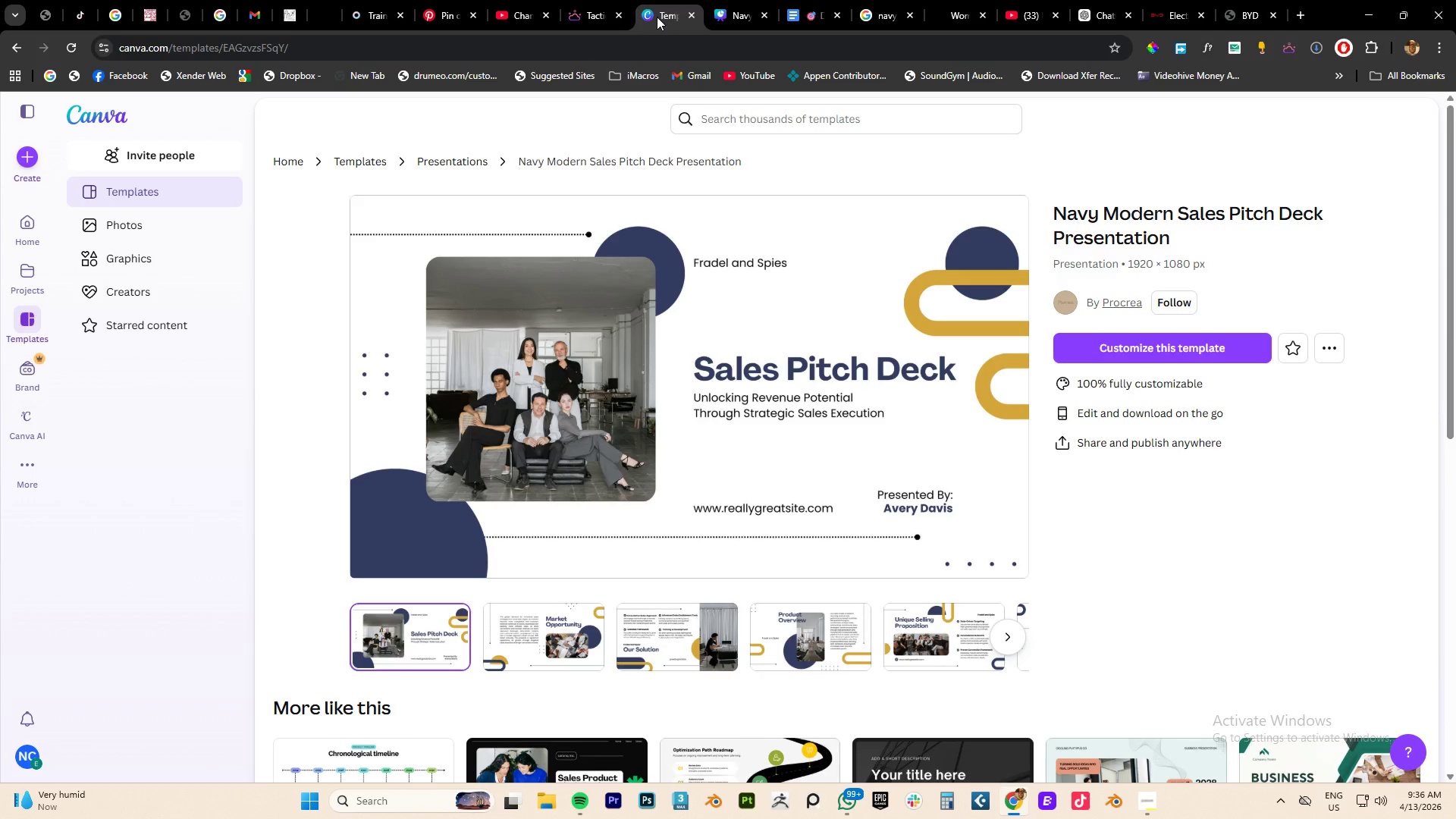 
left_click([797, 13])
 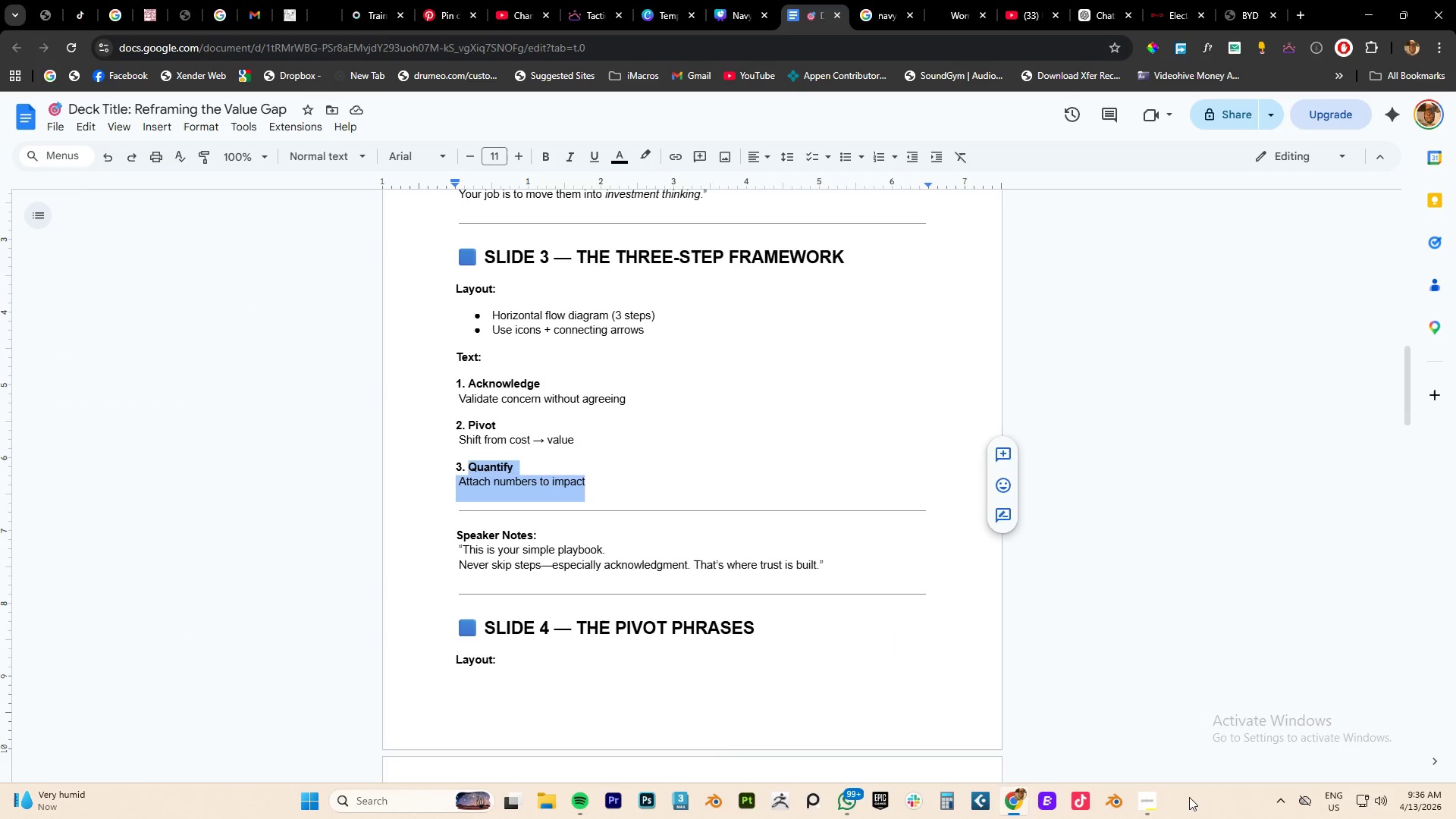 
left_click([1143, 798])